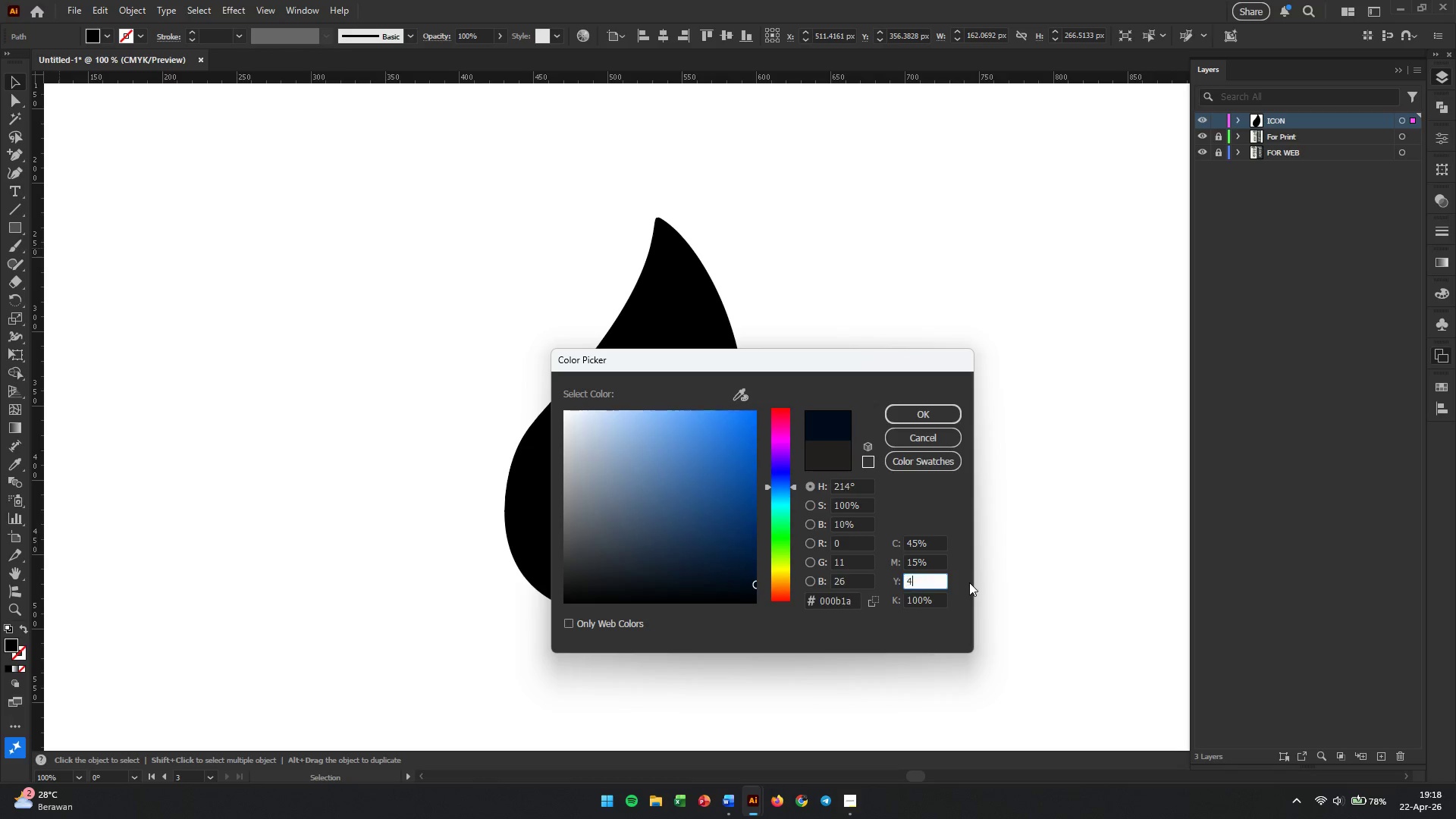 
key(Numpad5)
 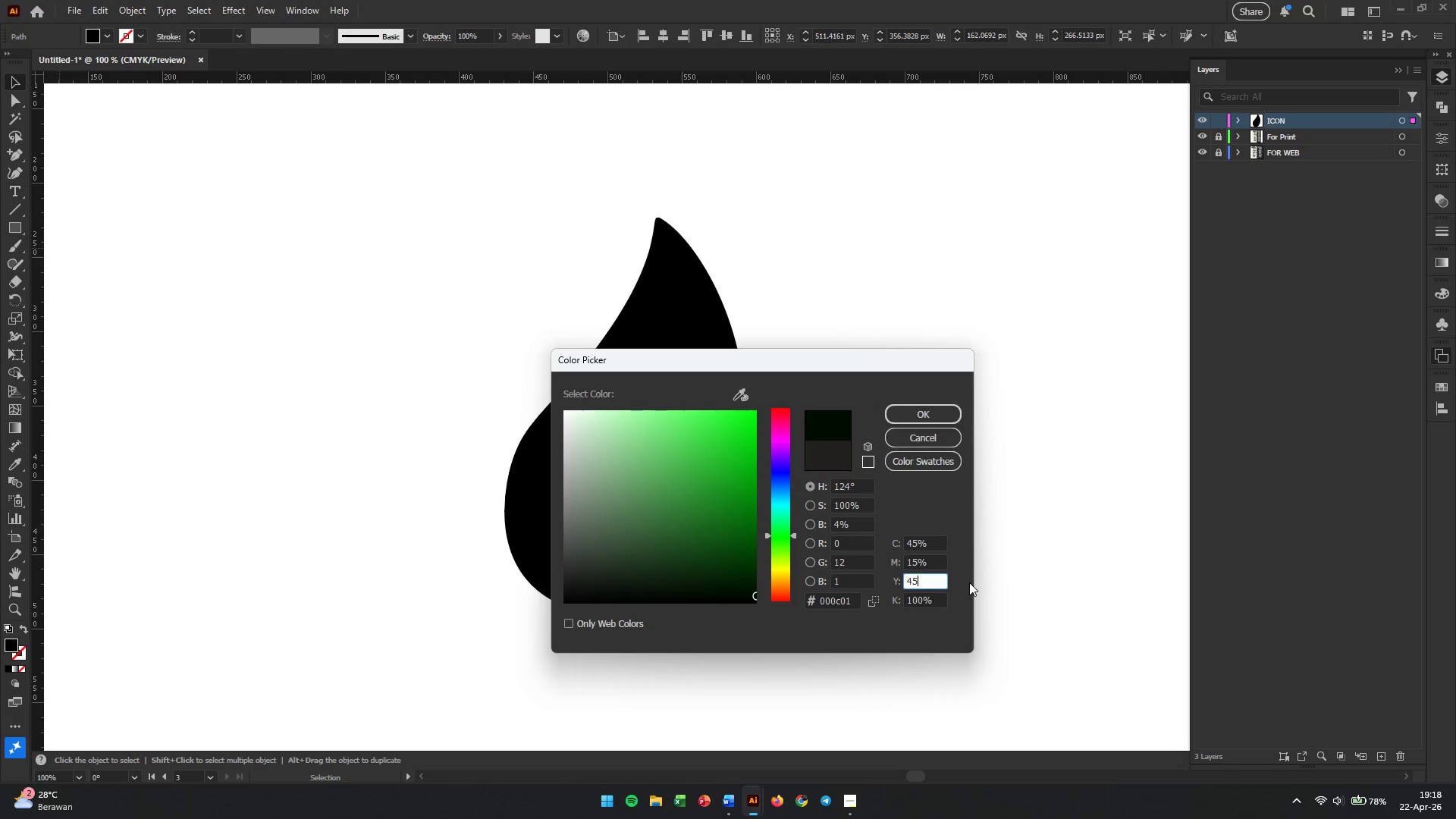 
key(Tab)
 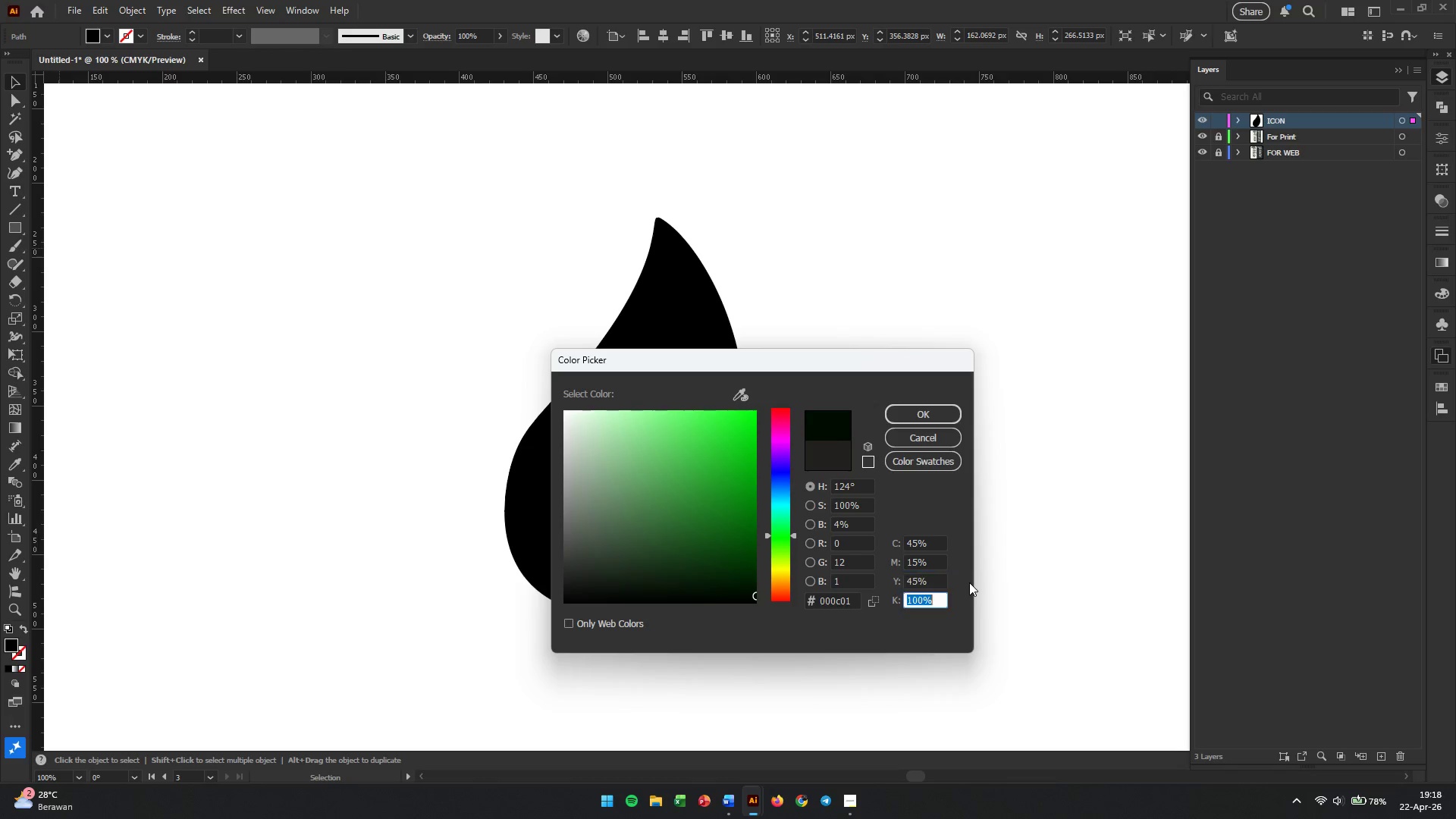 
key(Numpad5)
 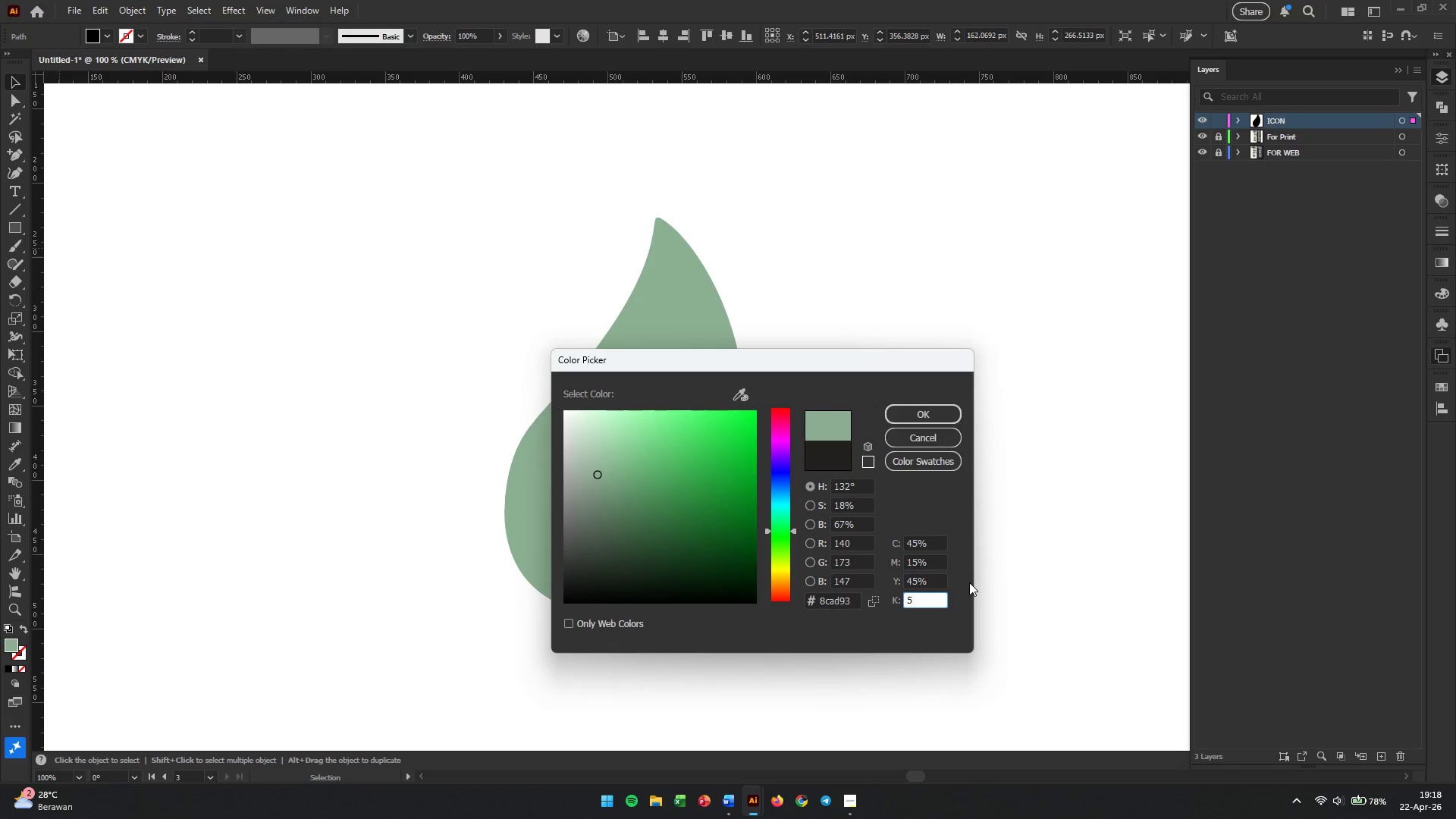 
key(Enter)
 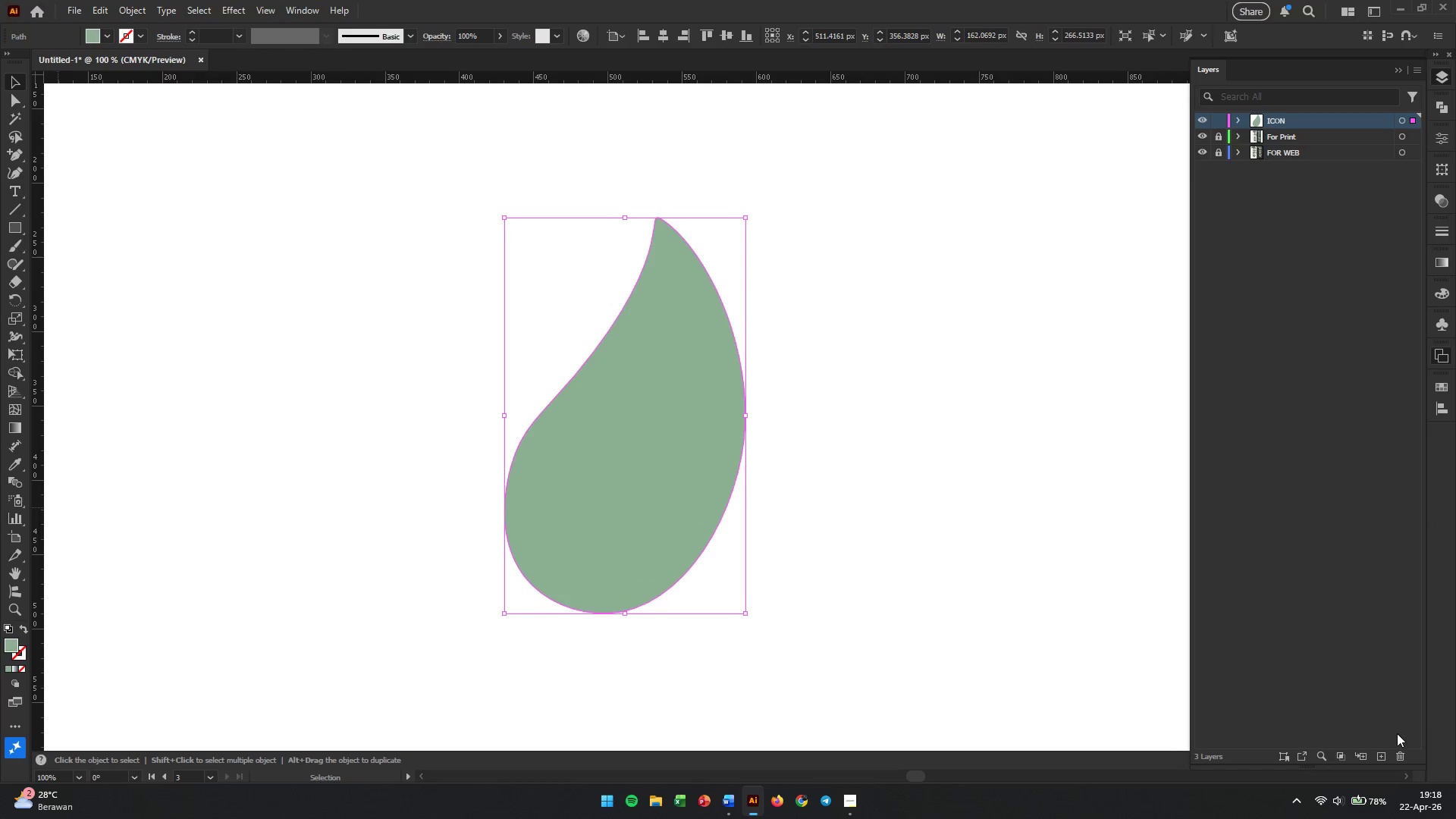 
left_click([1442, 390])
 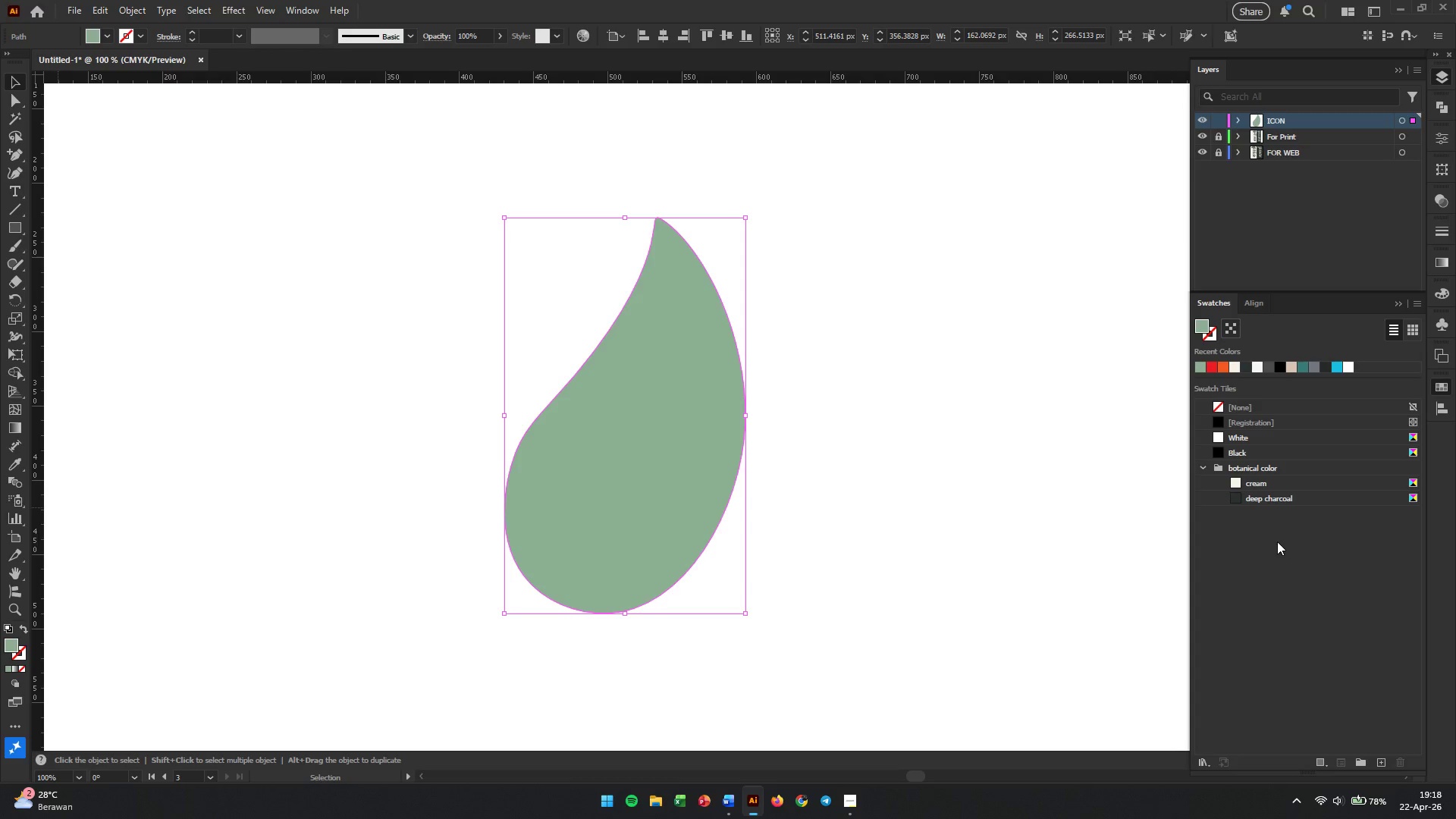 
left_click([1277, 541])
 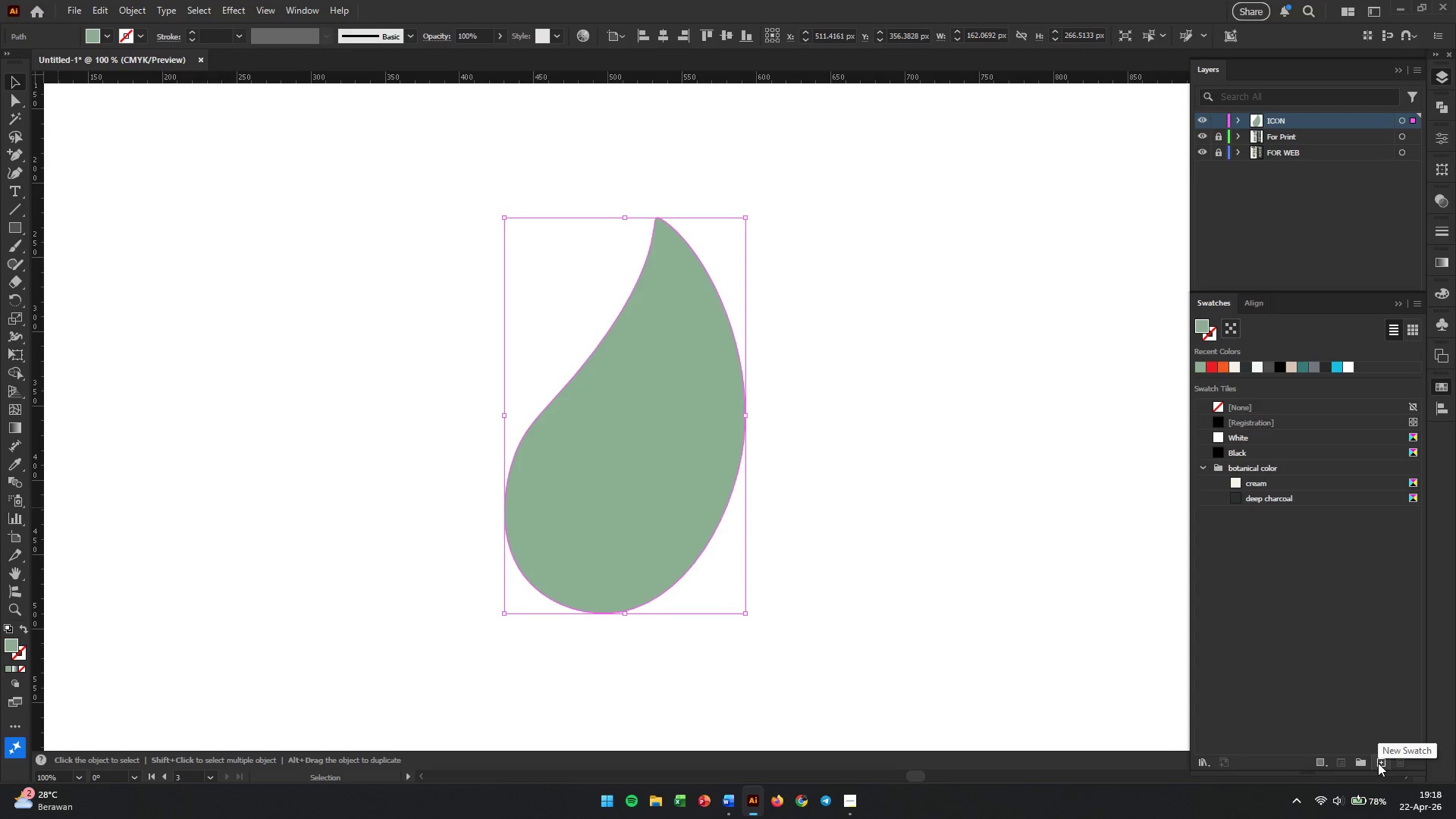 
left_click([1378, 763])
 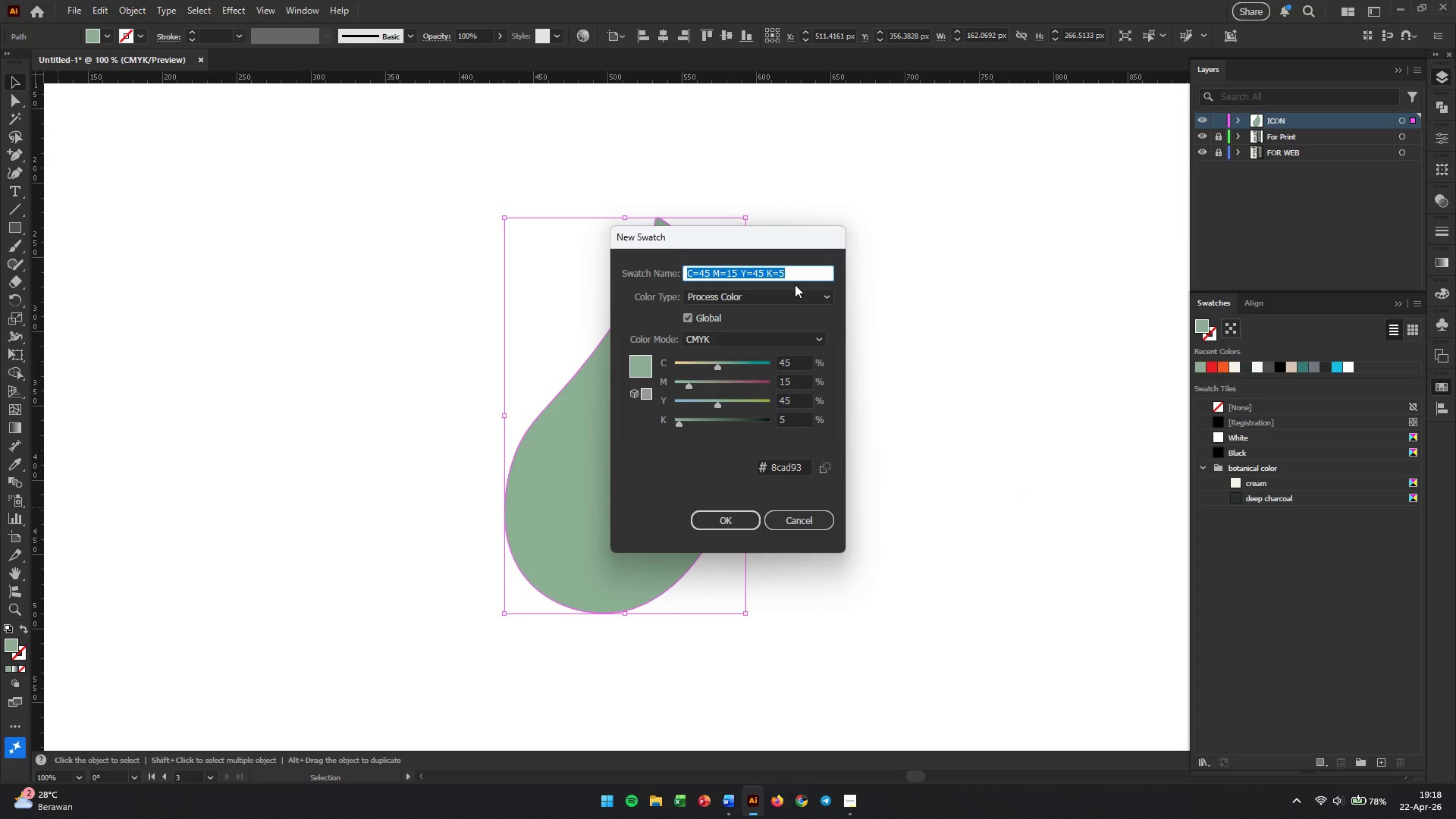 
wait(5.56)
 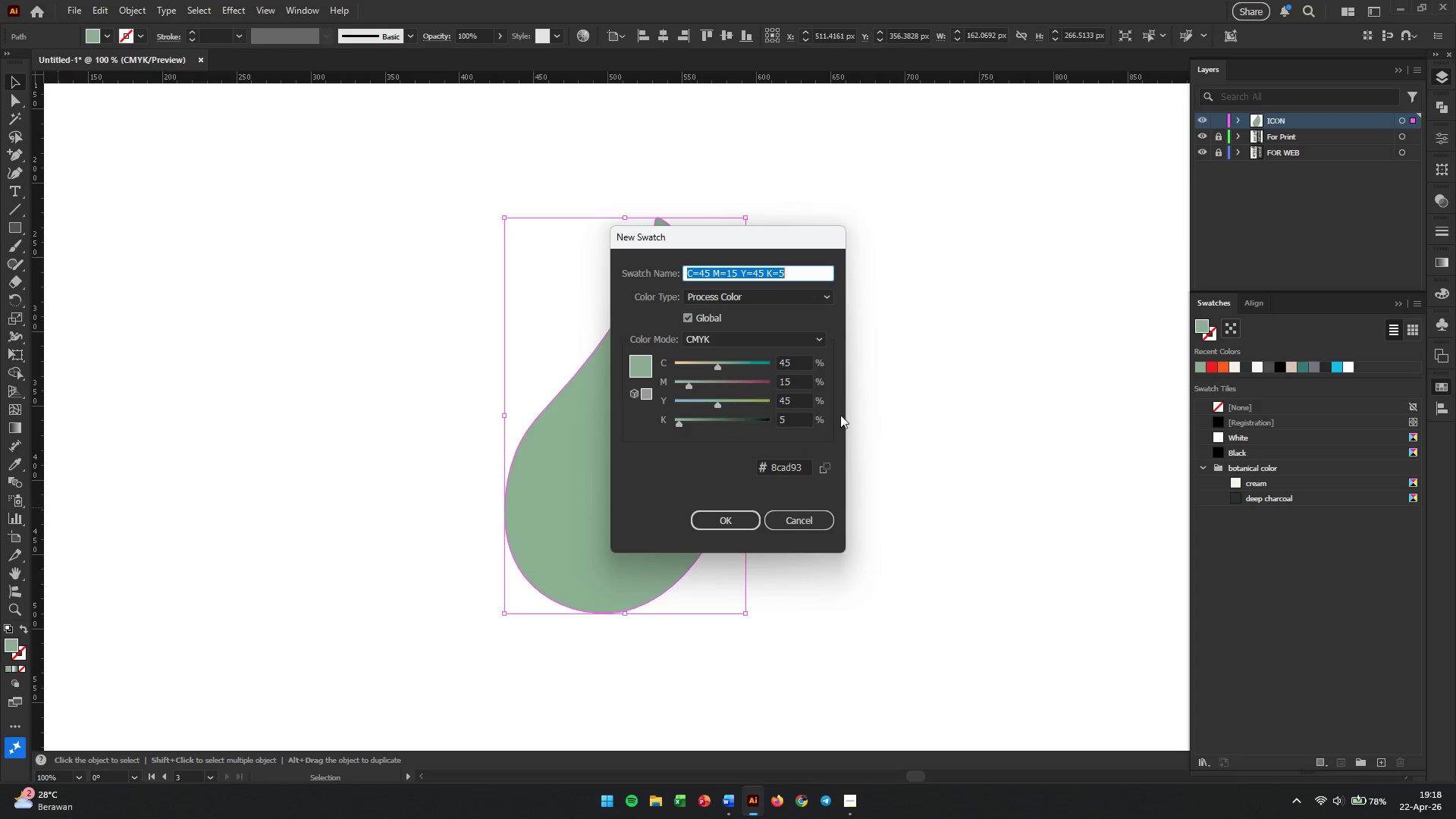 
type(SAGE GREEN)
 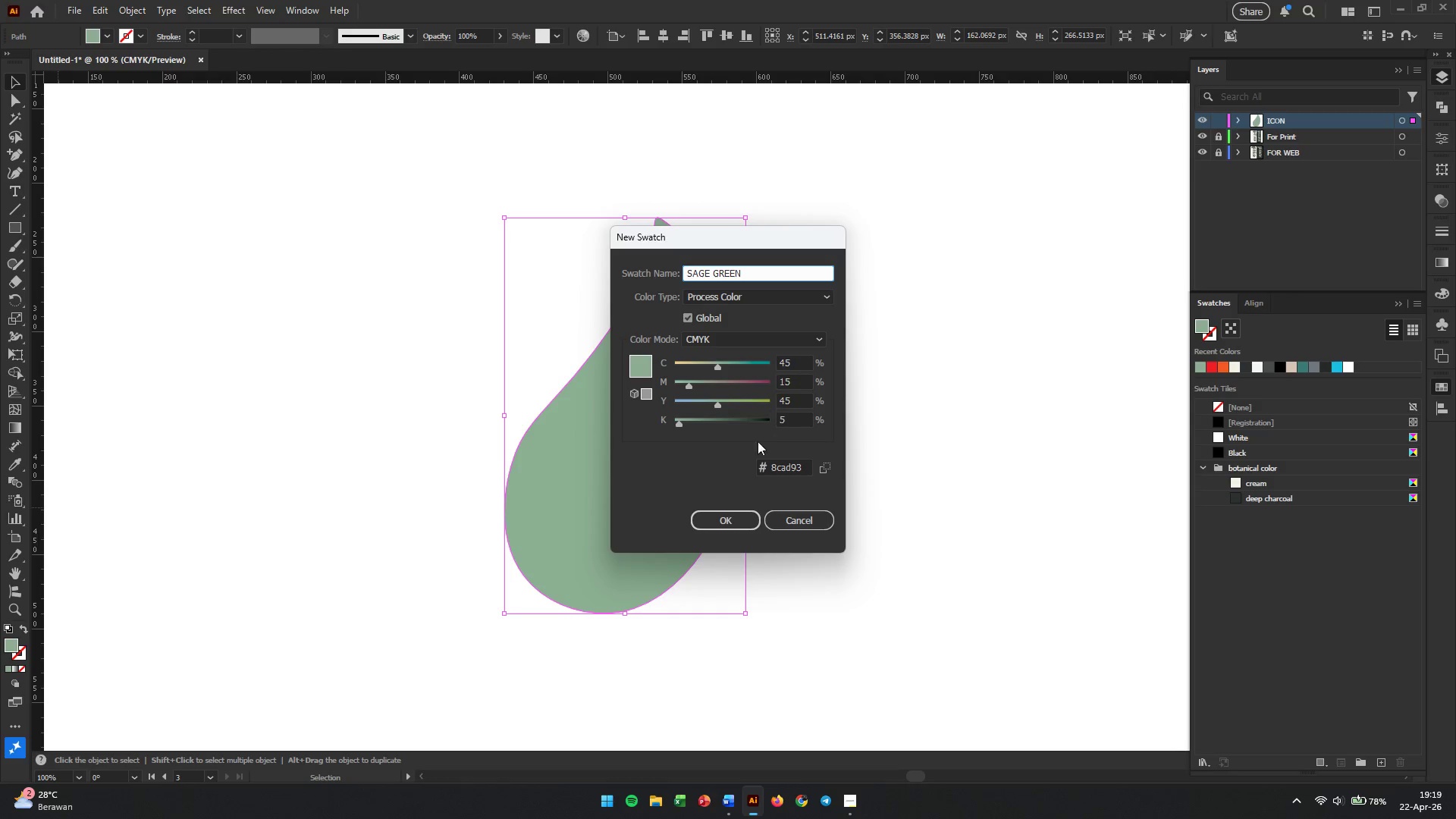 
left_click([726, 522])
 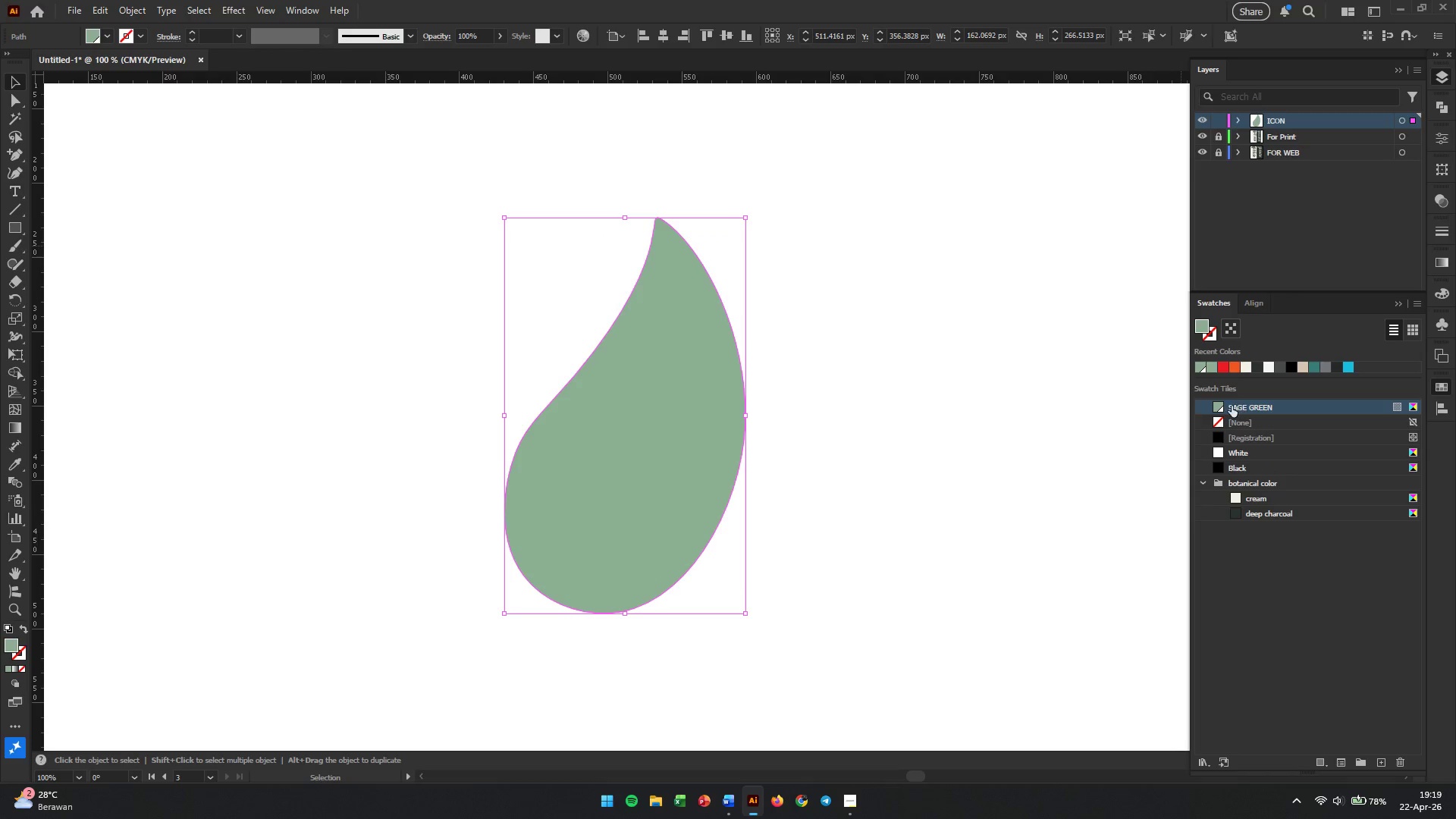 
left_click_drag(start_coordinate=[1222, 406], to_coordinate=[1251, 507])
 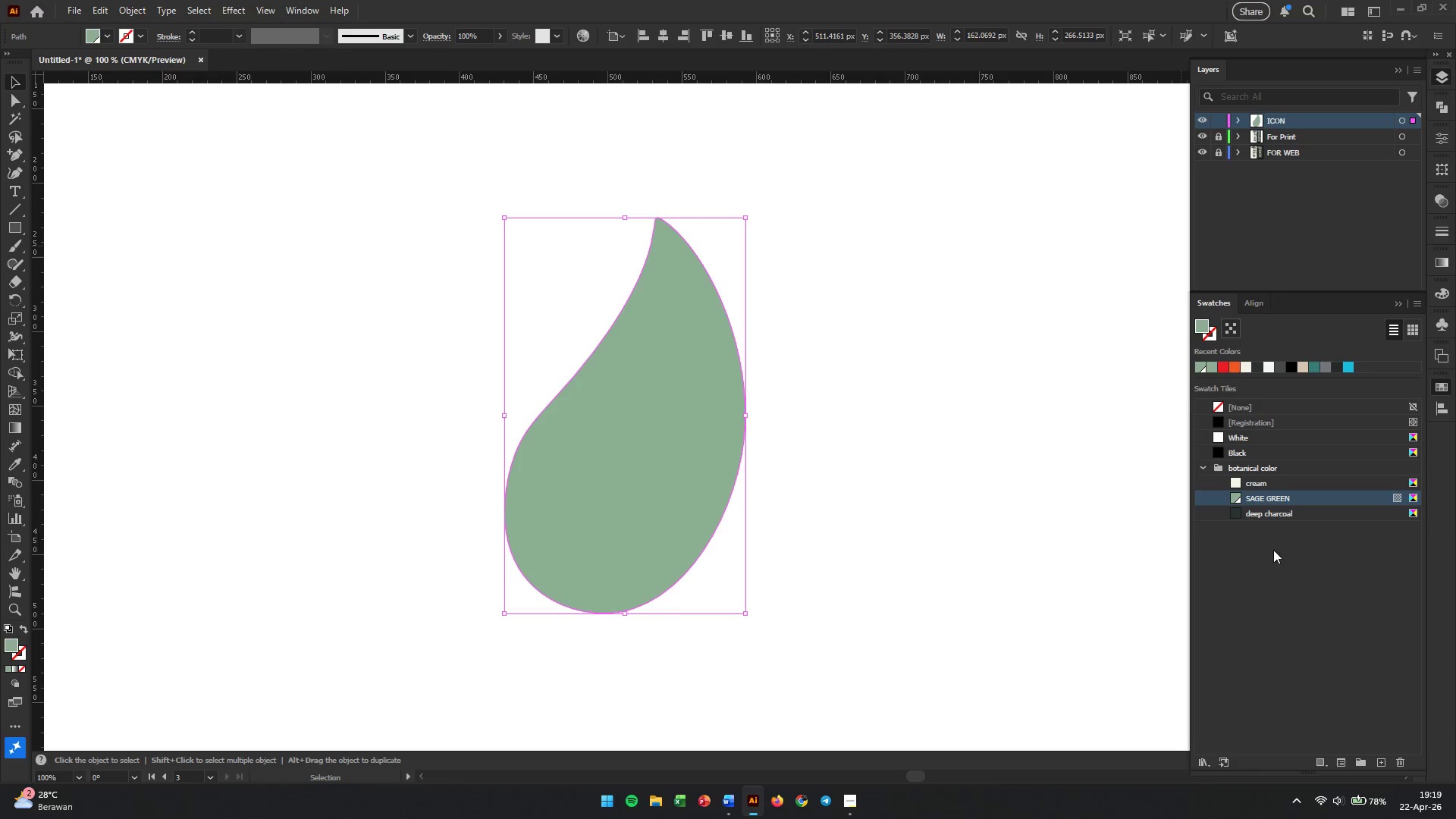 
left_click([1274, 554])
 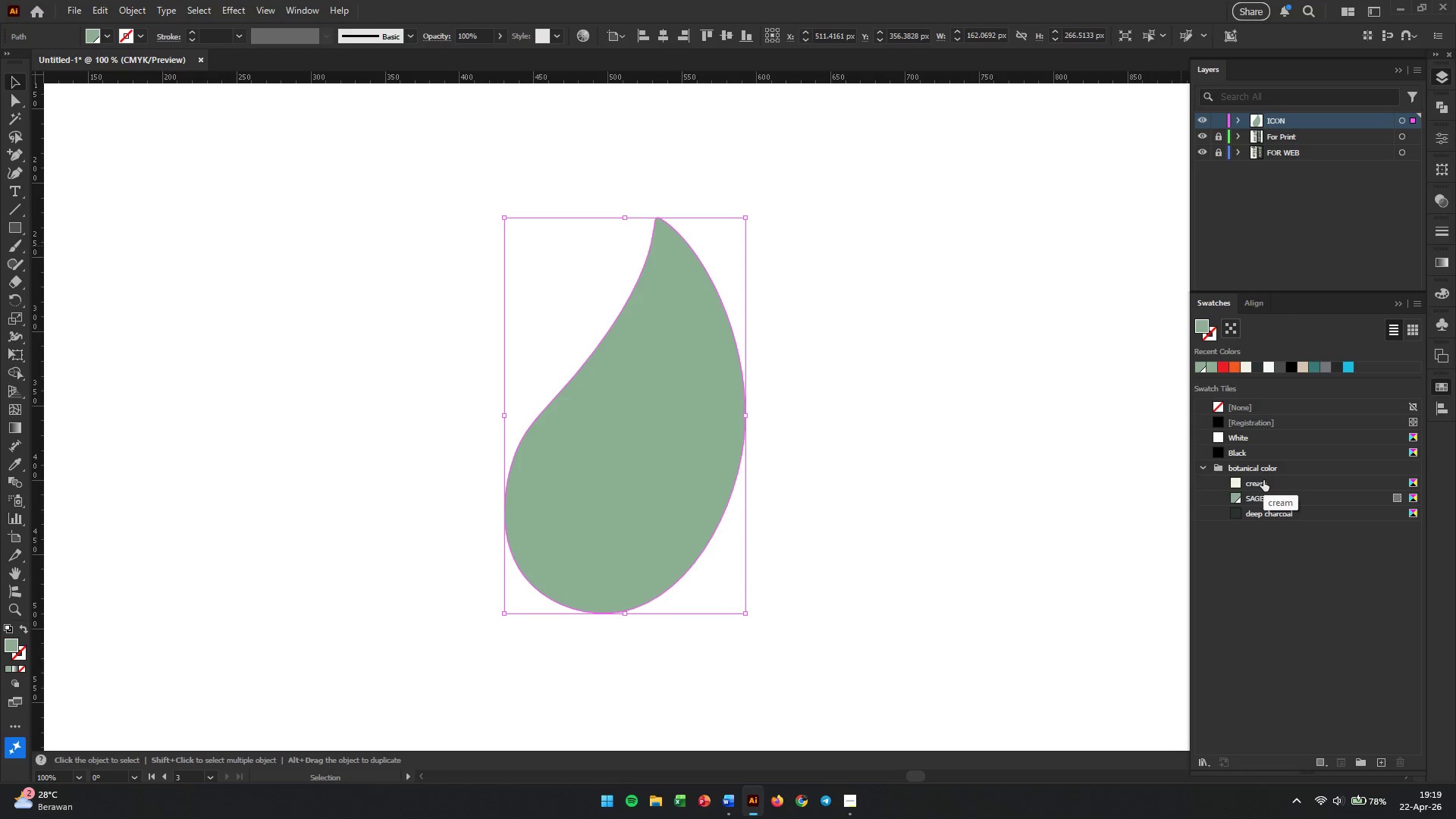 
double_click([1266, 480])
 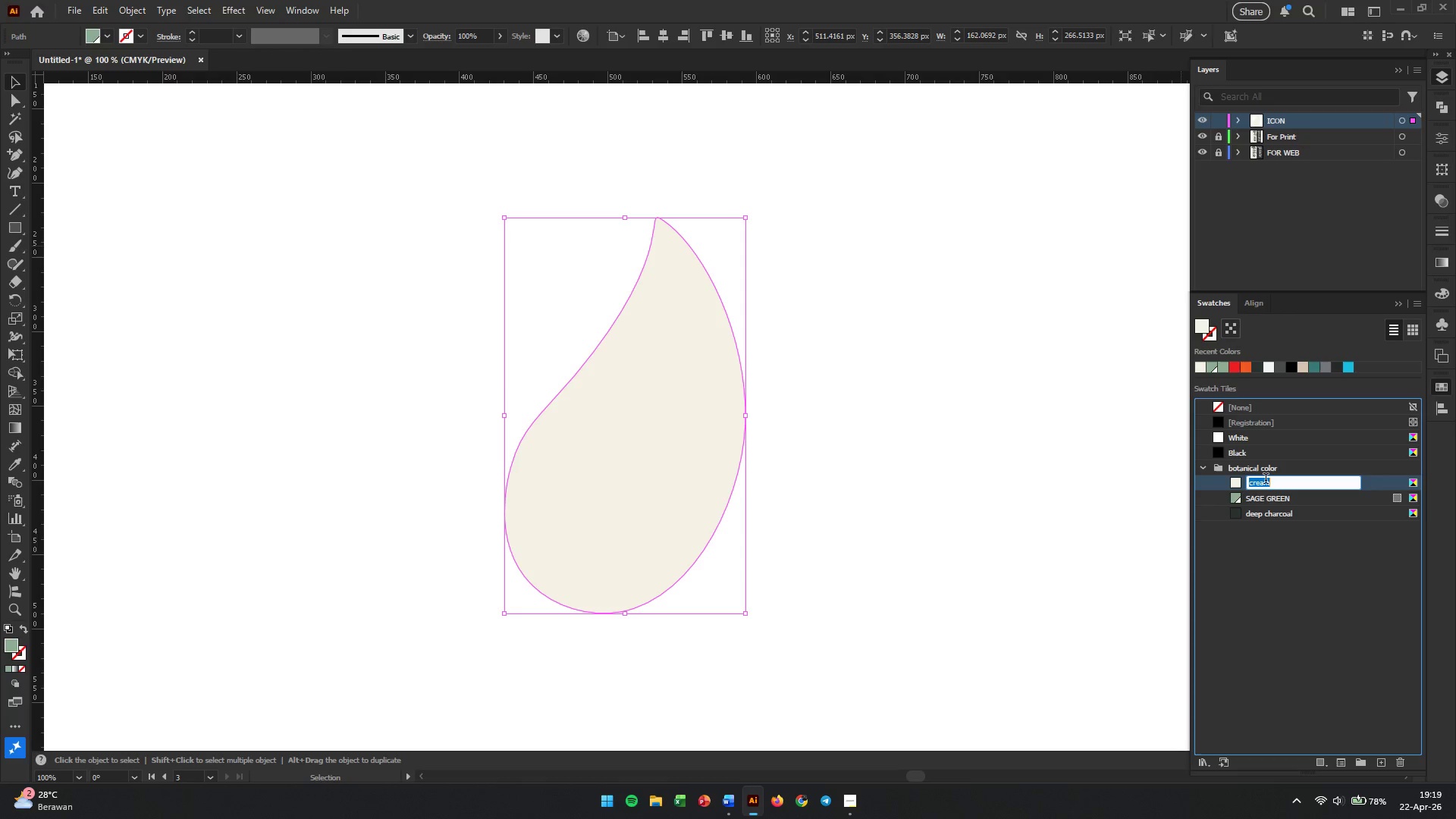 
triple_click([1266, 480])
 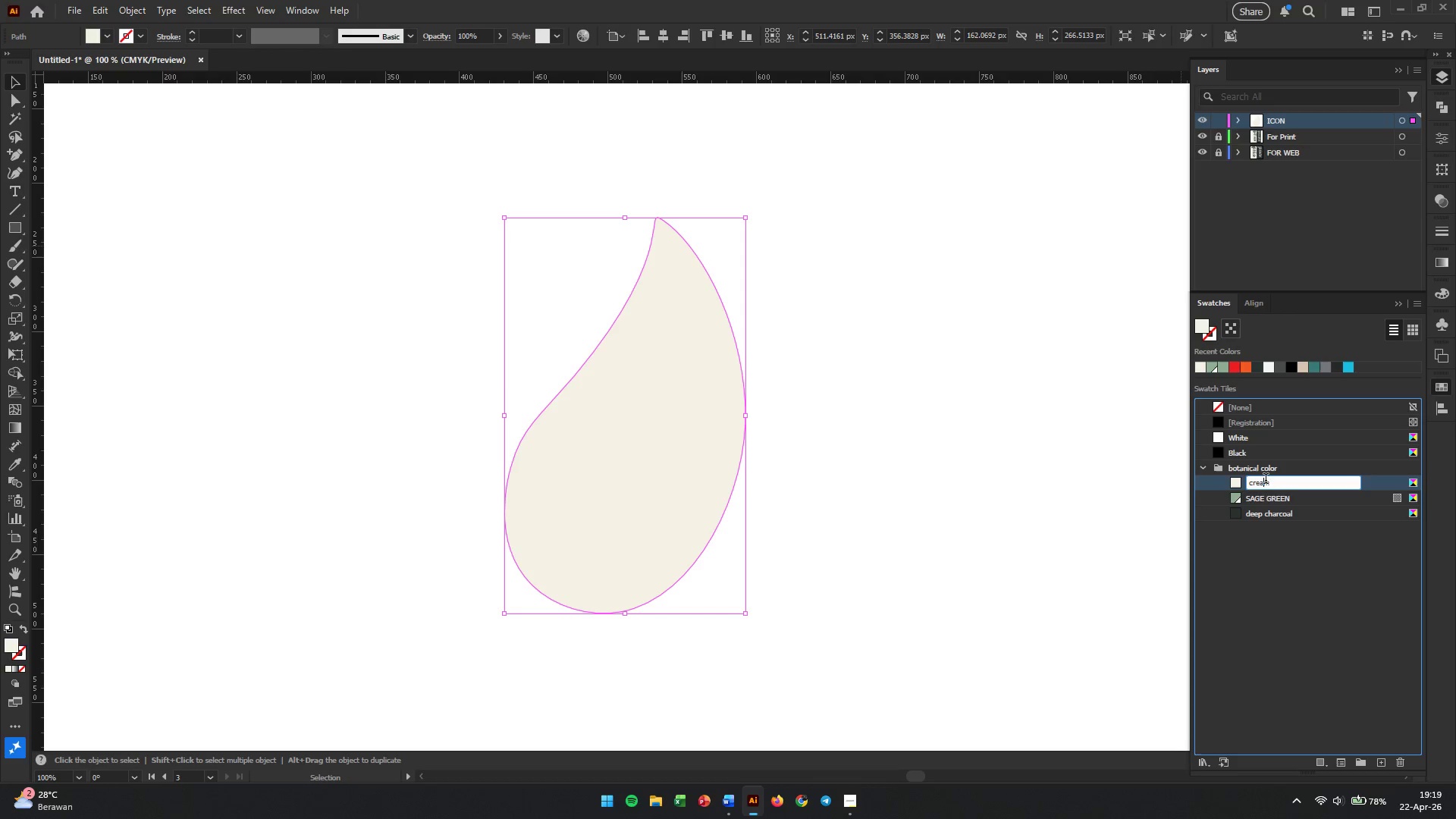 
triple_click([1266, 480])
 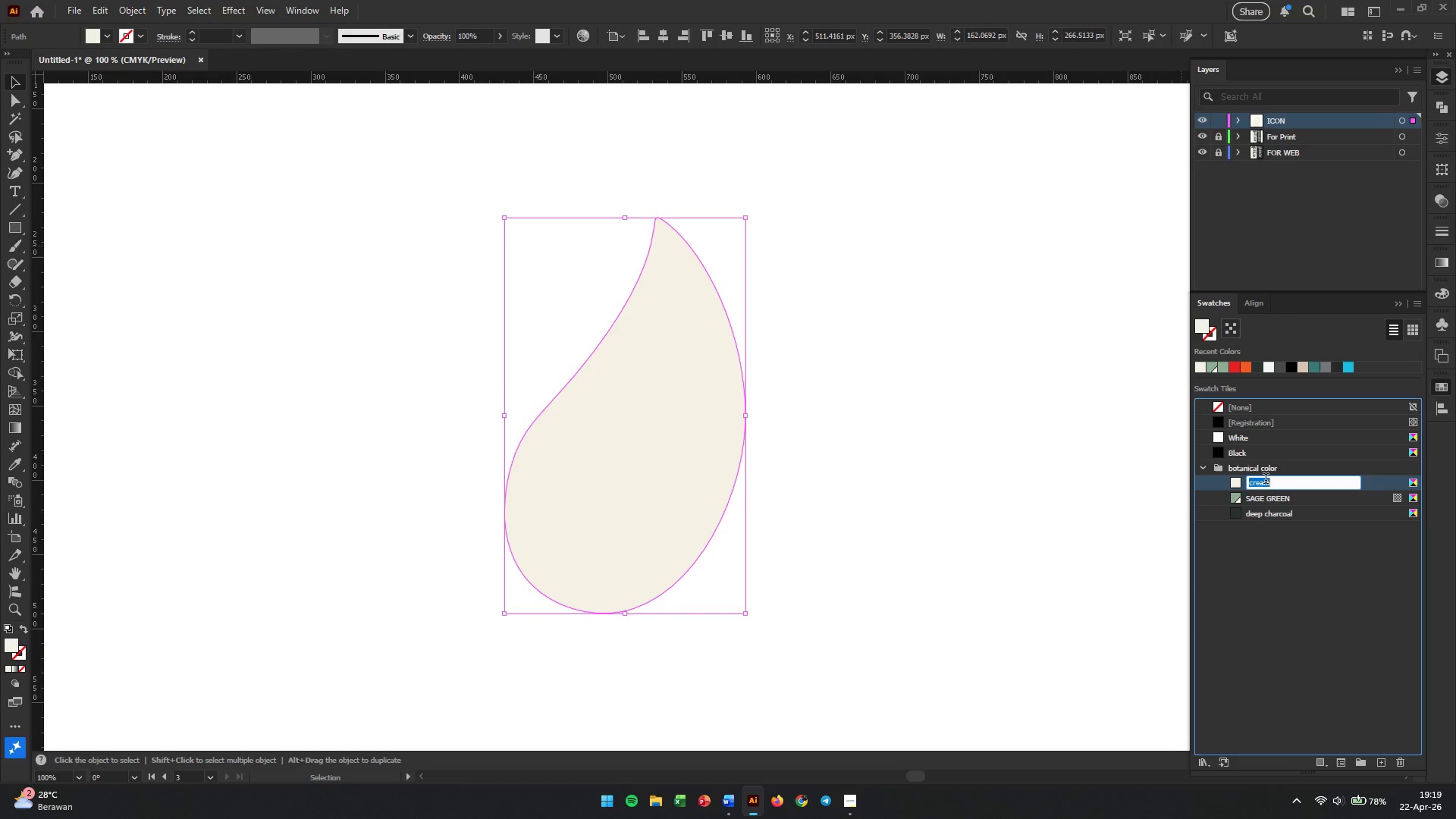 
triple_click([1266, 480])
 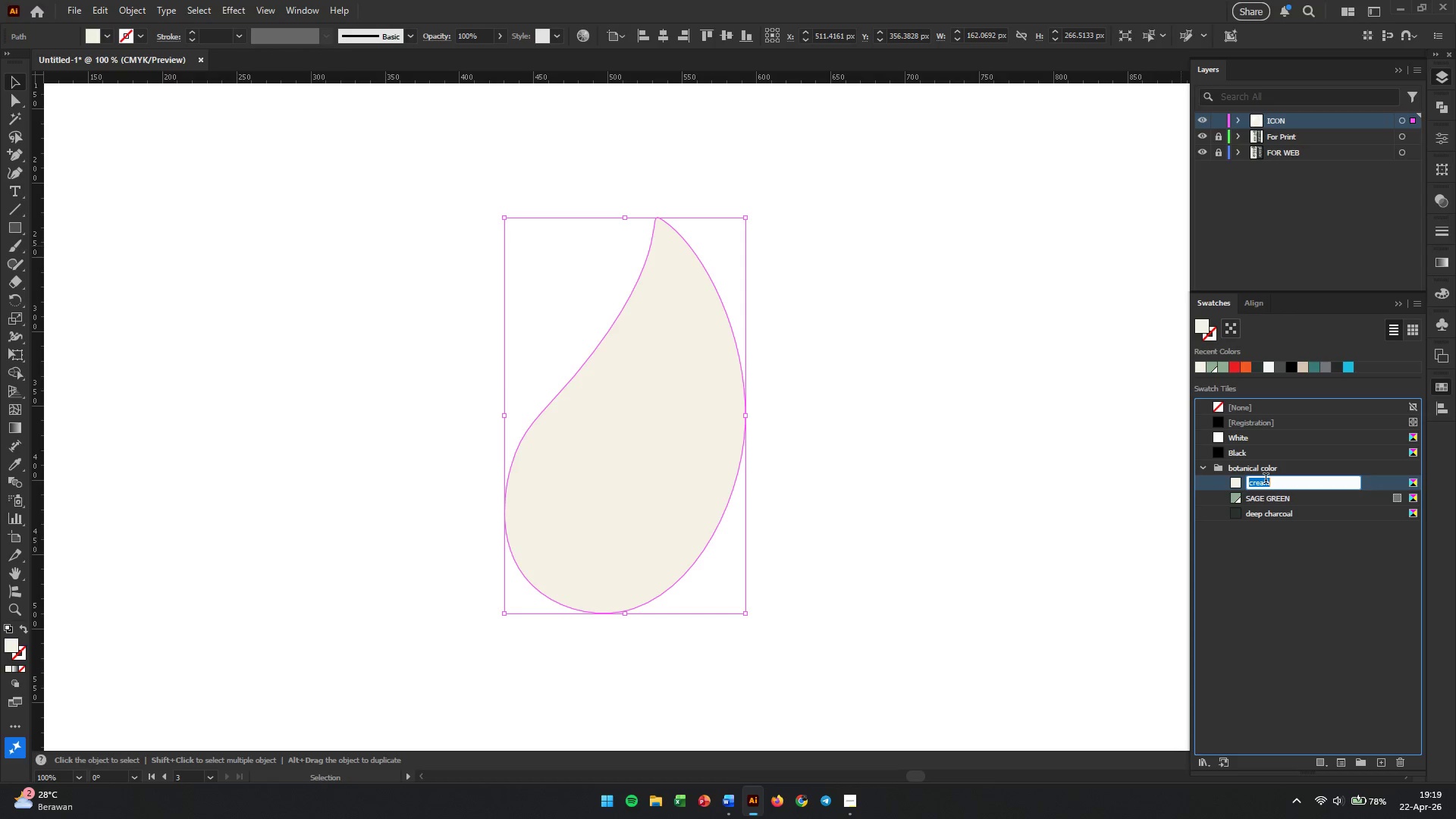 
type(CREAM)
 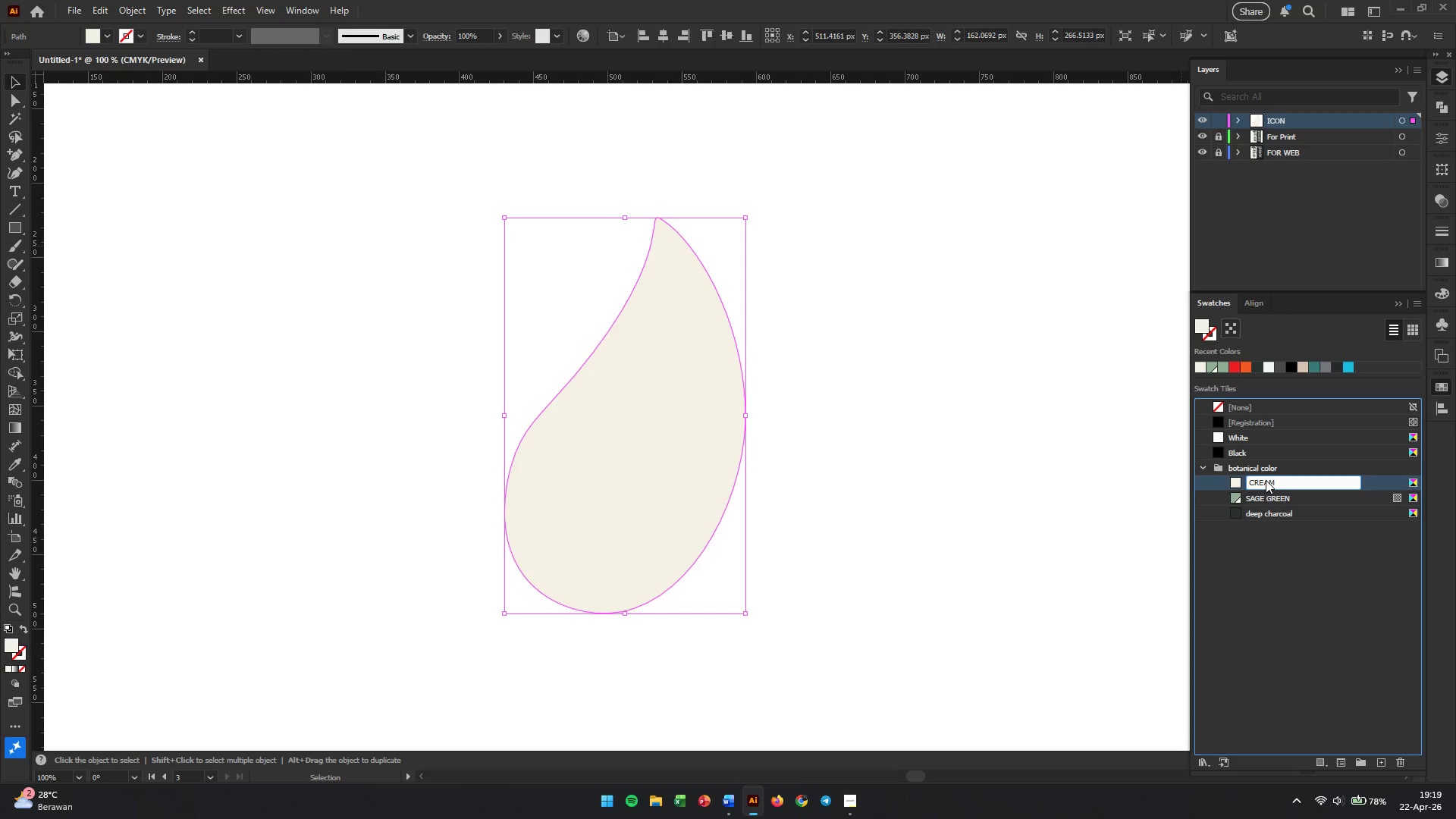 
key(Enter)
 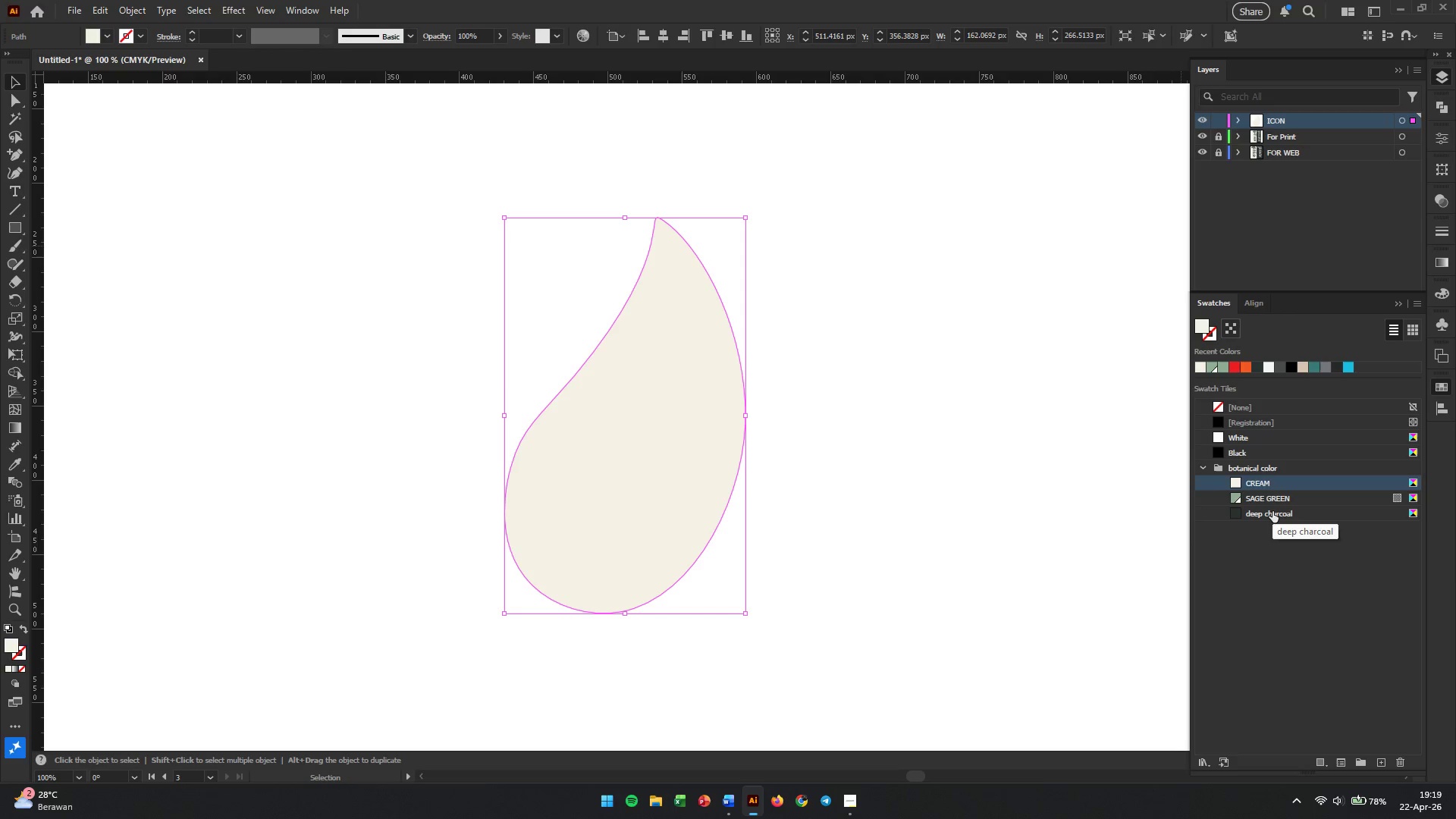 
double_click([1272, 511])
 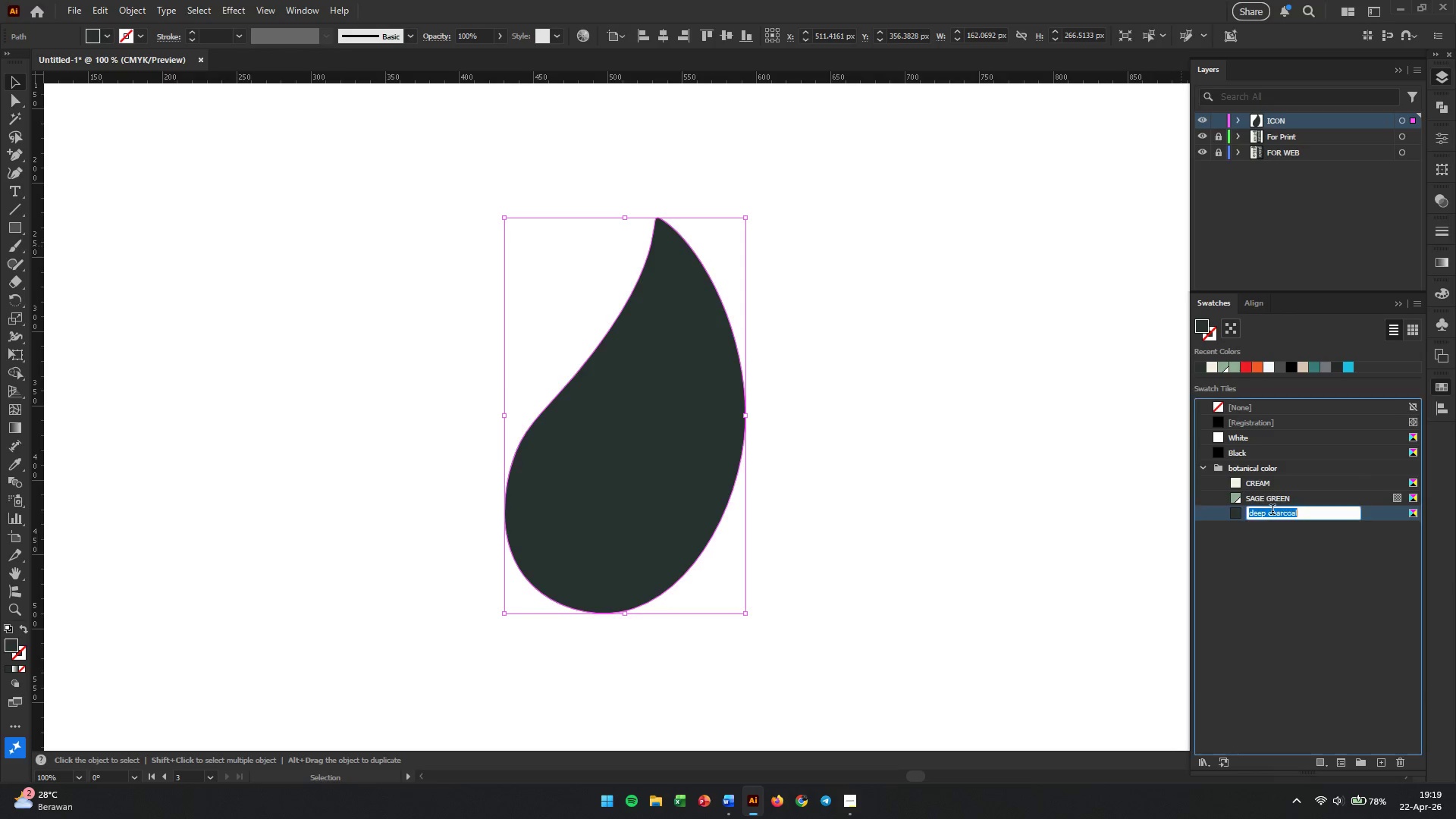 
triple_click([1272, 511])
 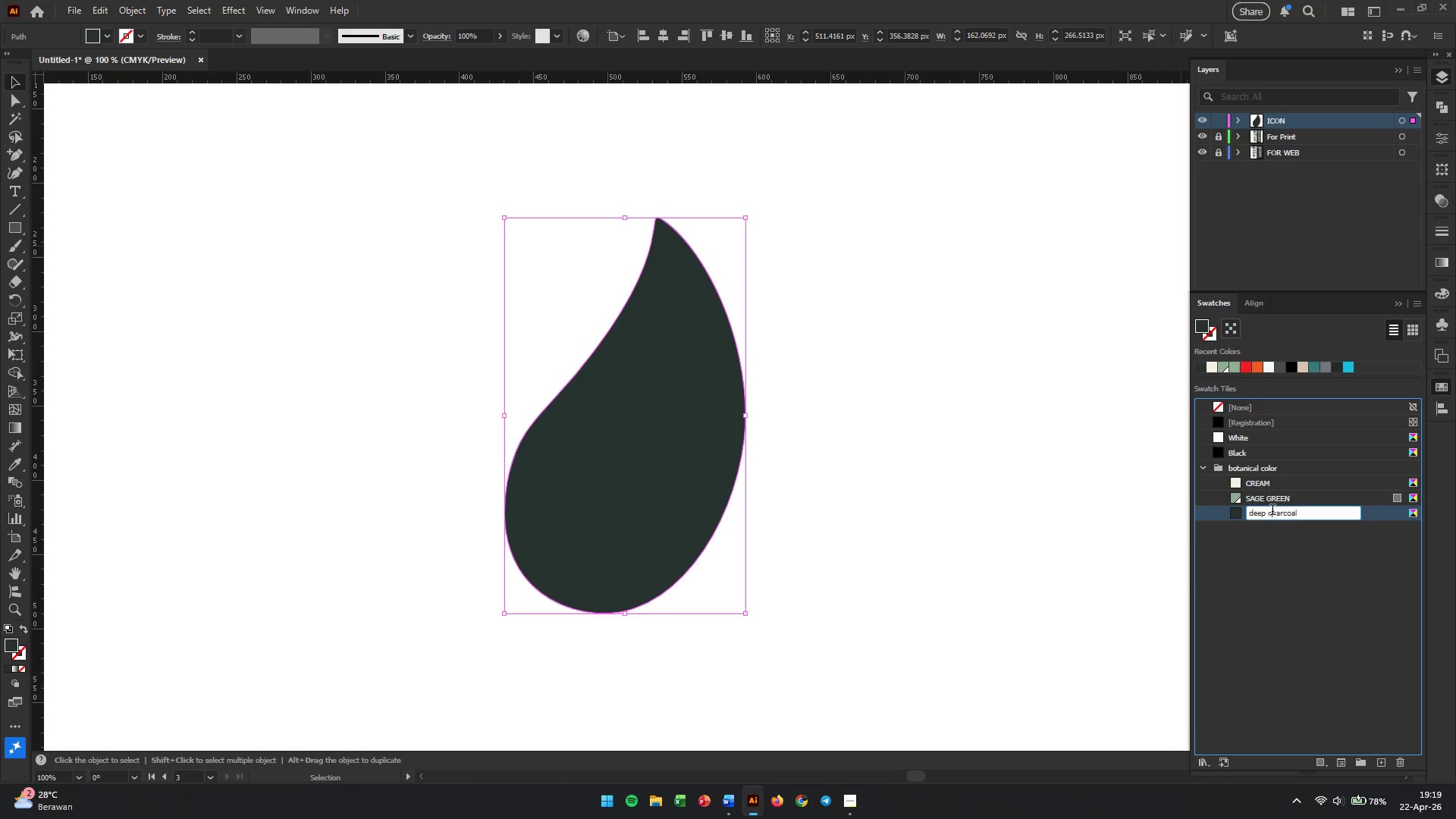 
triple_click([1272, 511])
 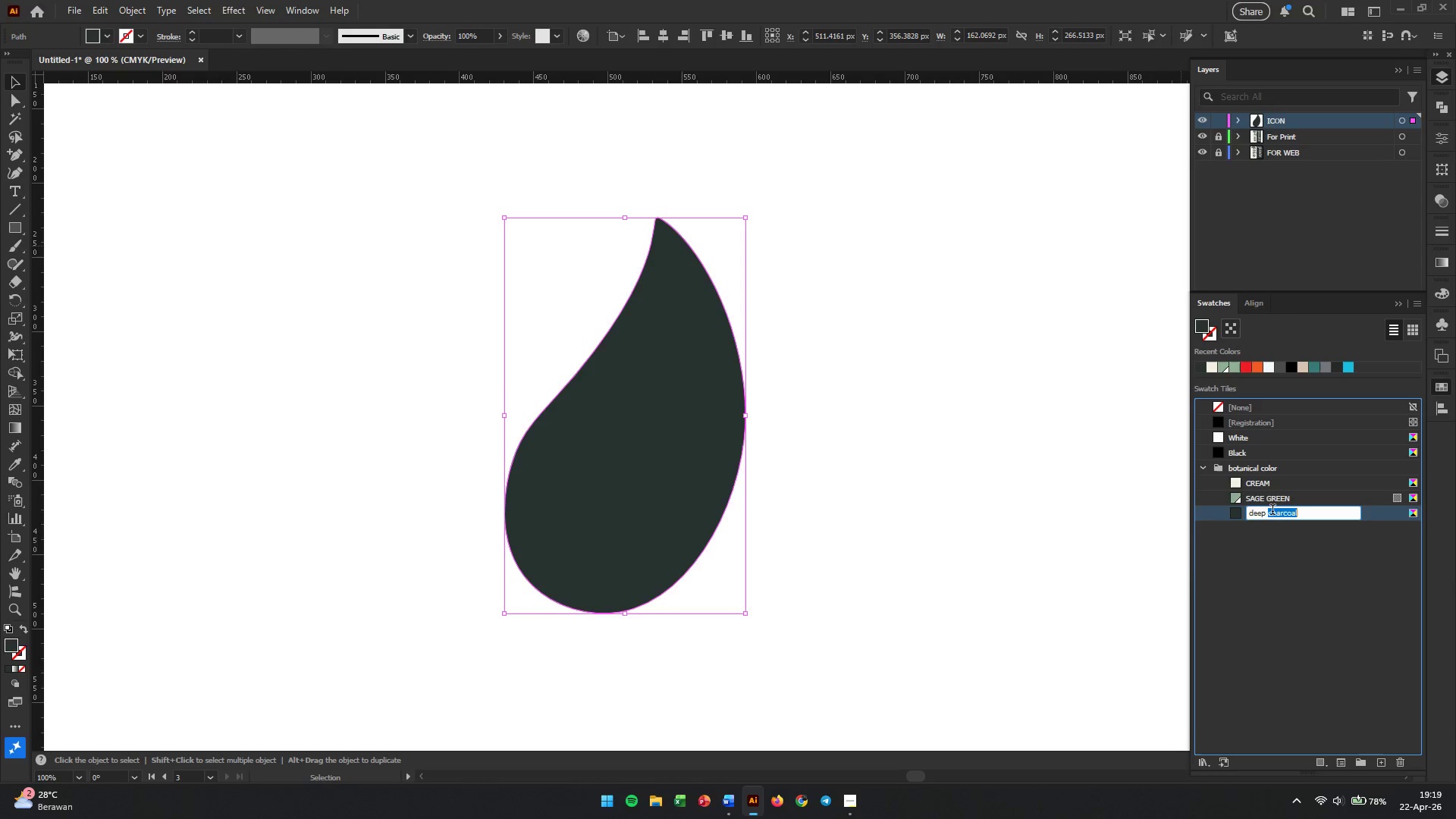 
triple_click([1272, 511])
 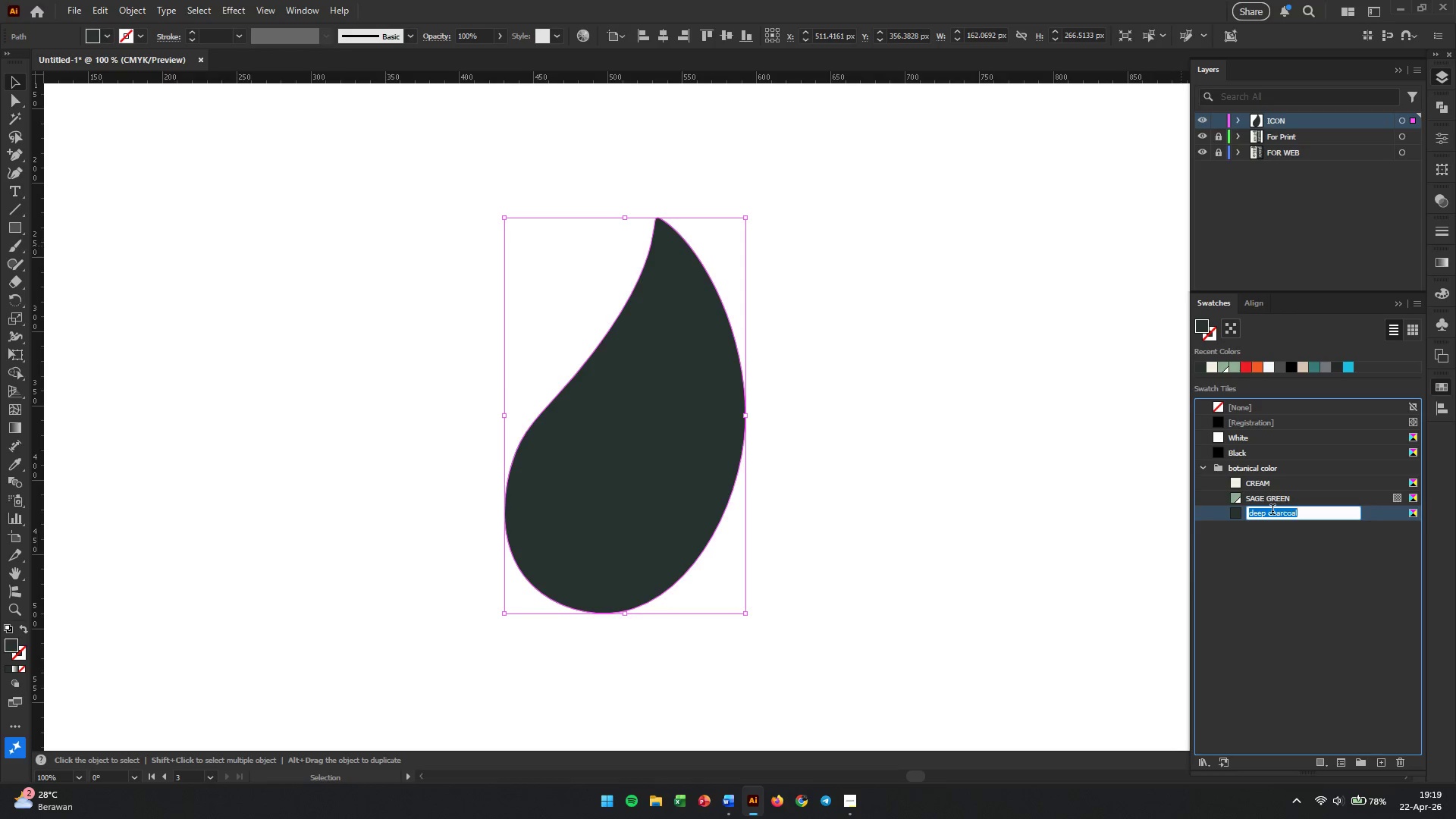 
type(DEEP CHARCOAL)
 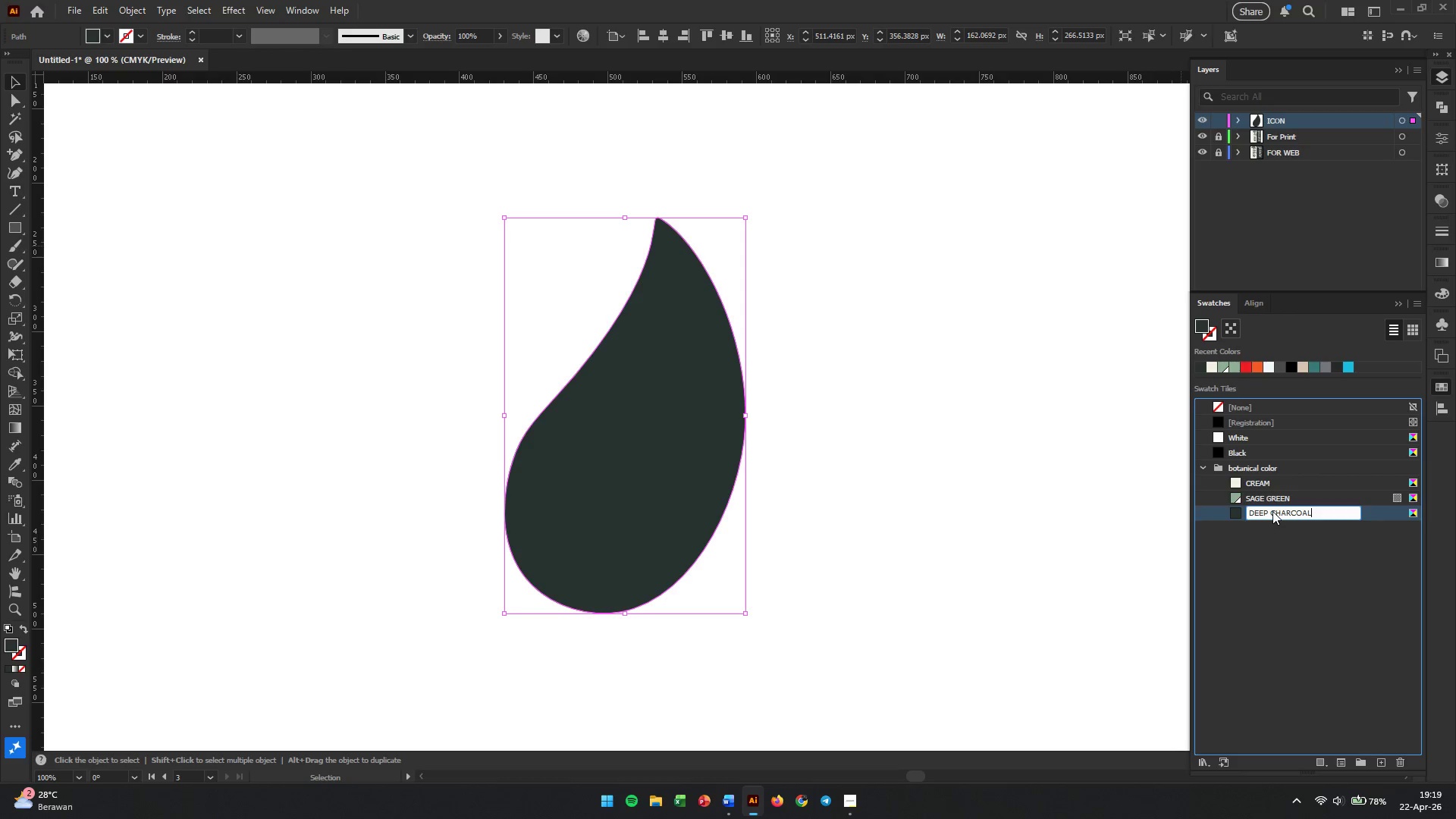 
key(Enter)
 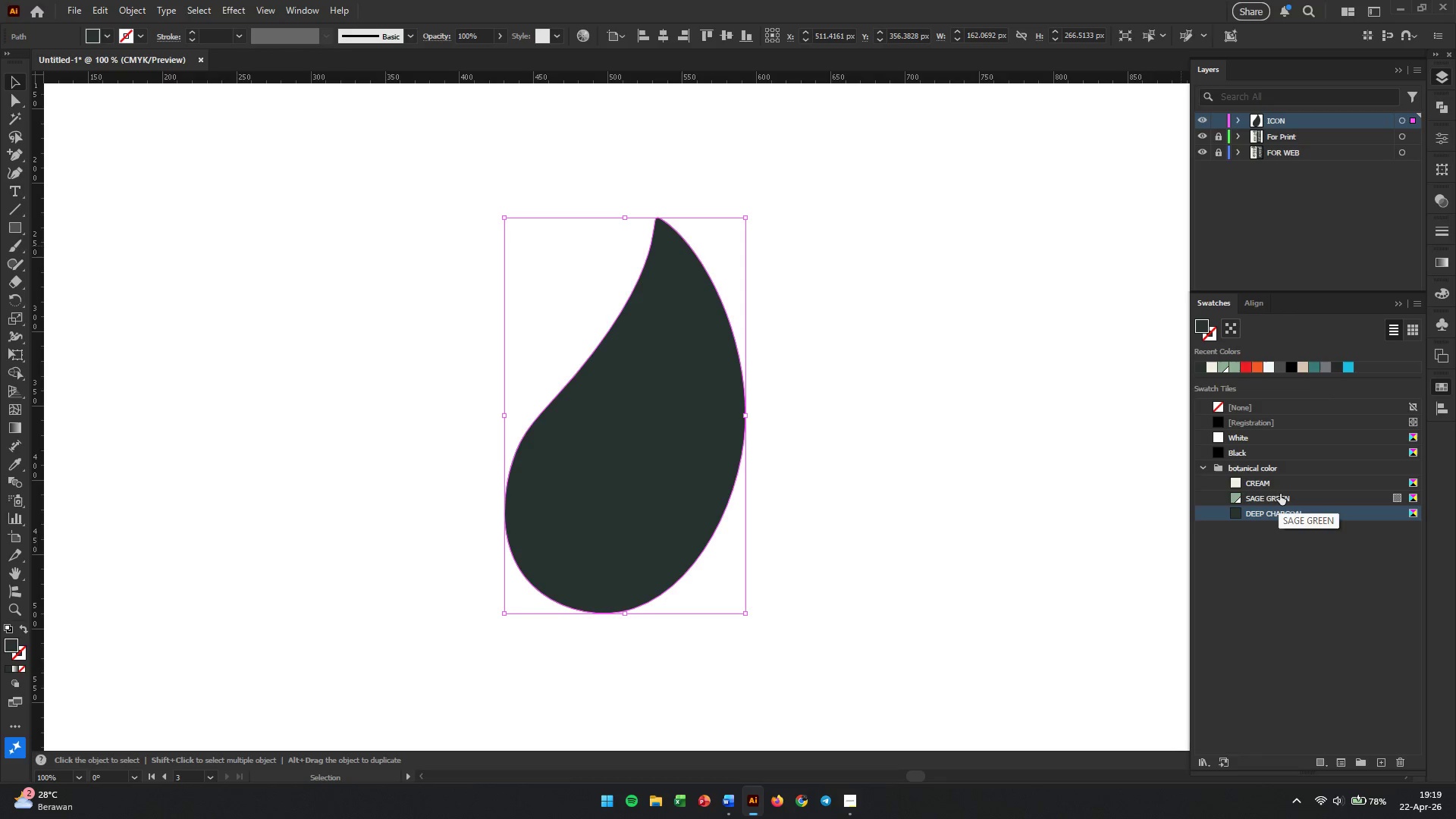 
left_click([1271, 497])
 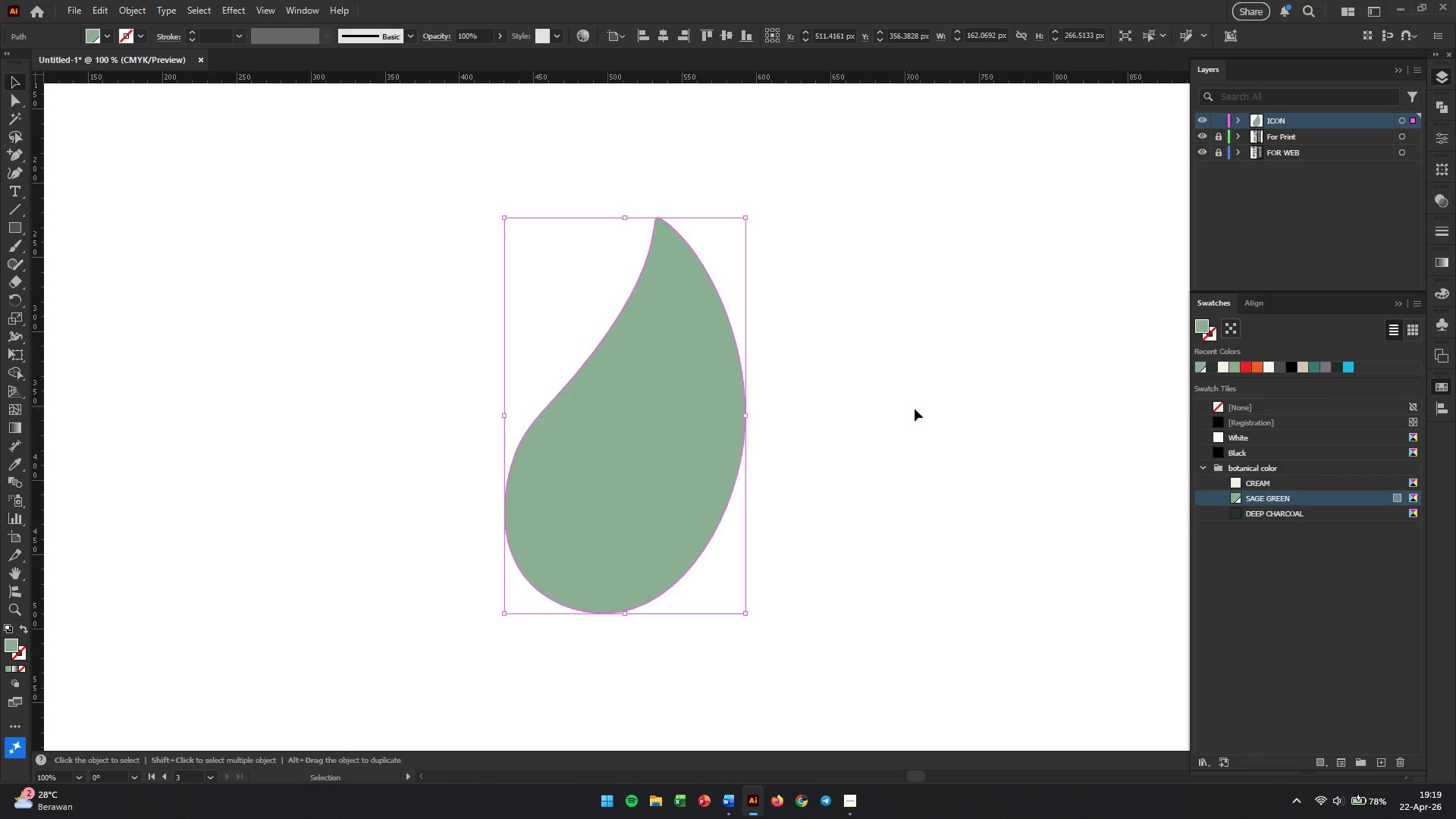 
left_click([817, 390])
 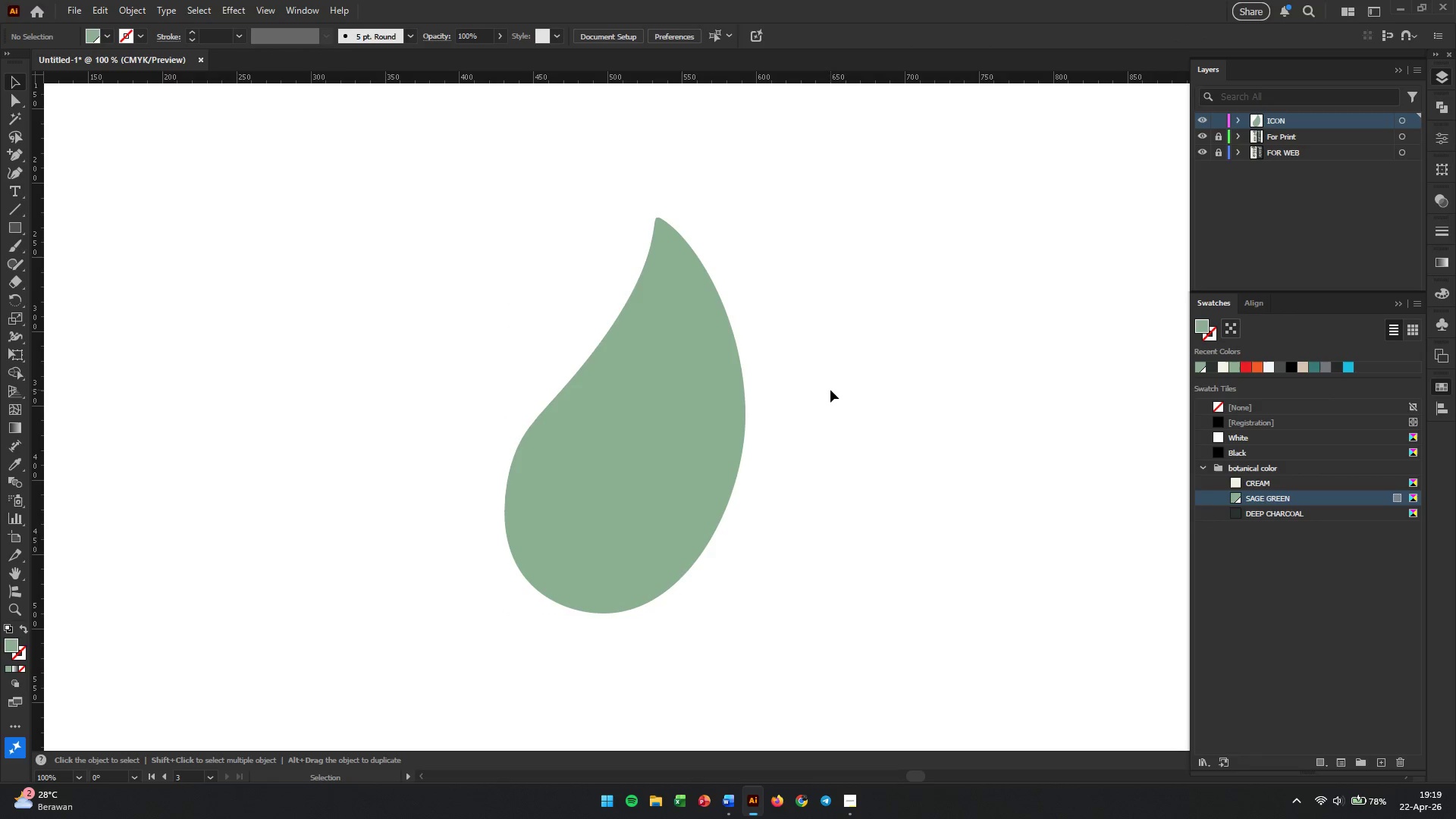 
scroll: coordinate [830, 390], scroll_direction: down, amount: 2.0
 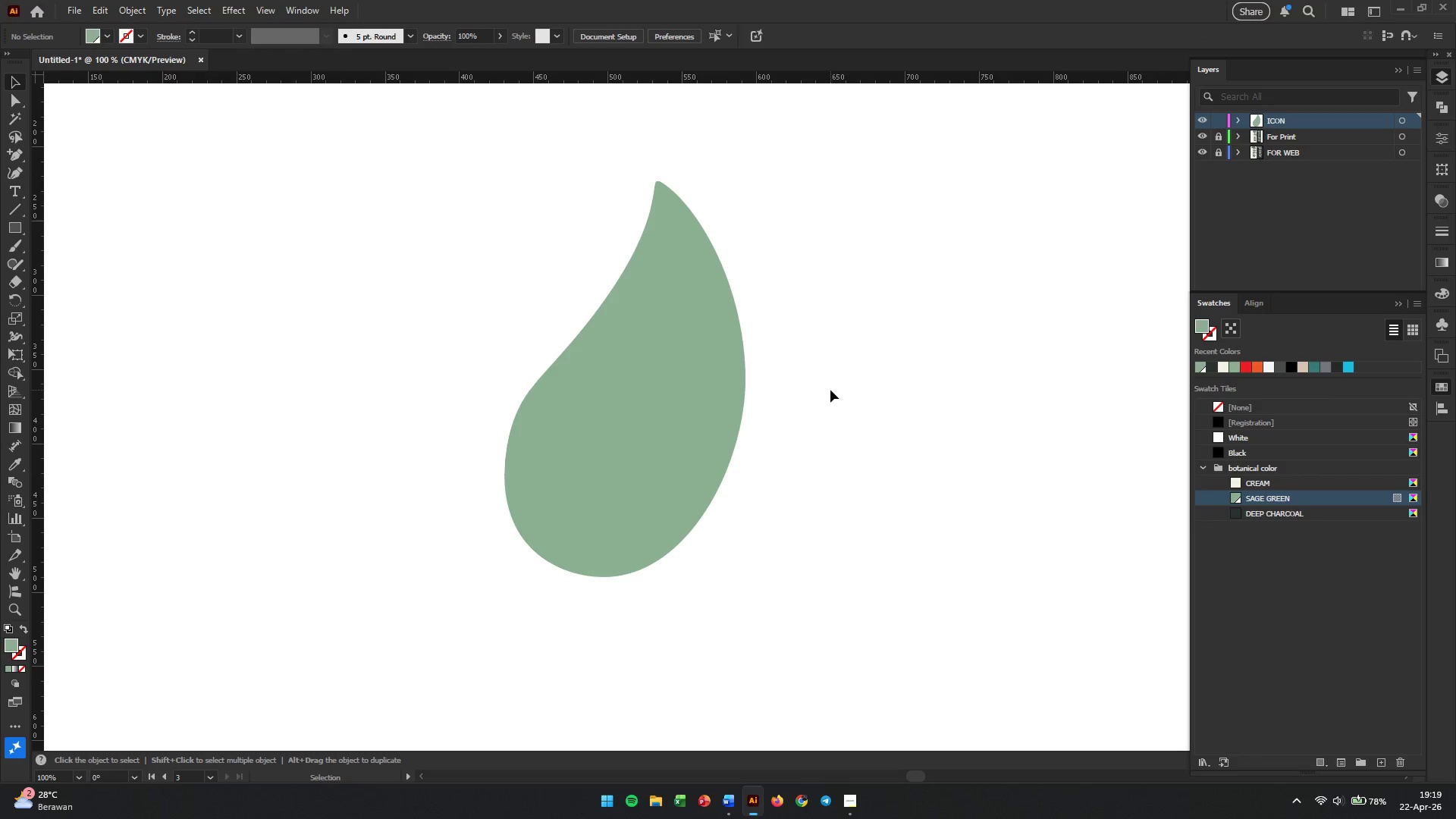 
left_click([830, 390])
 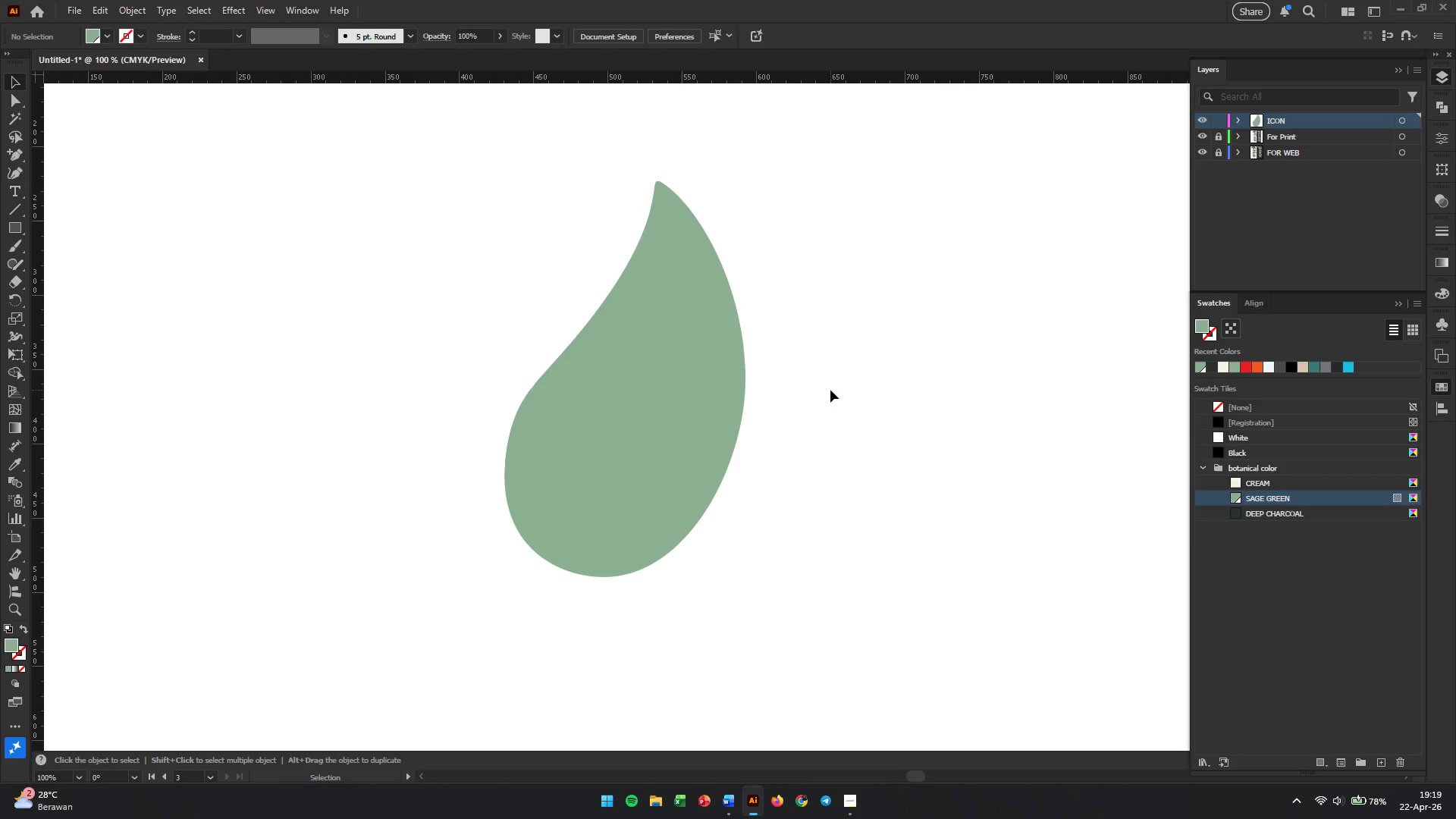 
wait(9.34)
 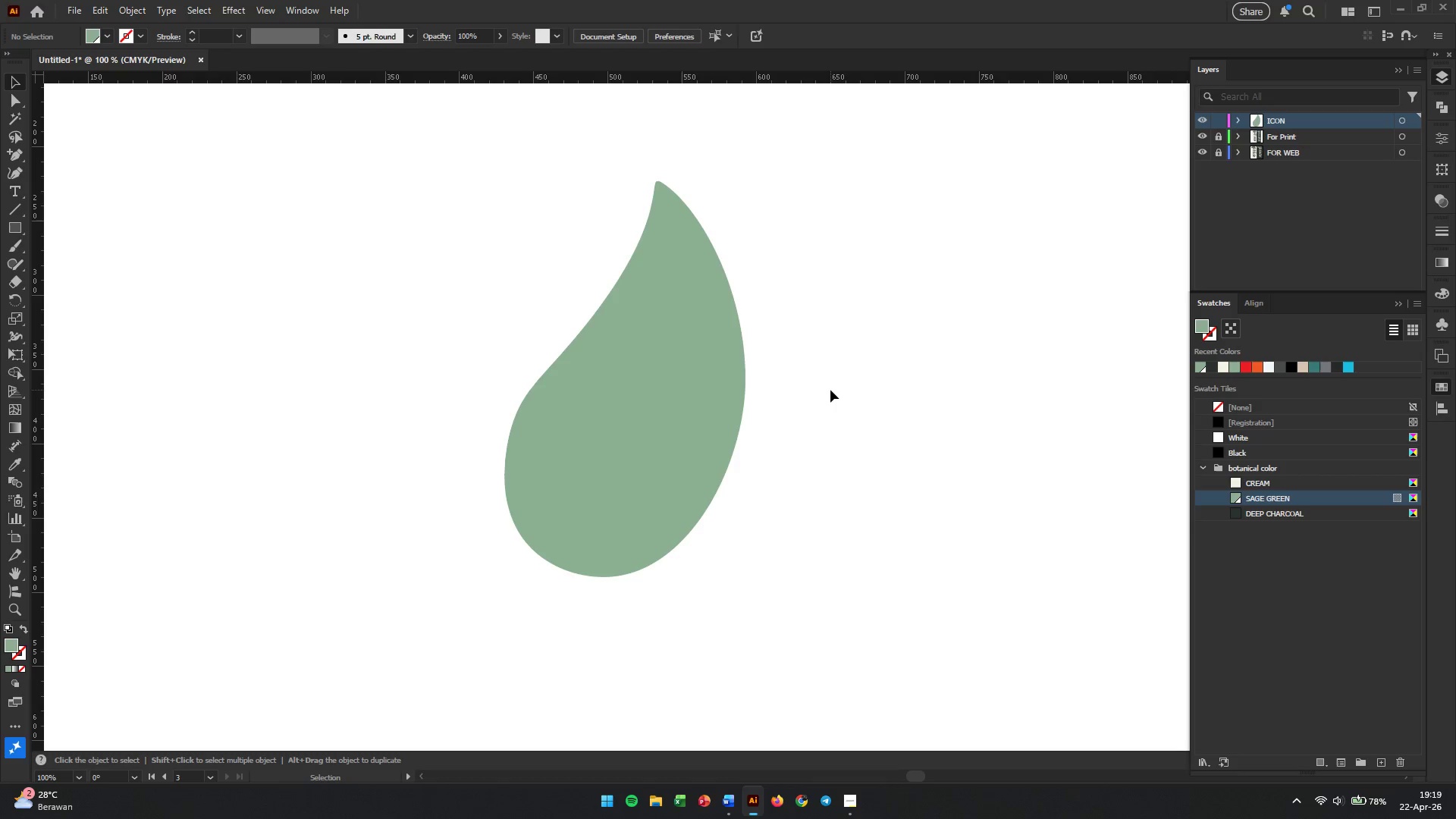 
left_click([725, 356])
 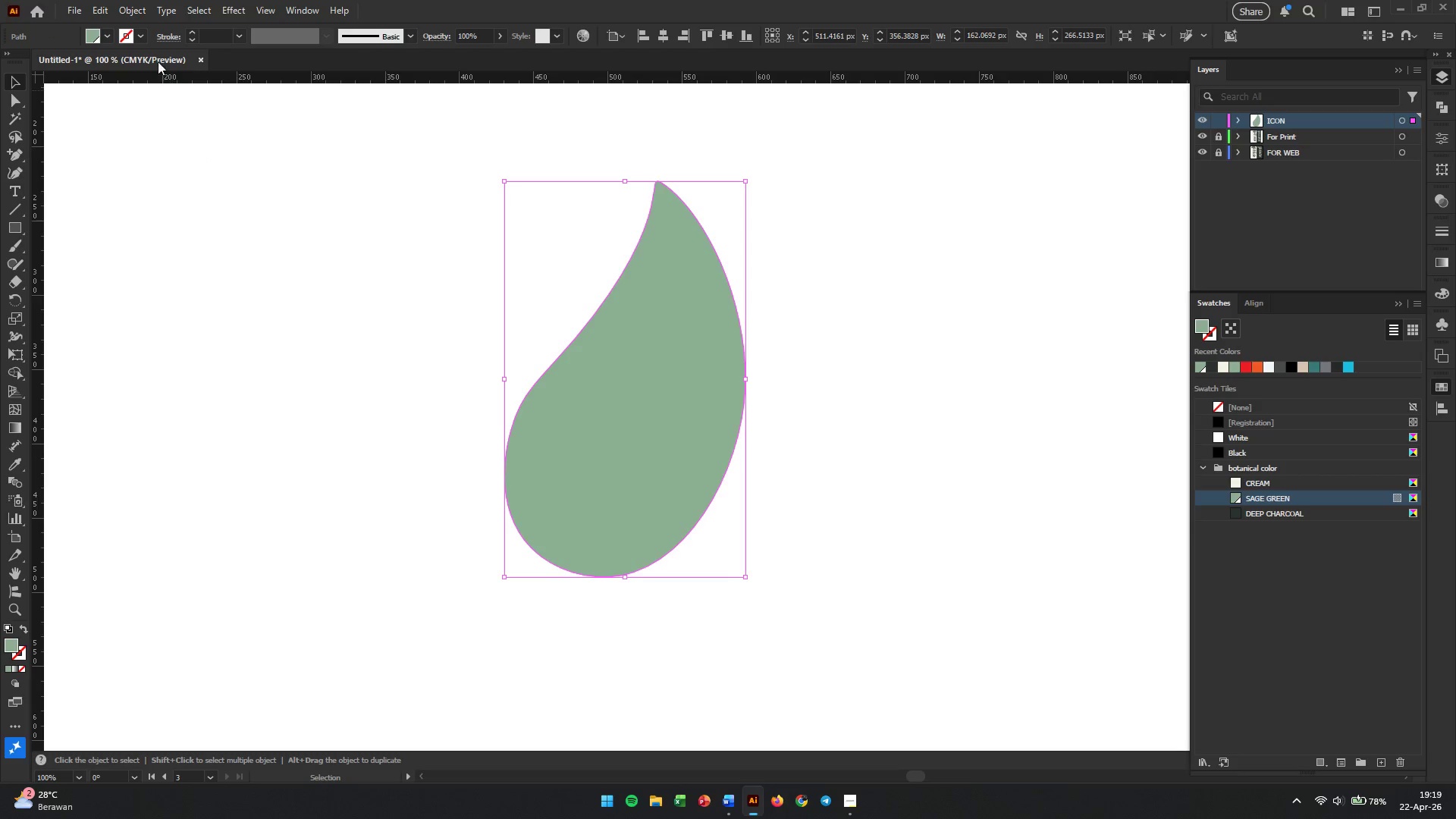 
left_click([137, 36])
 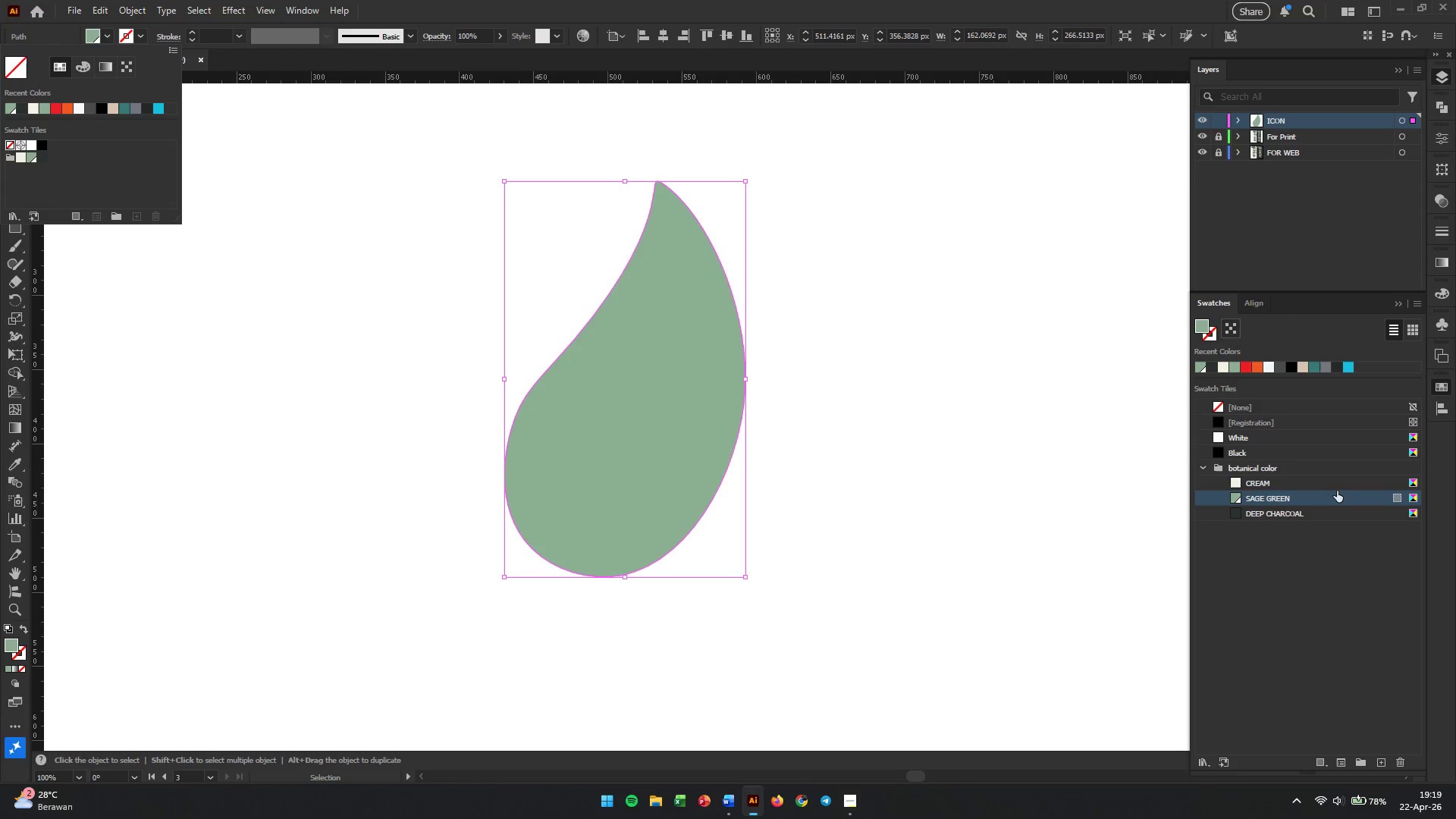 
left_click([1213, 339])
 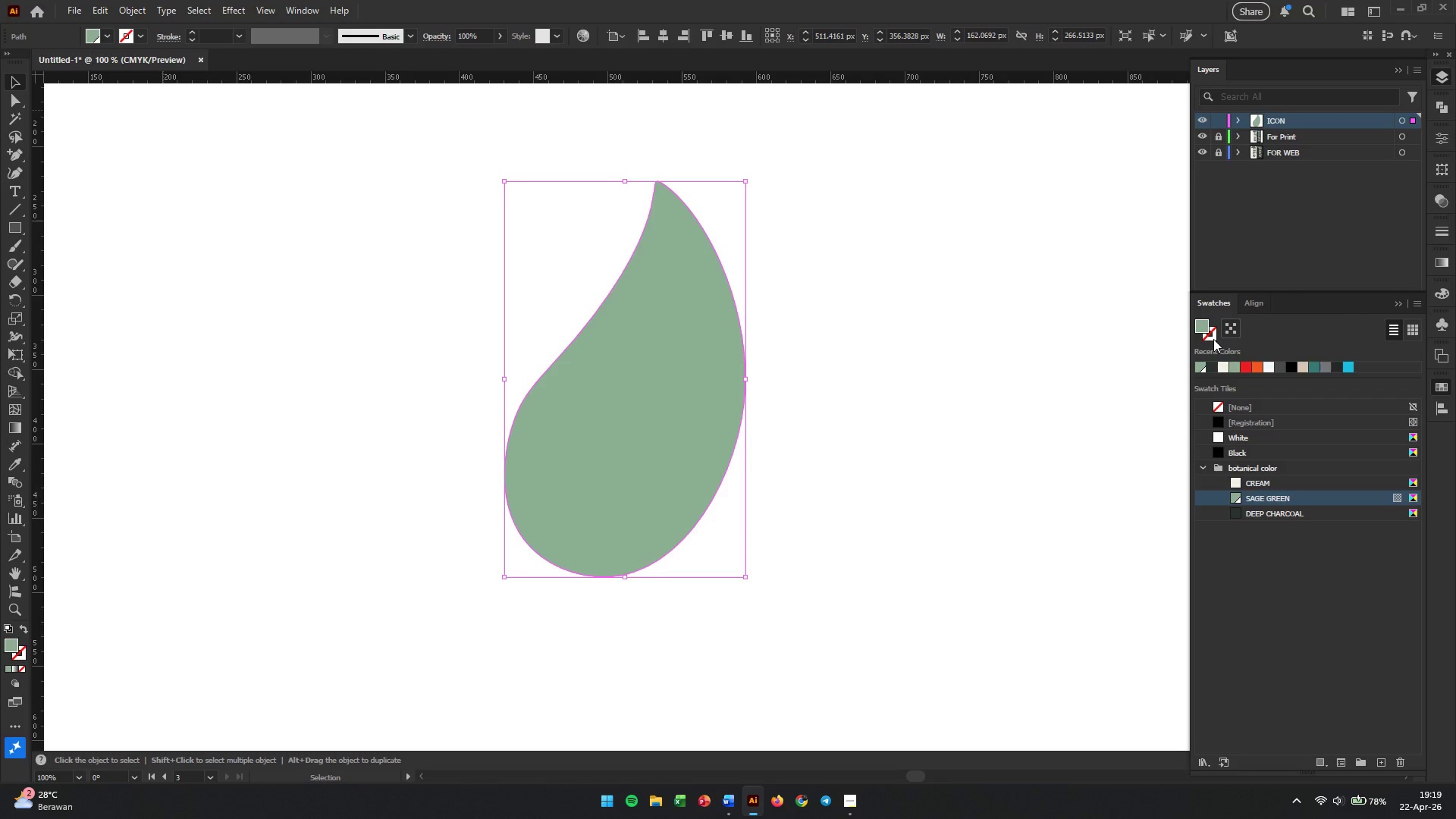 
left_click([1213, 337])
 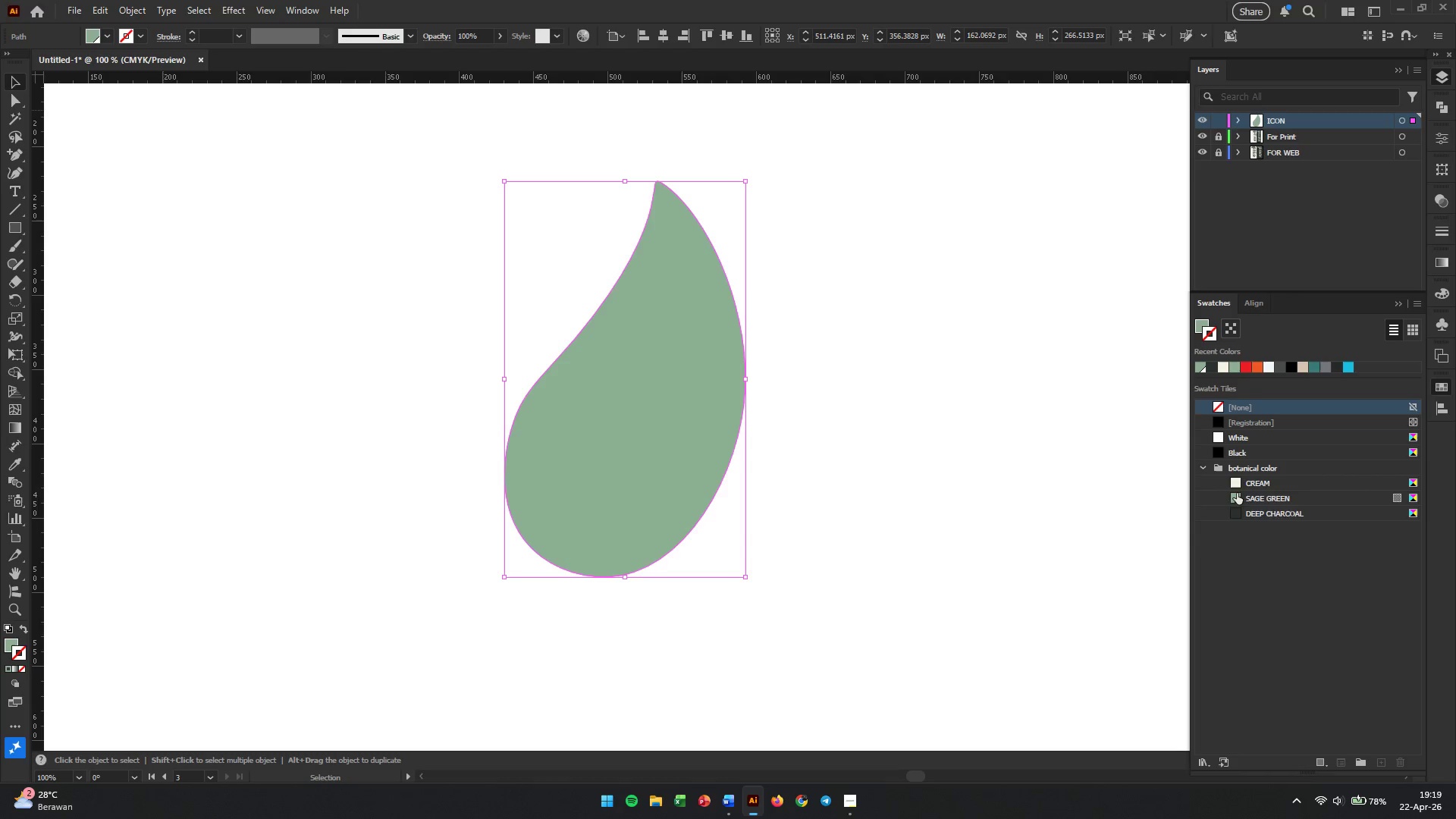 
left_click([1235, 513])
 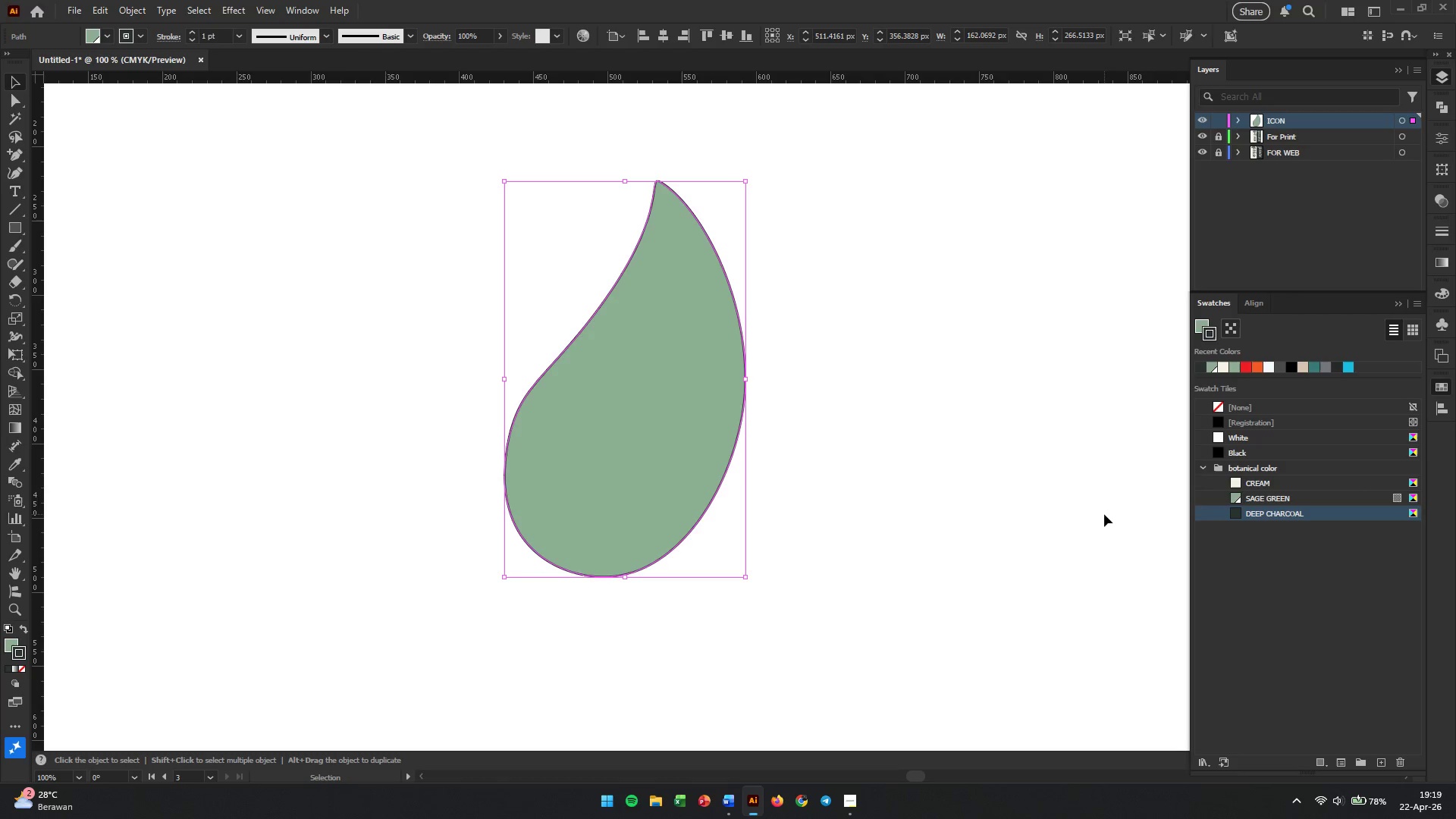 
wait(9.14)
 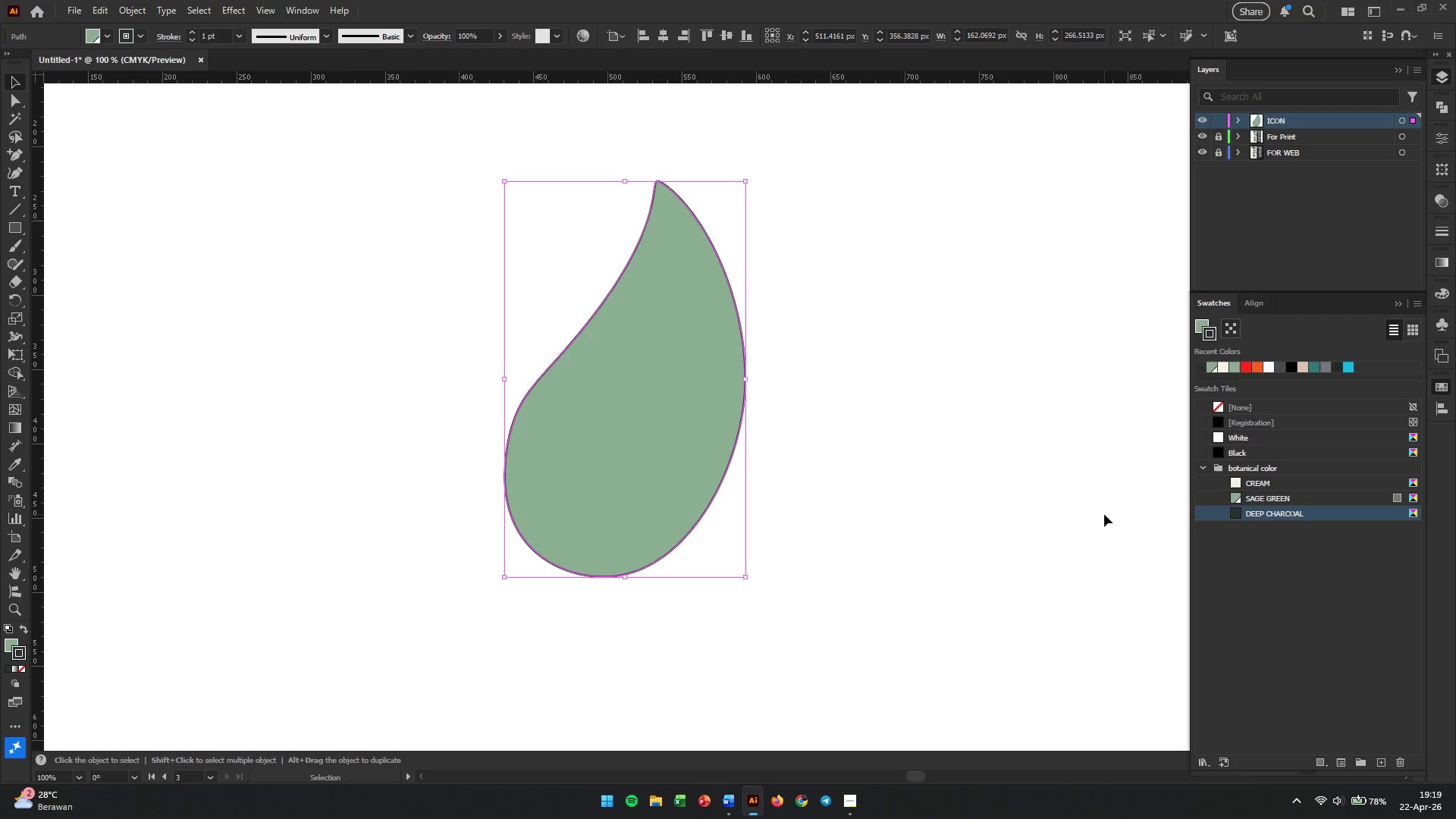 
left_click([11, 229])
 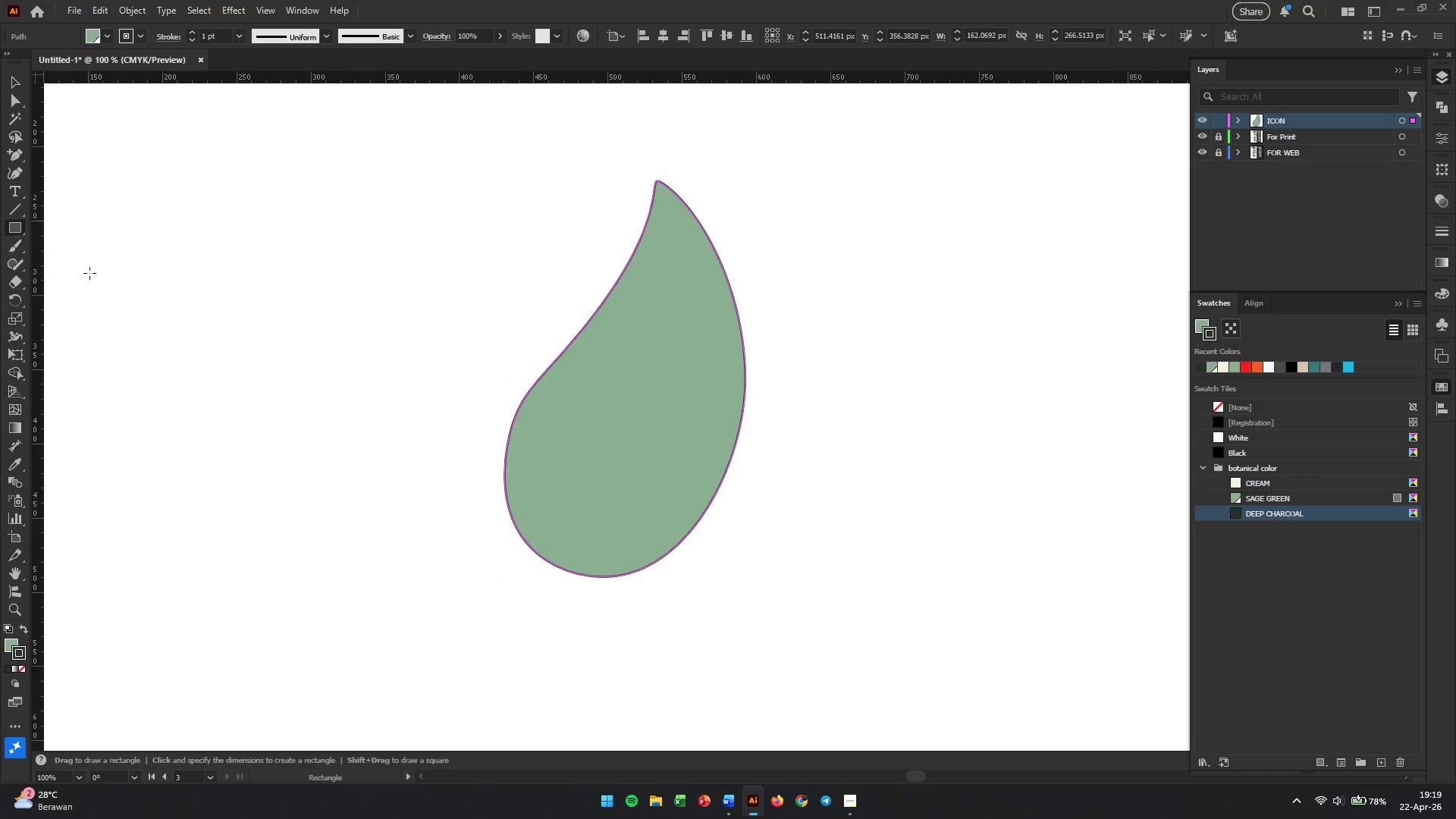 
left_click_drag(start_coordinate=[89, 273], to_coordinate=[176, 384])
 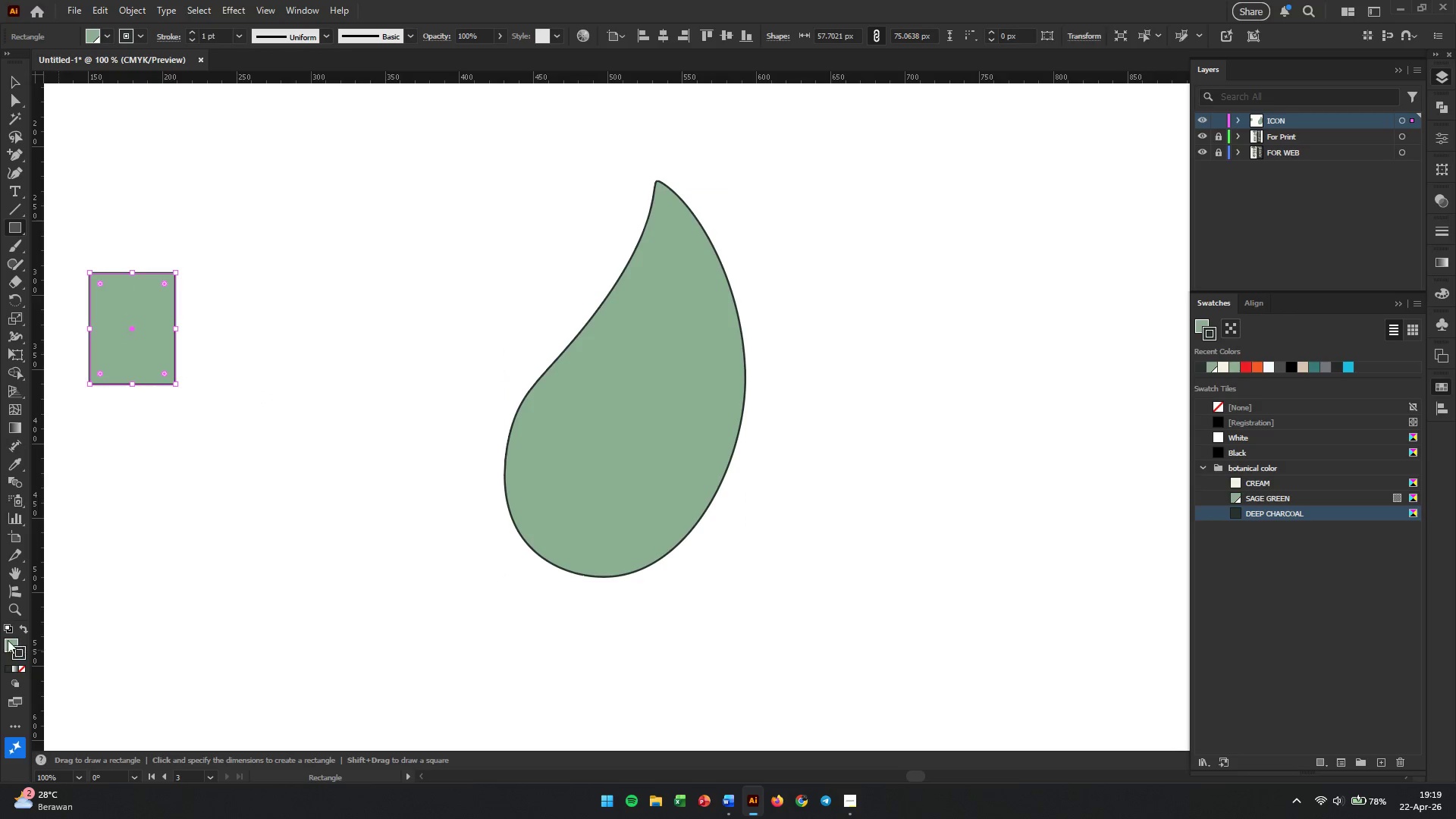 
double_click([8, 640])
 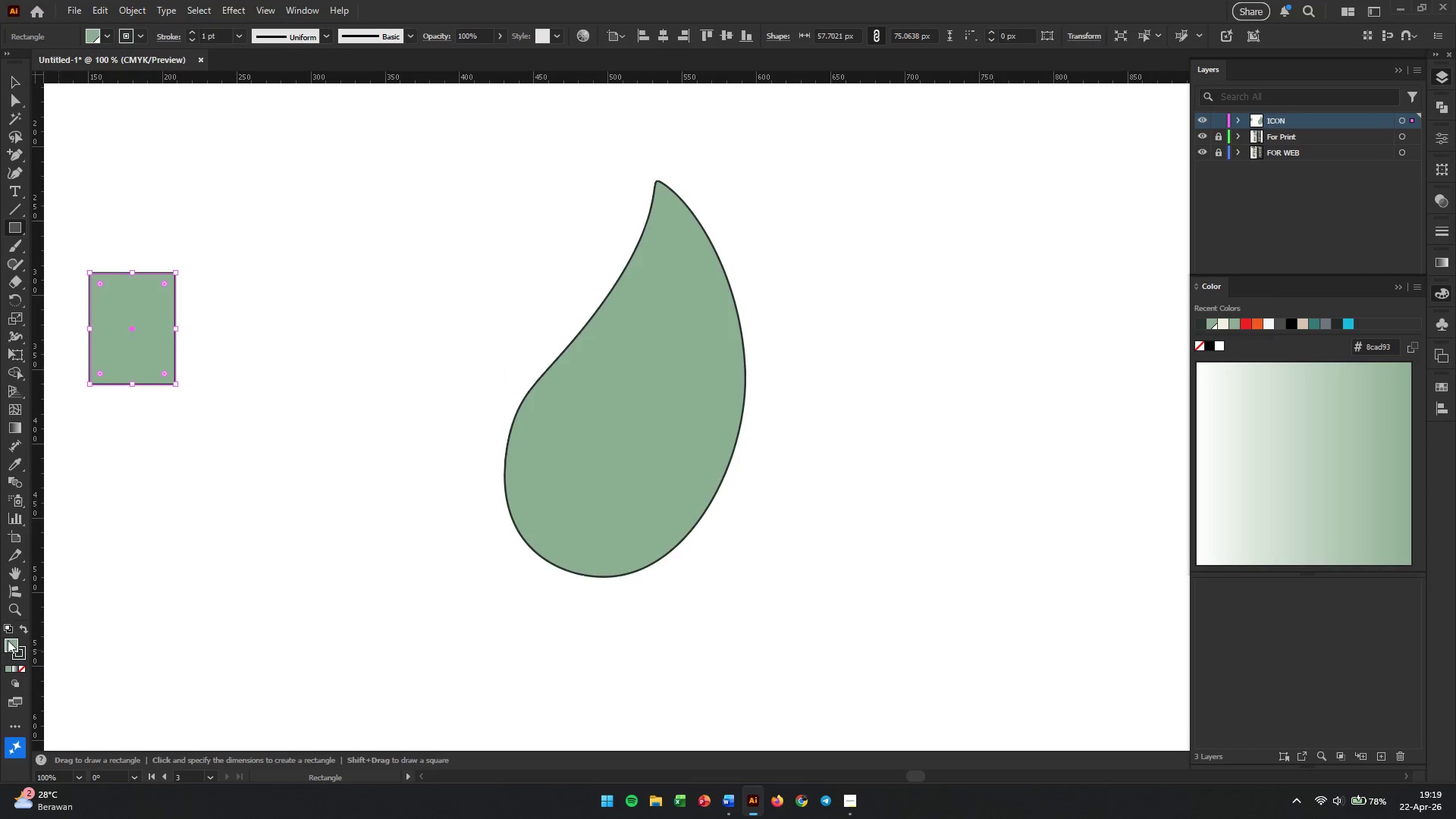 
triple_click([8, 640])
 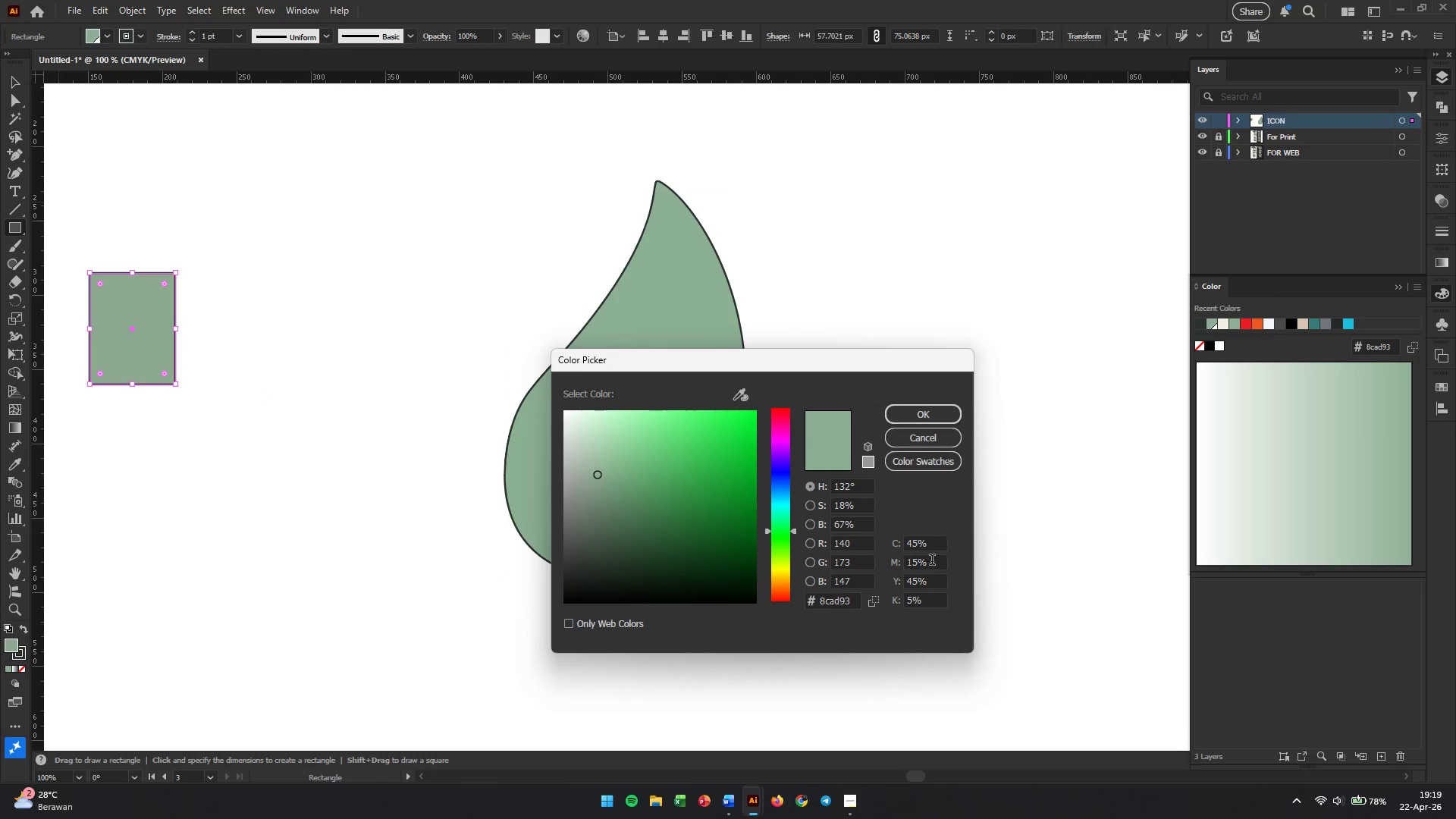 
double_click([942, 544])
 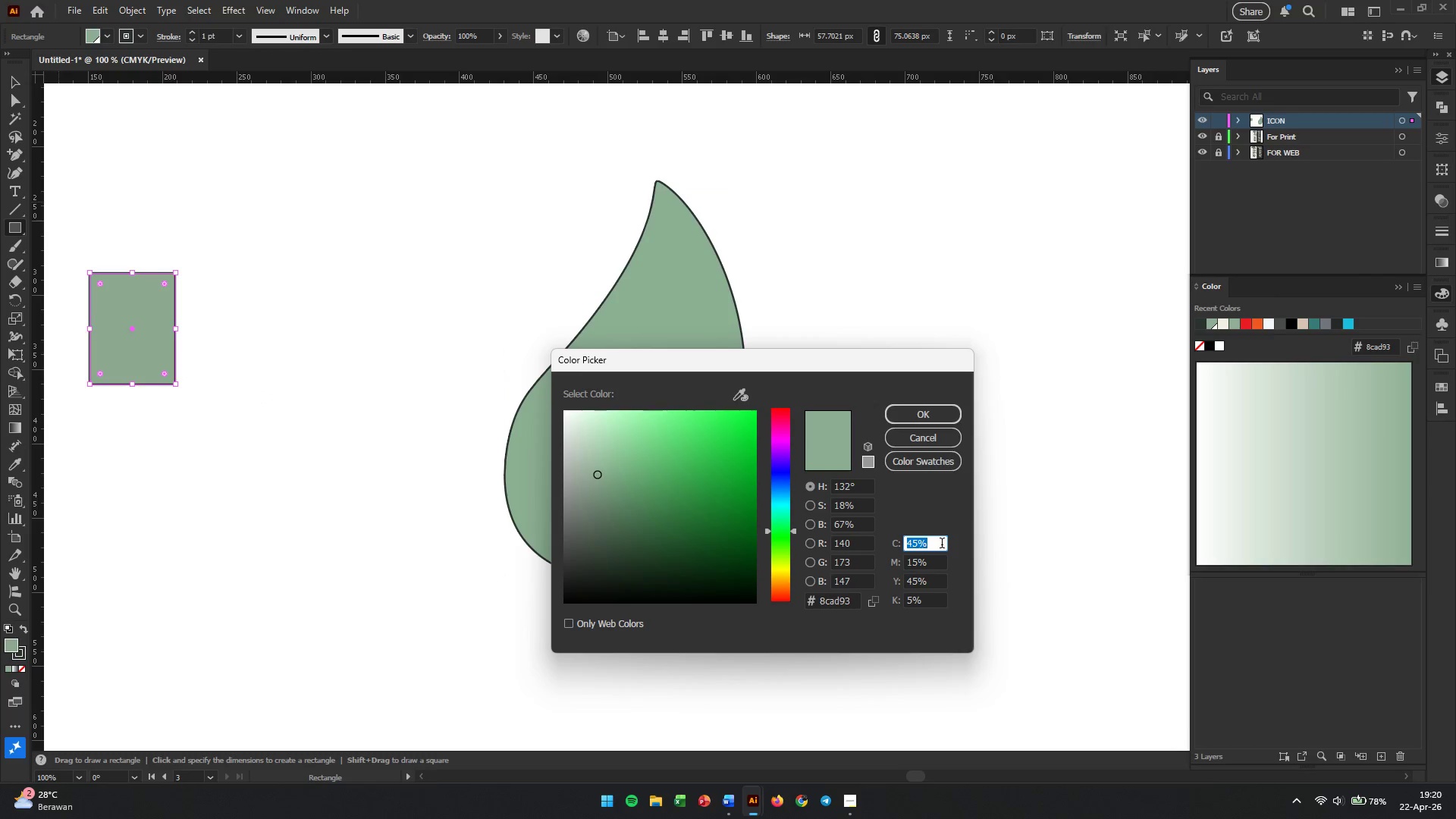 
key(Numpad1)
 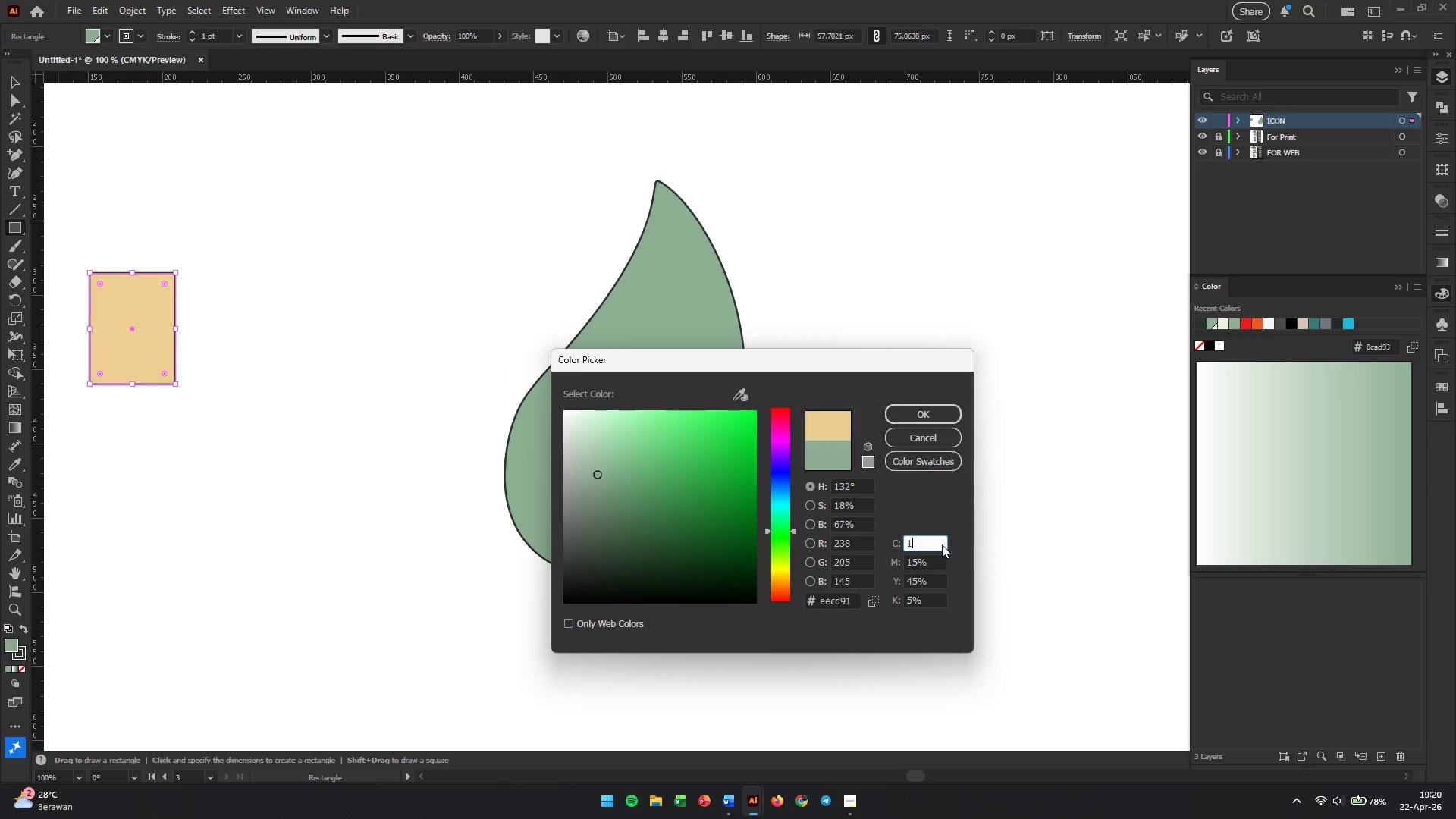 
key(Numpad5)
 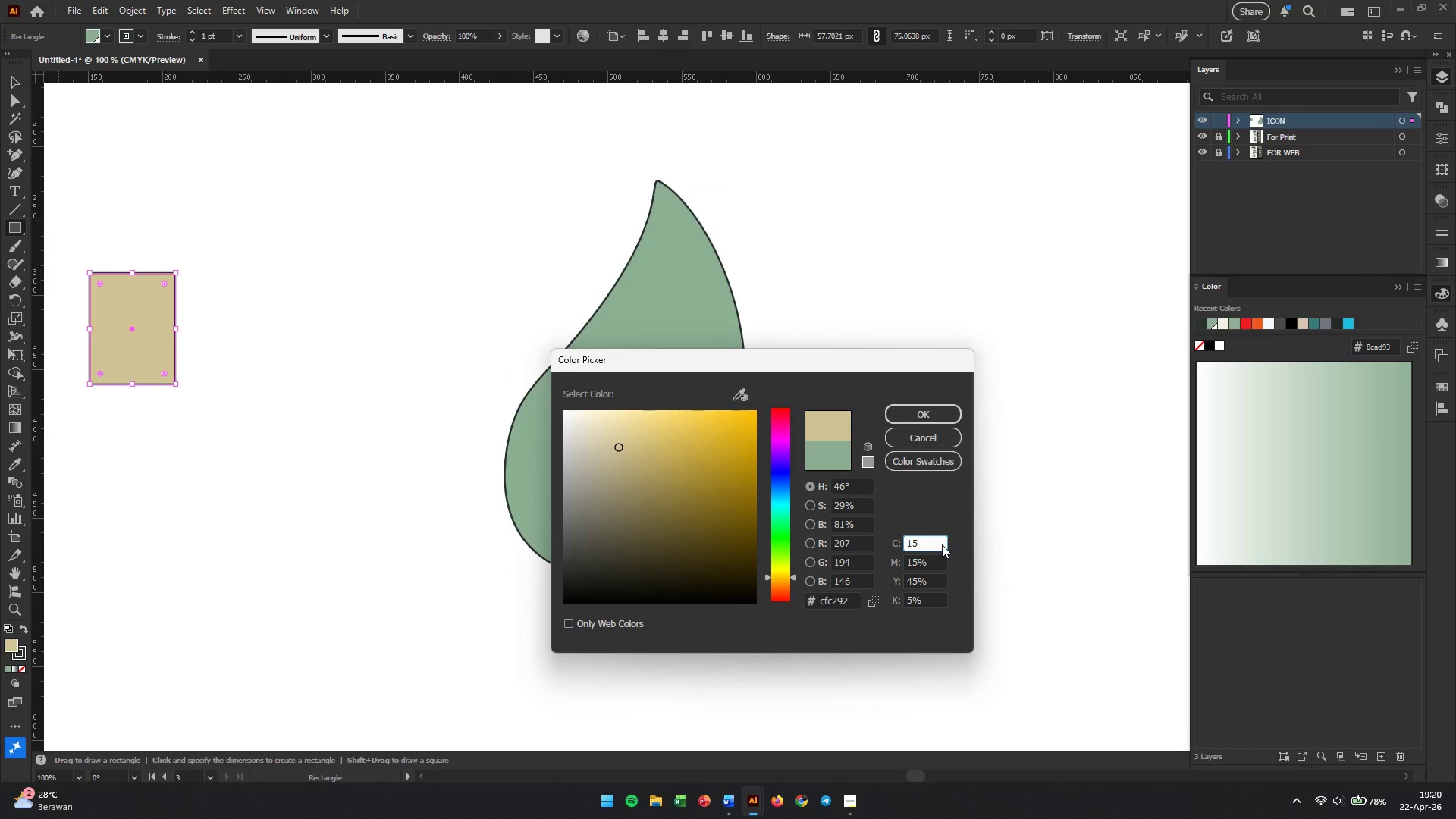 
key(Tab)
 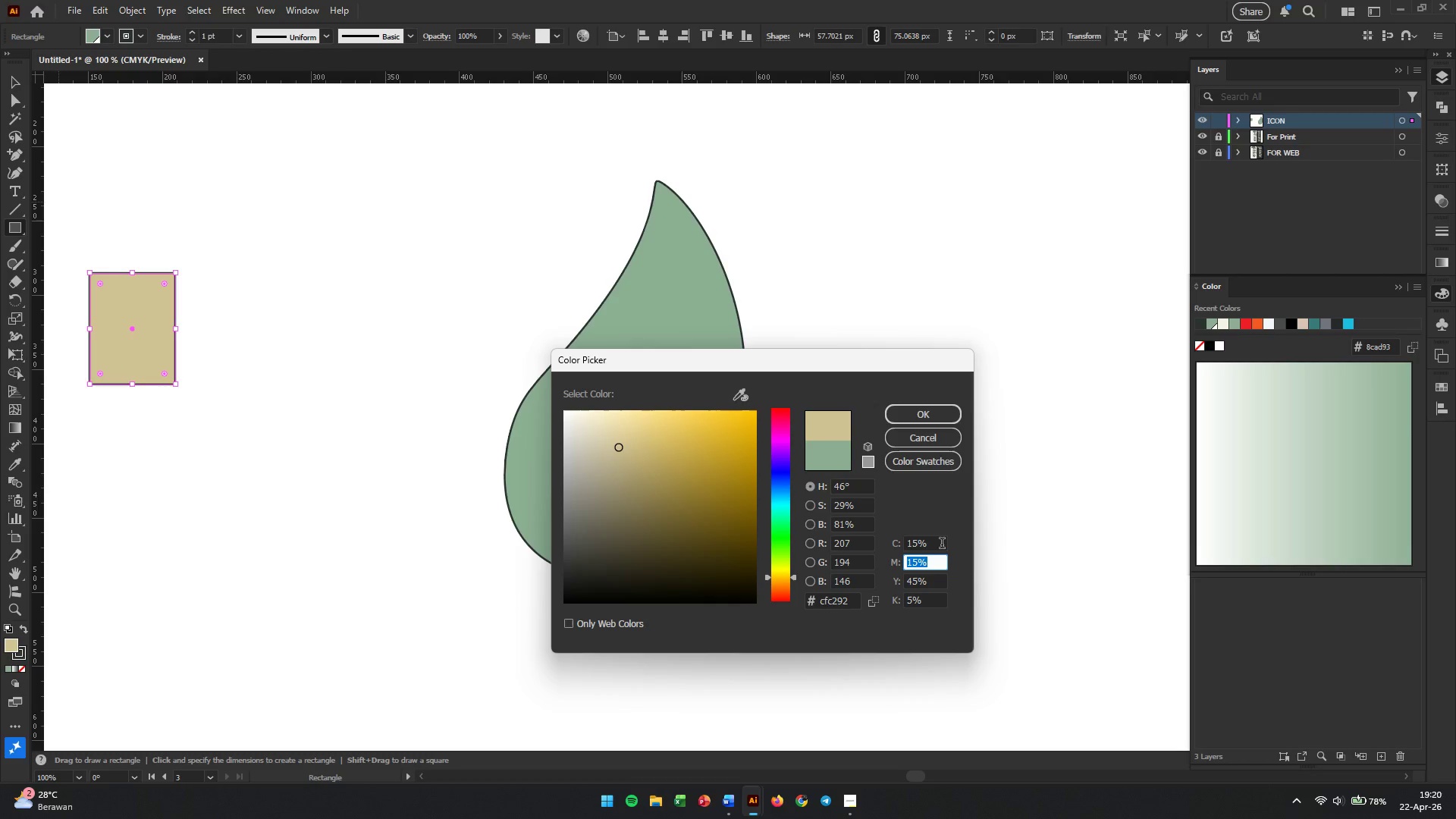 
key(Numpad7)
 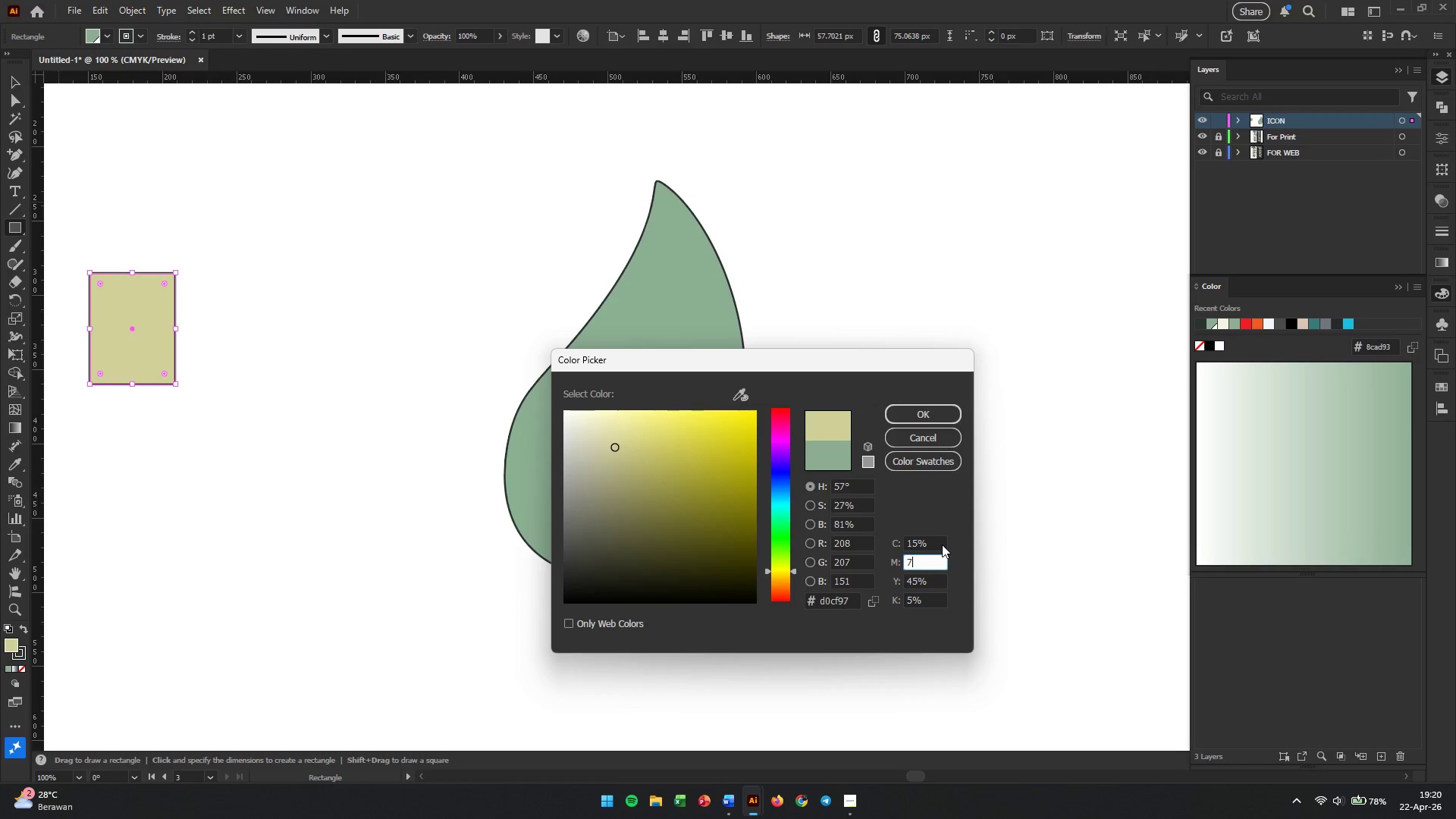 
key(Numpad0)
 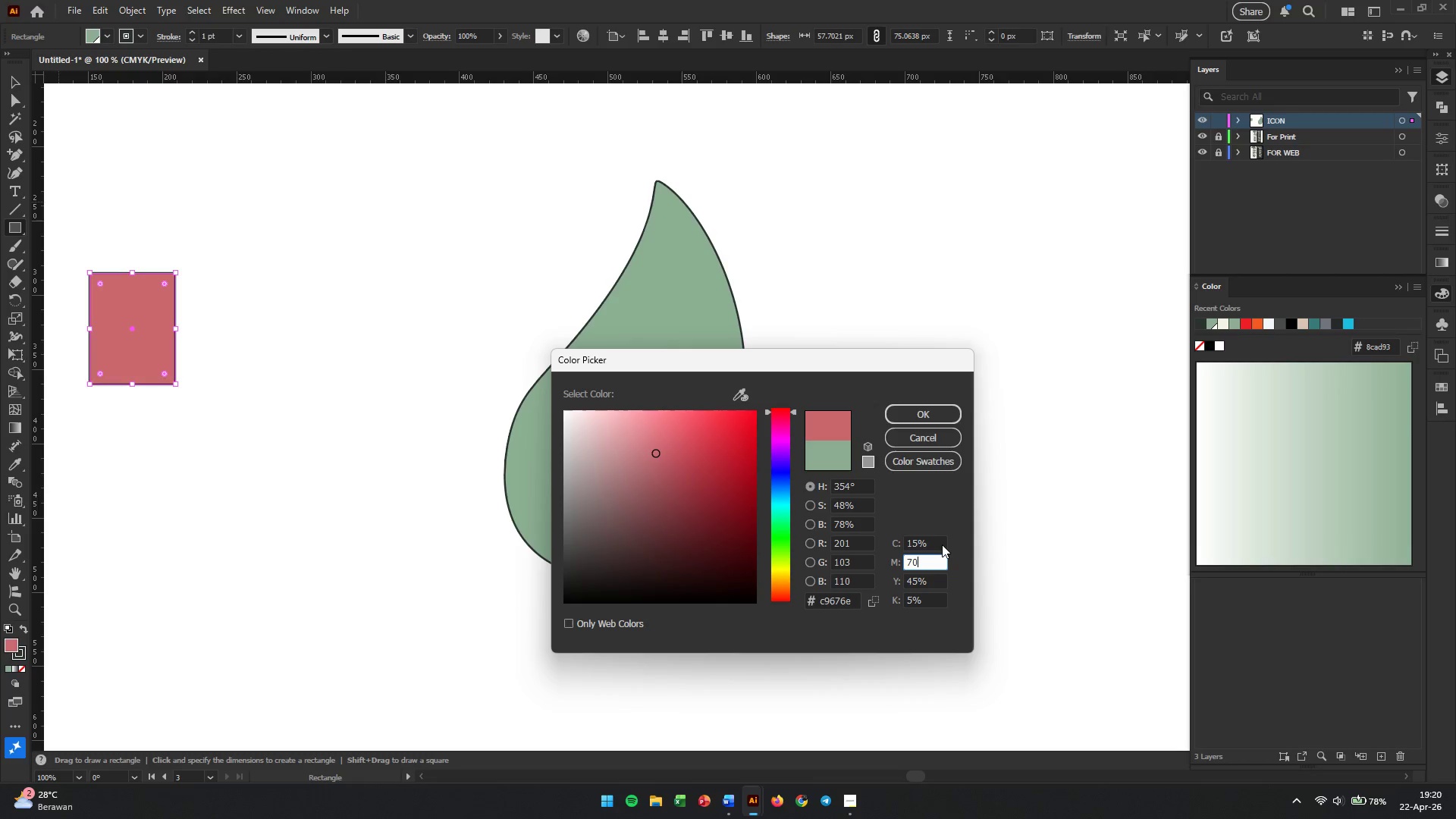 
key(Tab)
 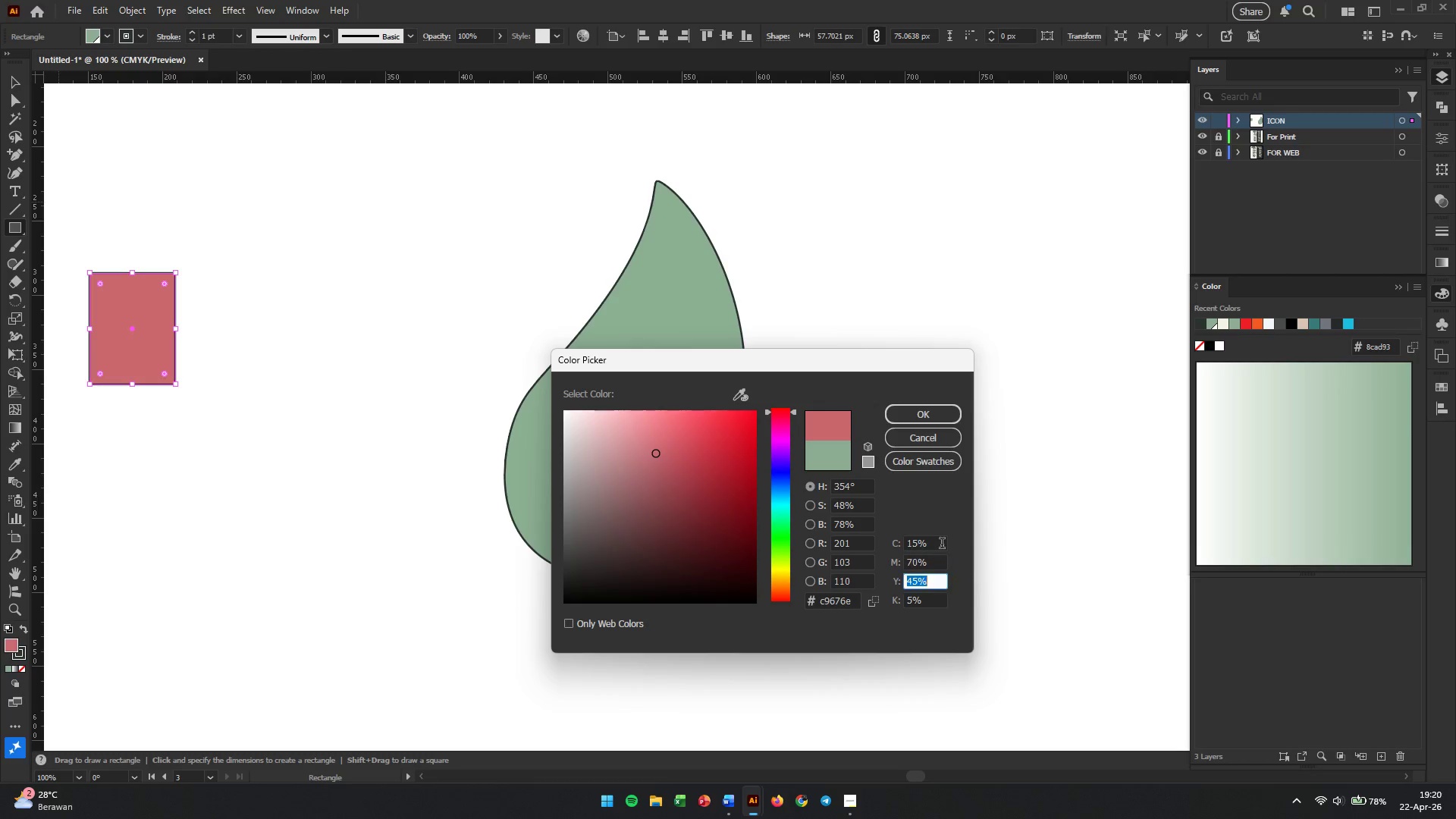 
key(Numpad6)
 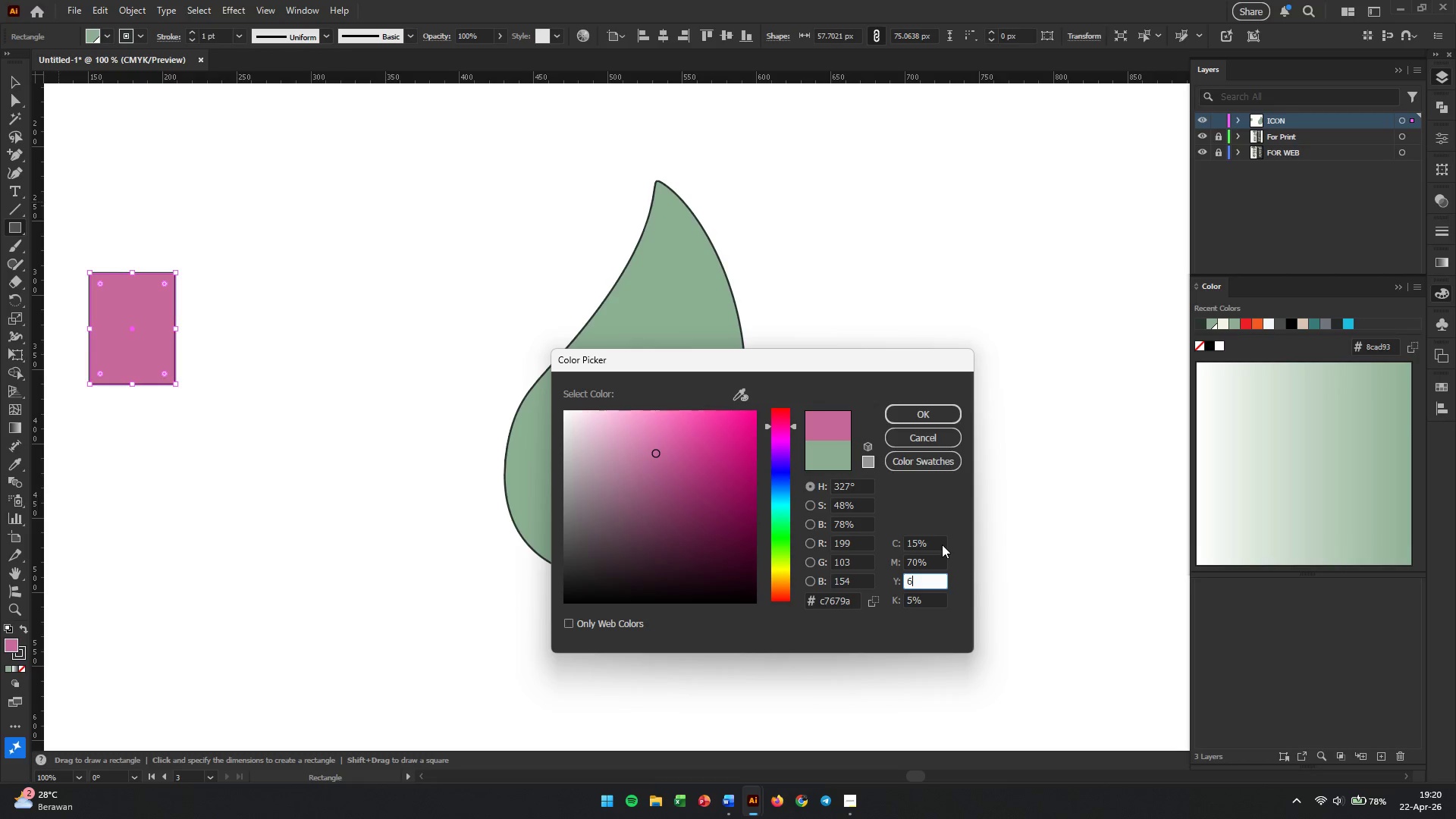 
key(Numpad0)
 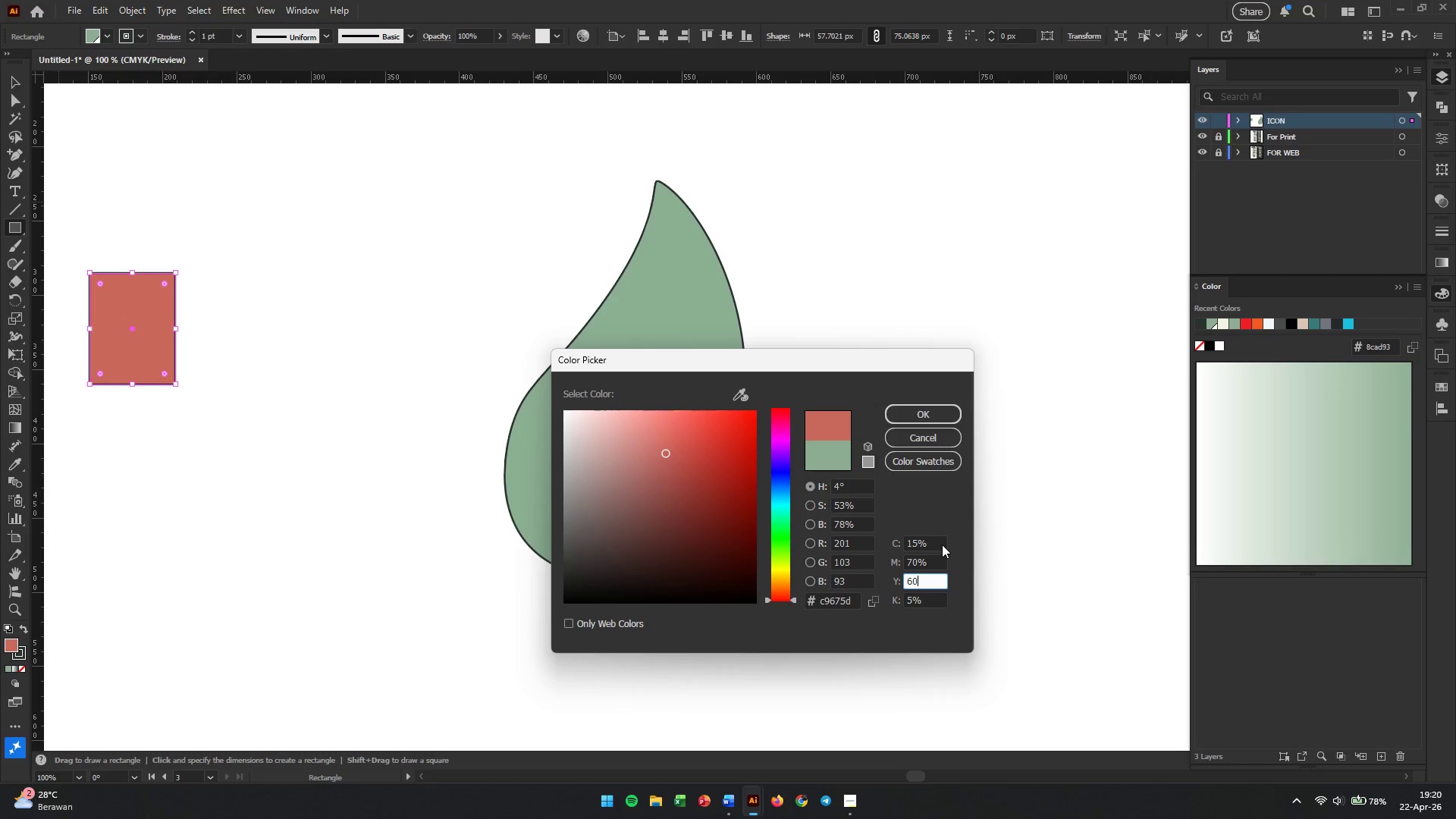 
key(Tab)
 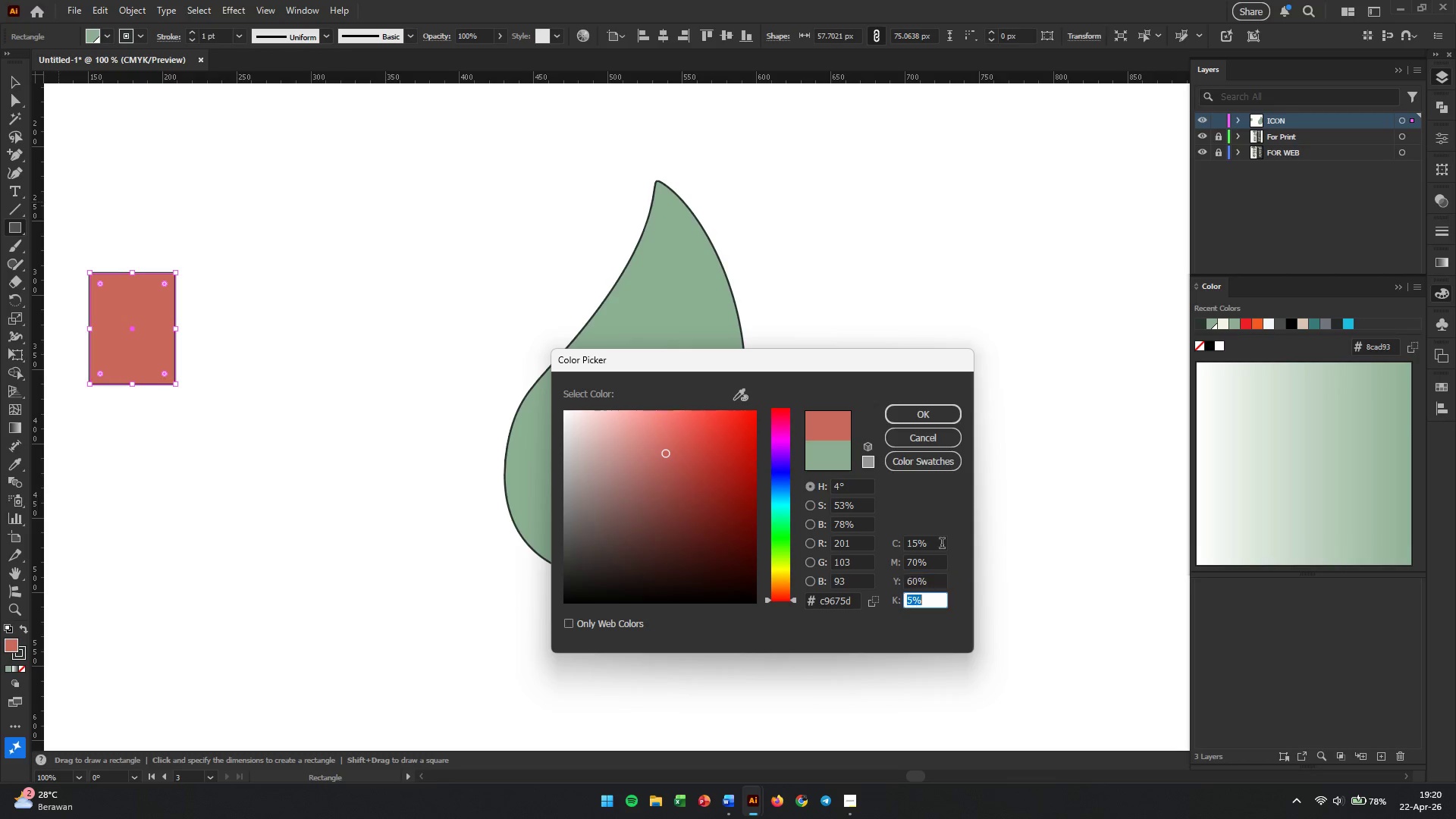 
key(Numpad5)
 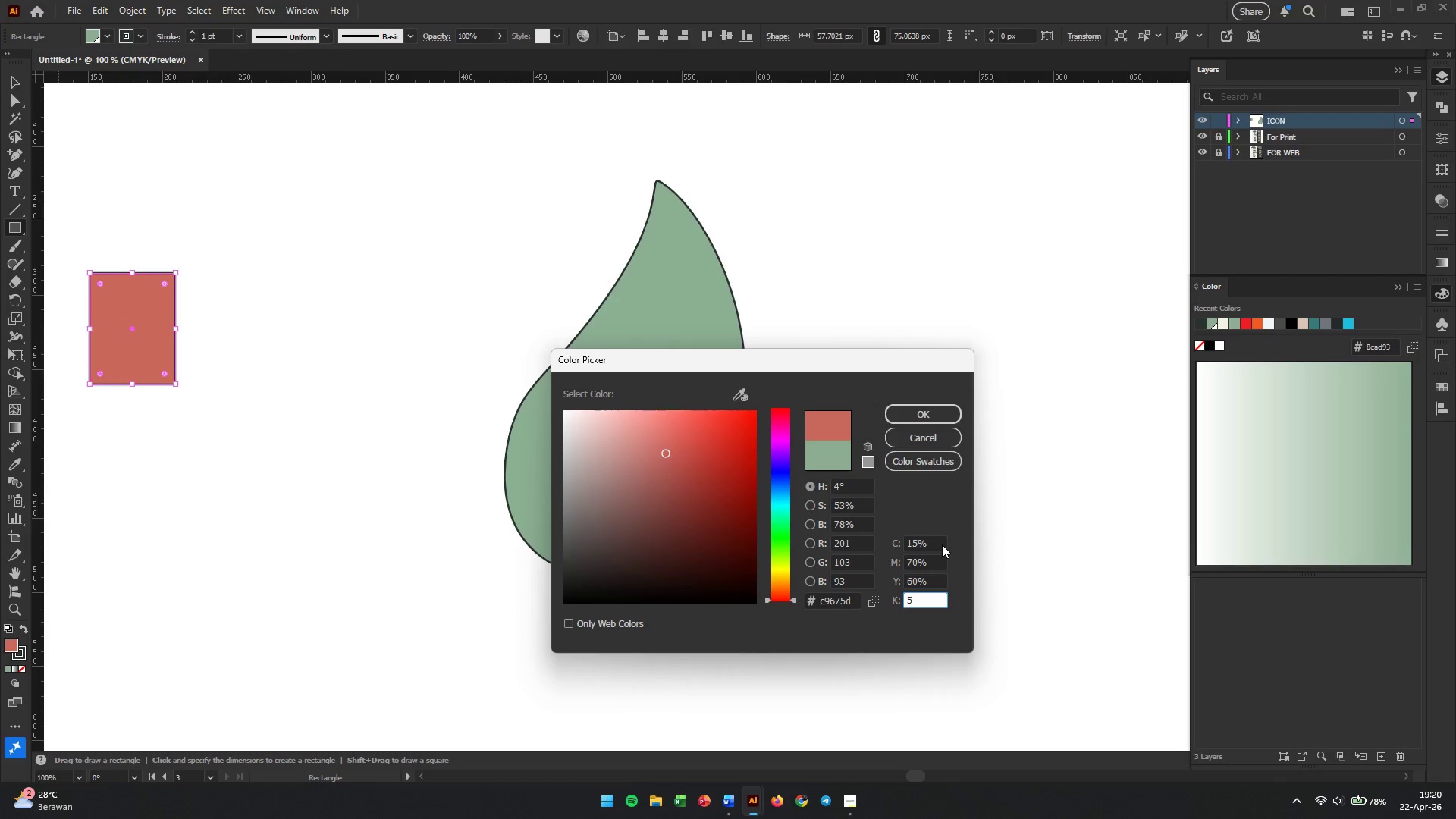 
key(Enter)
 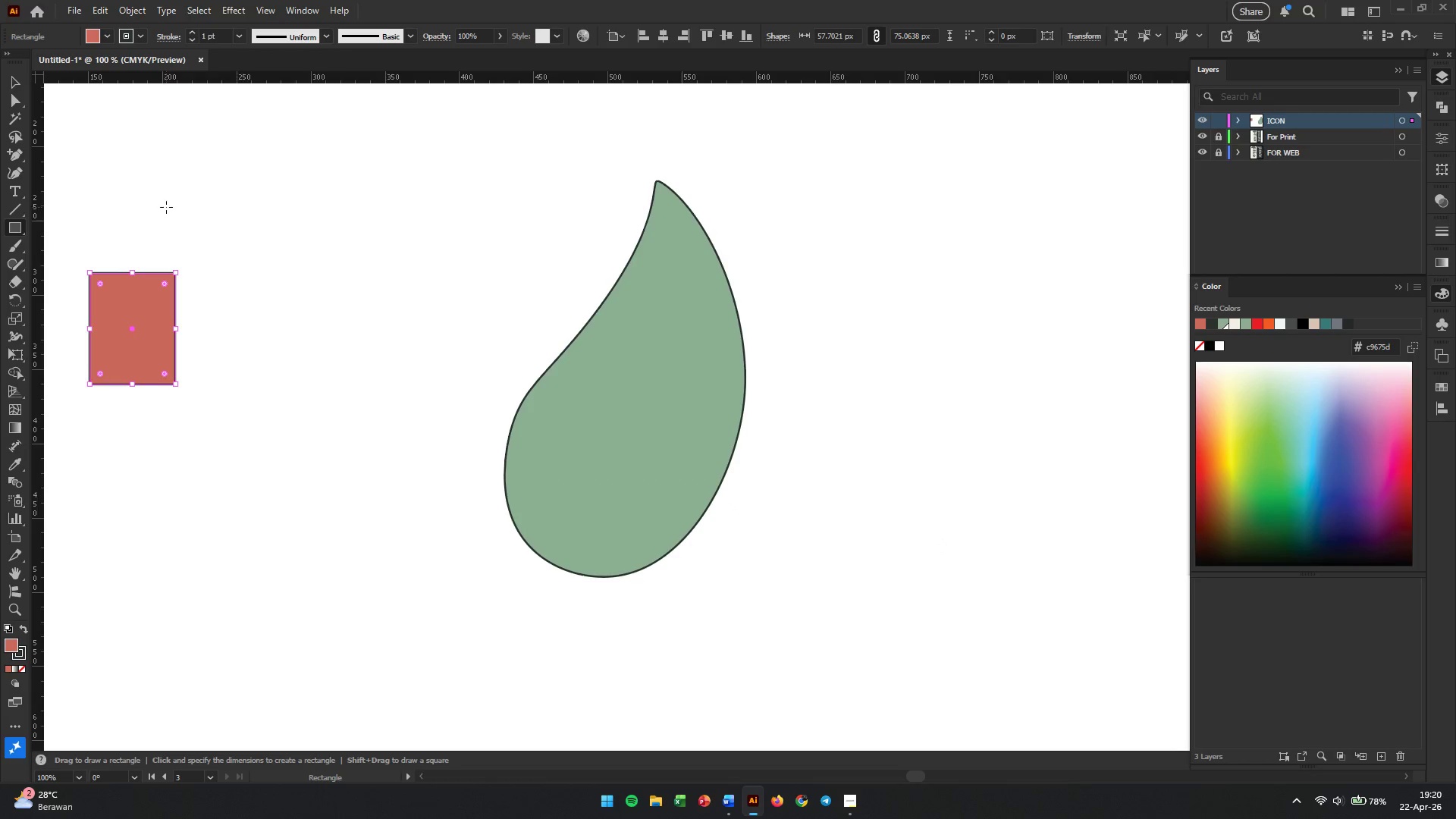 
left_click([8, 79])
 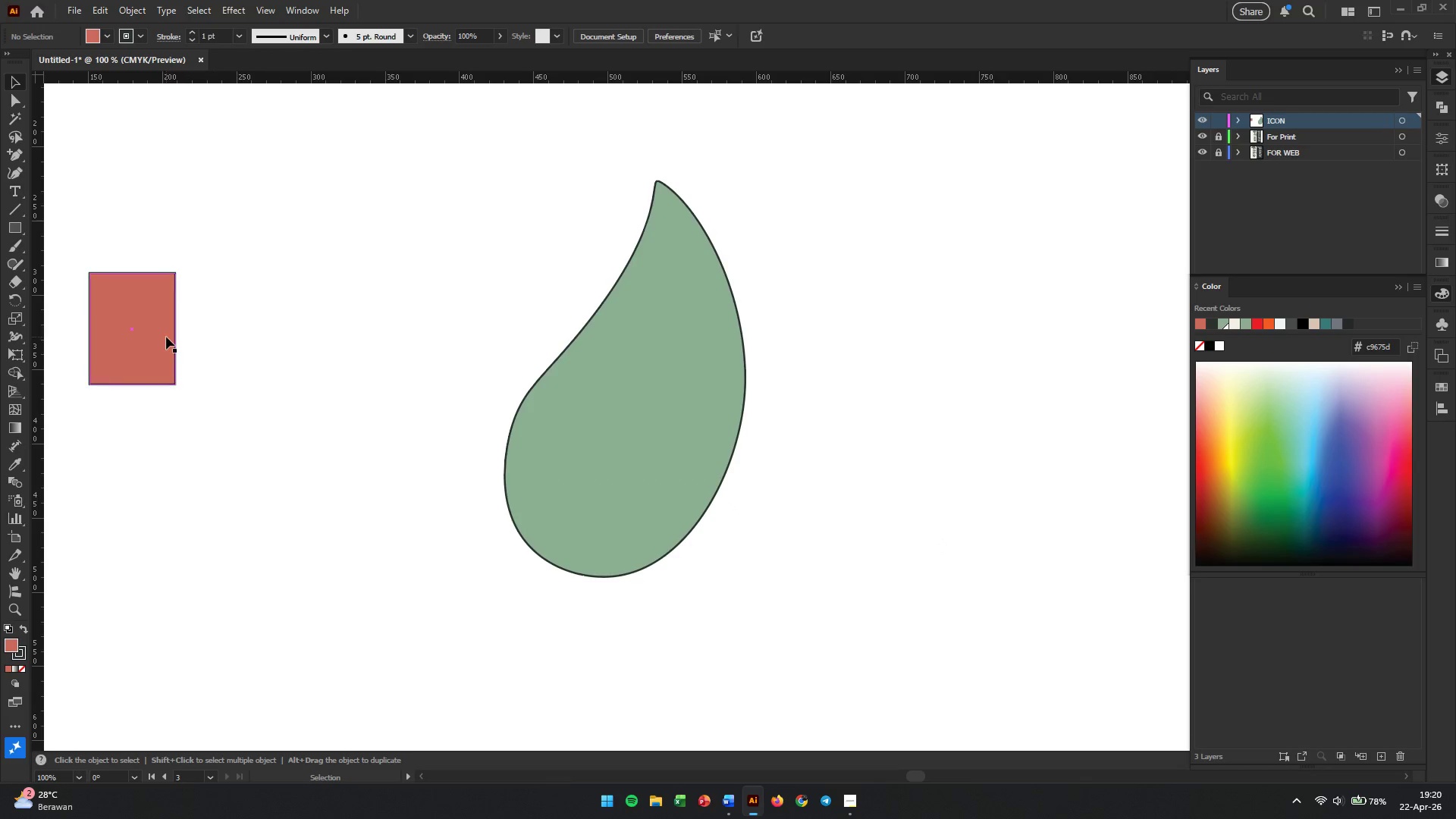 
left_click_drag(start_coordinate=[155, 337], to_coordinate=[248, 363])
 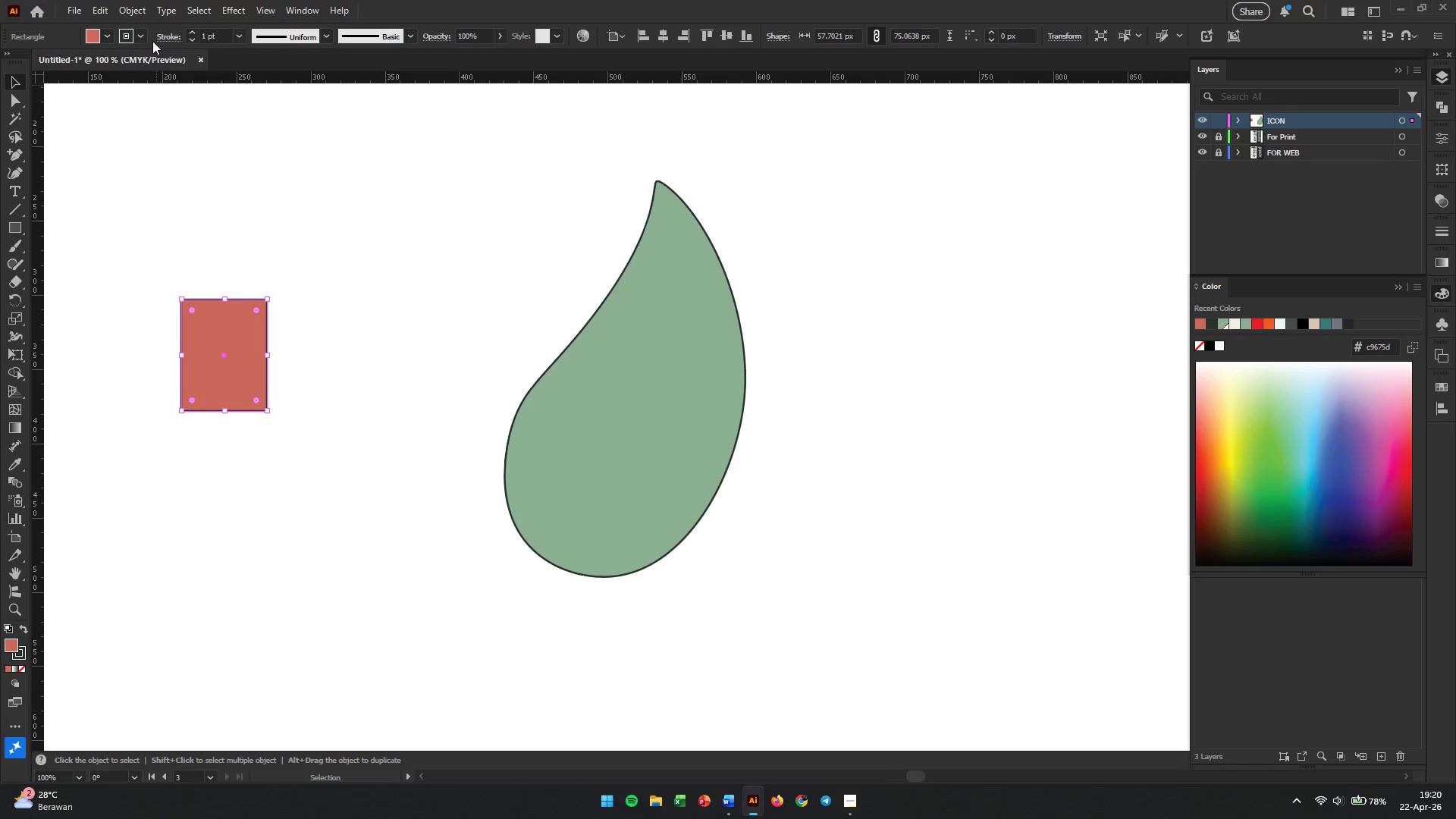 
left_click([136, 38])
 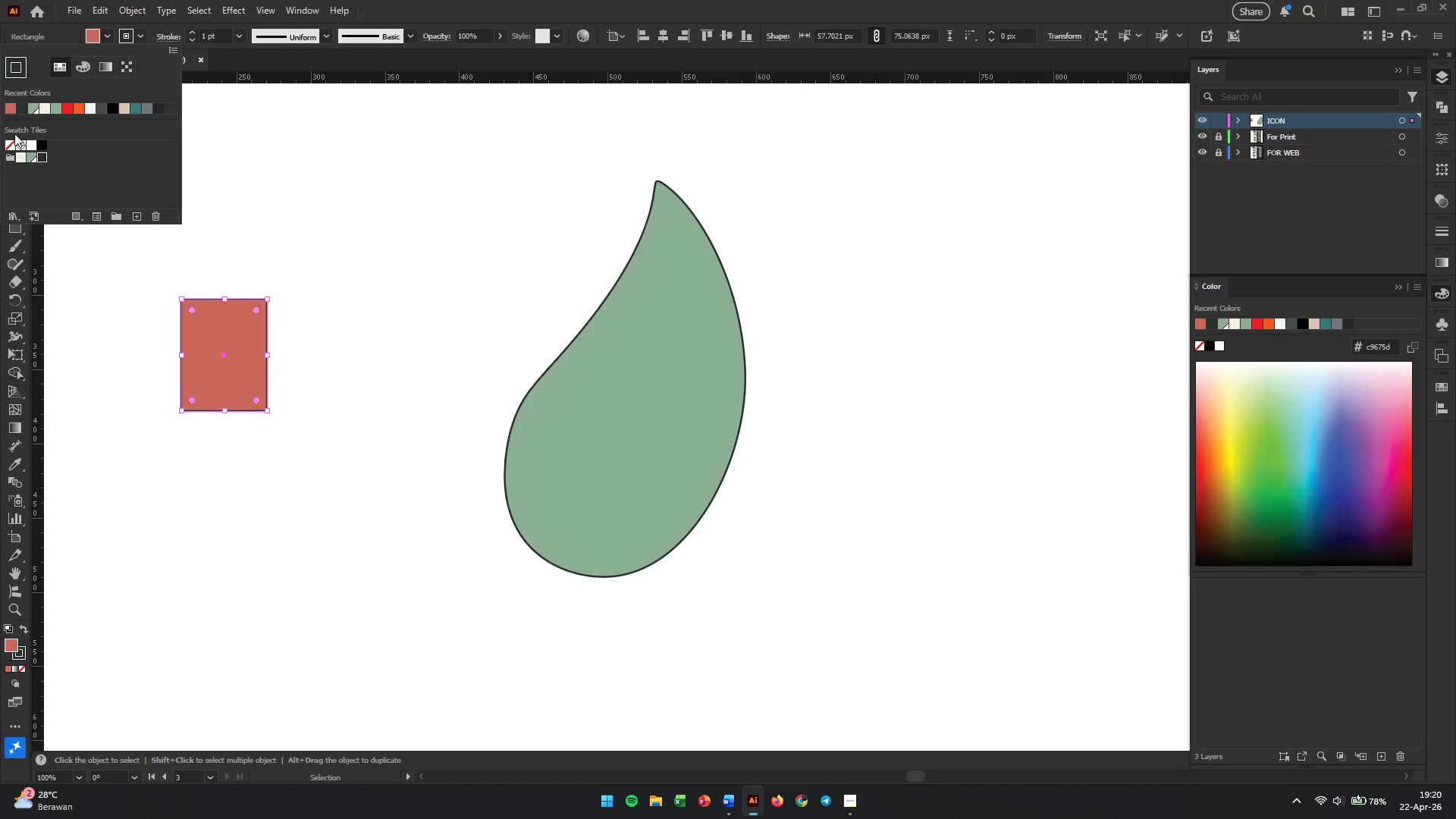 
left_click([10, 143])
 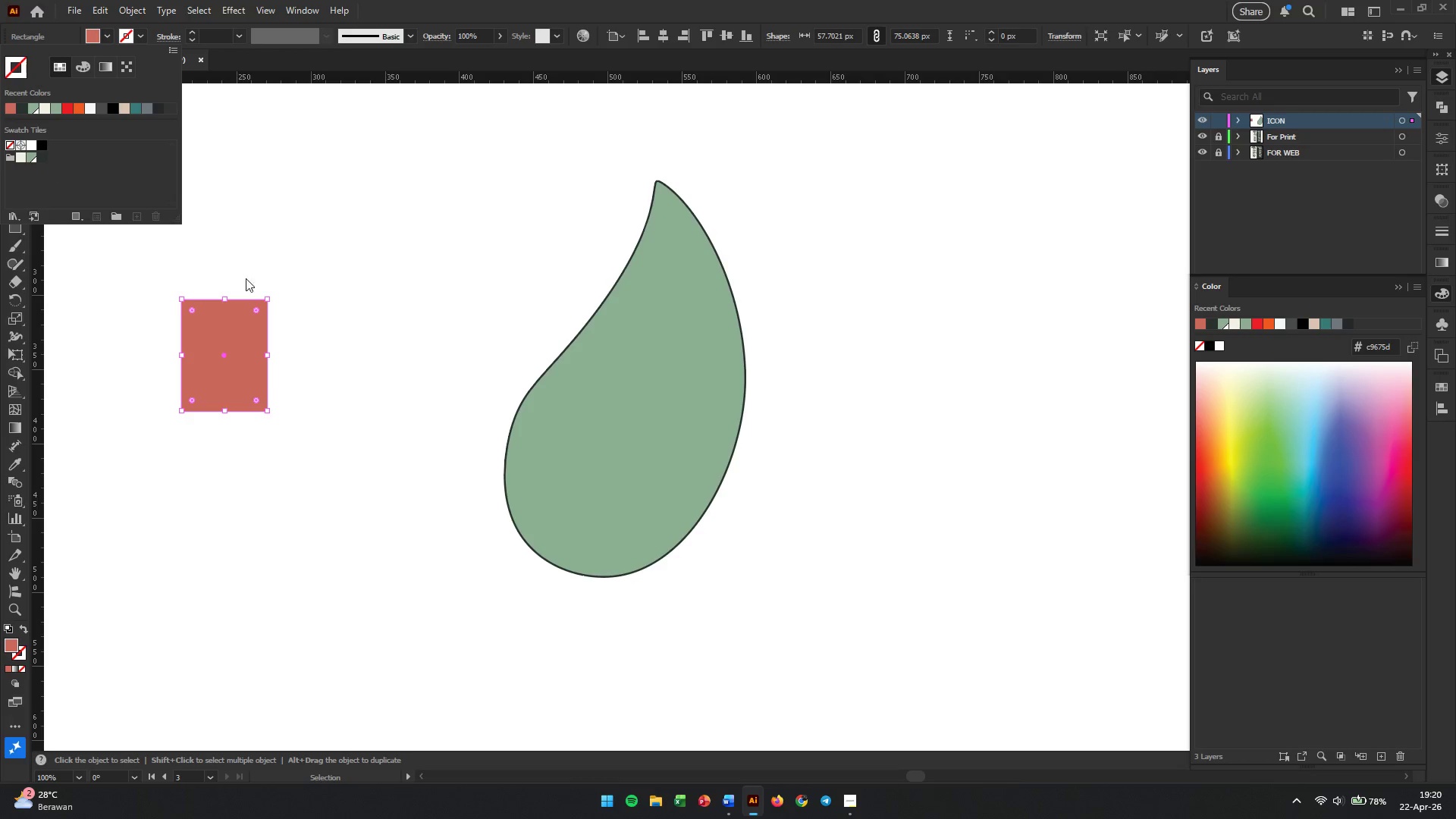 
left_click([403, 341])
 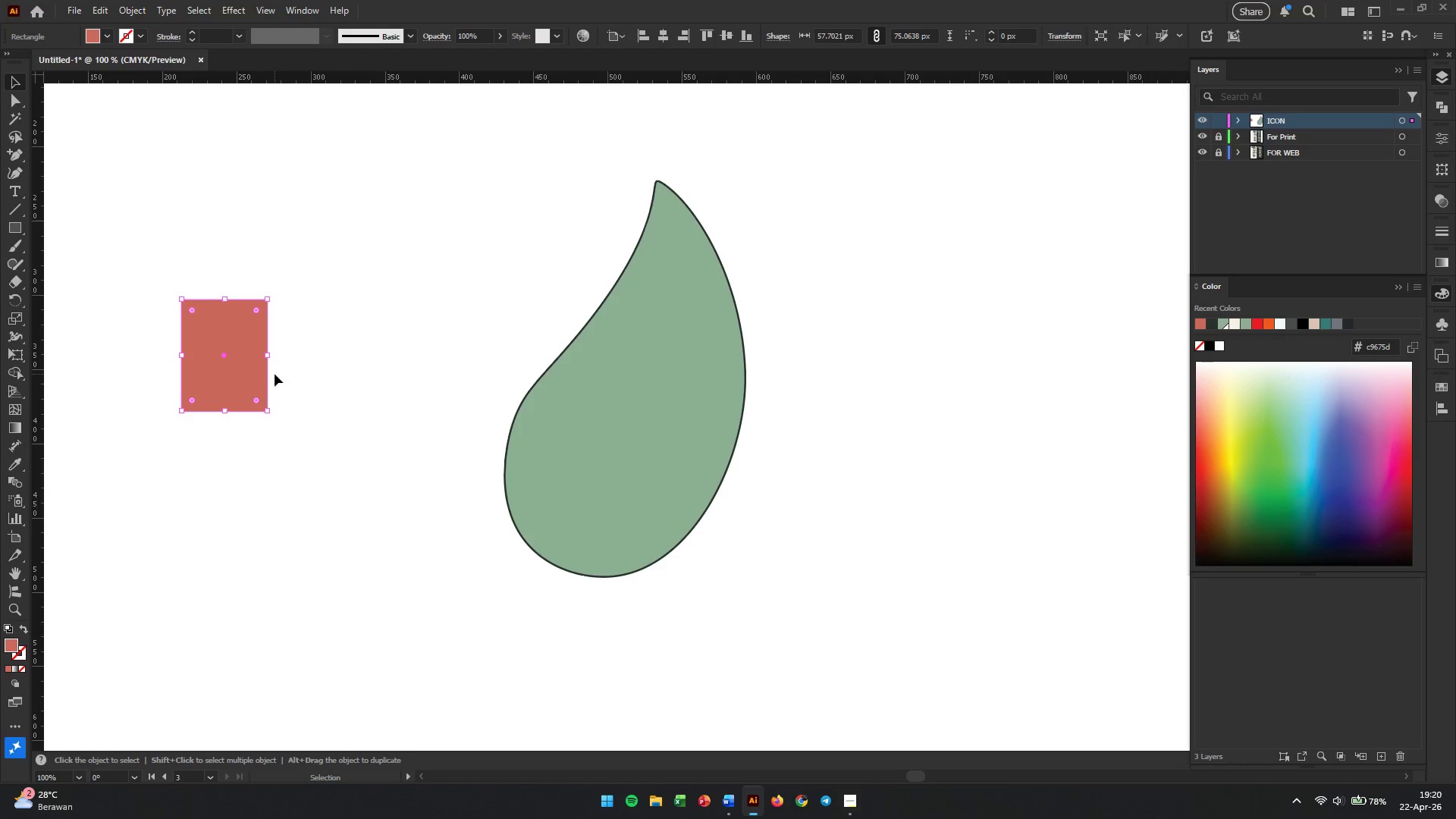 
left_click([280, 384])
 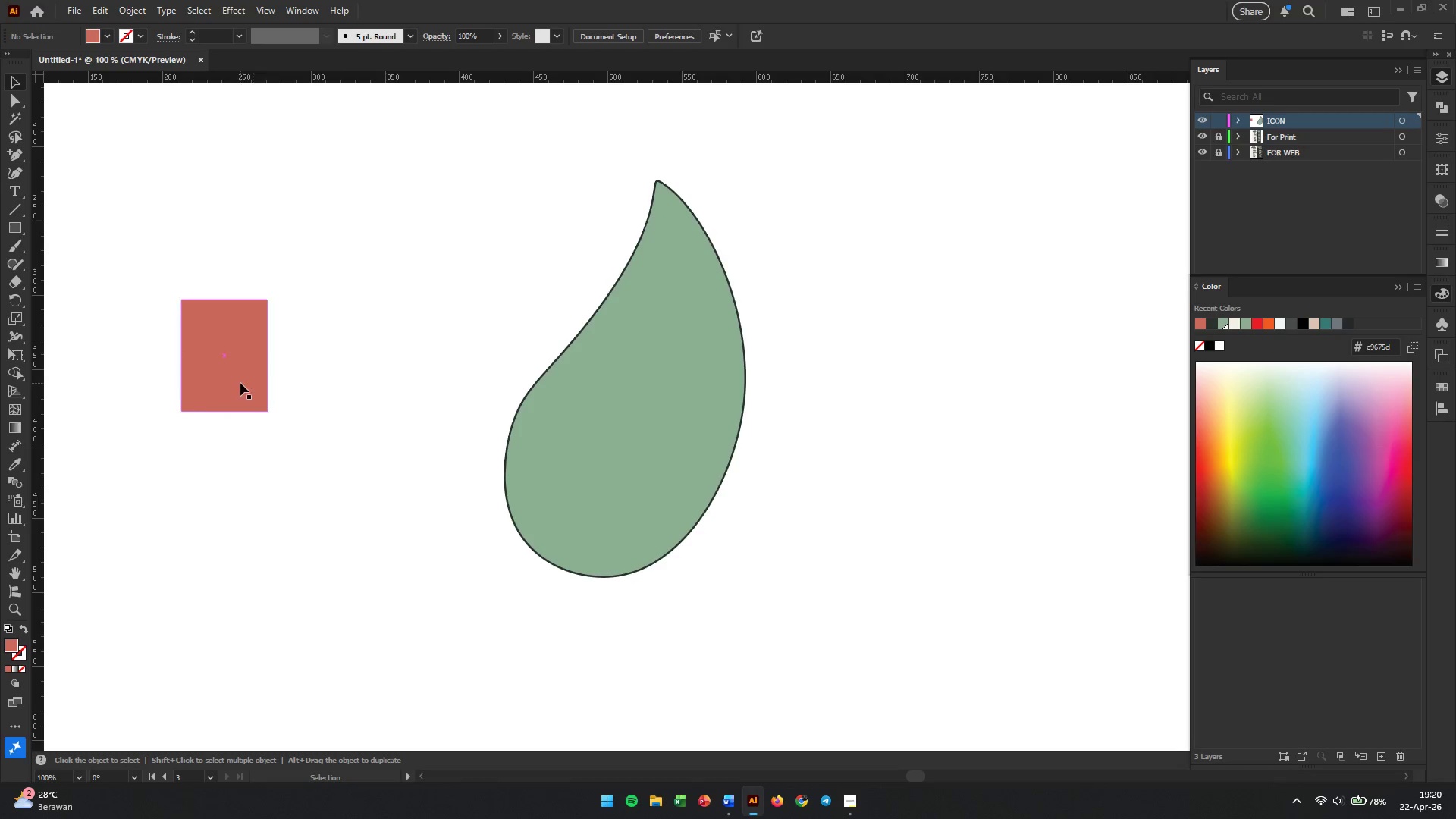 
left_click_drag(start_coordinate=[240, 383], to_coordinate=[237, 536])
 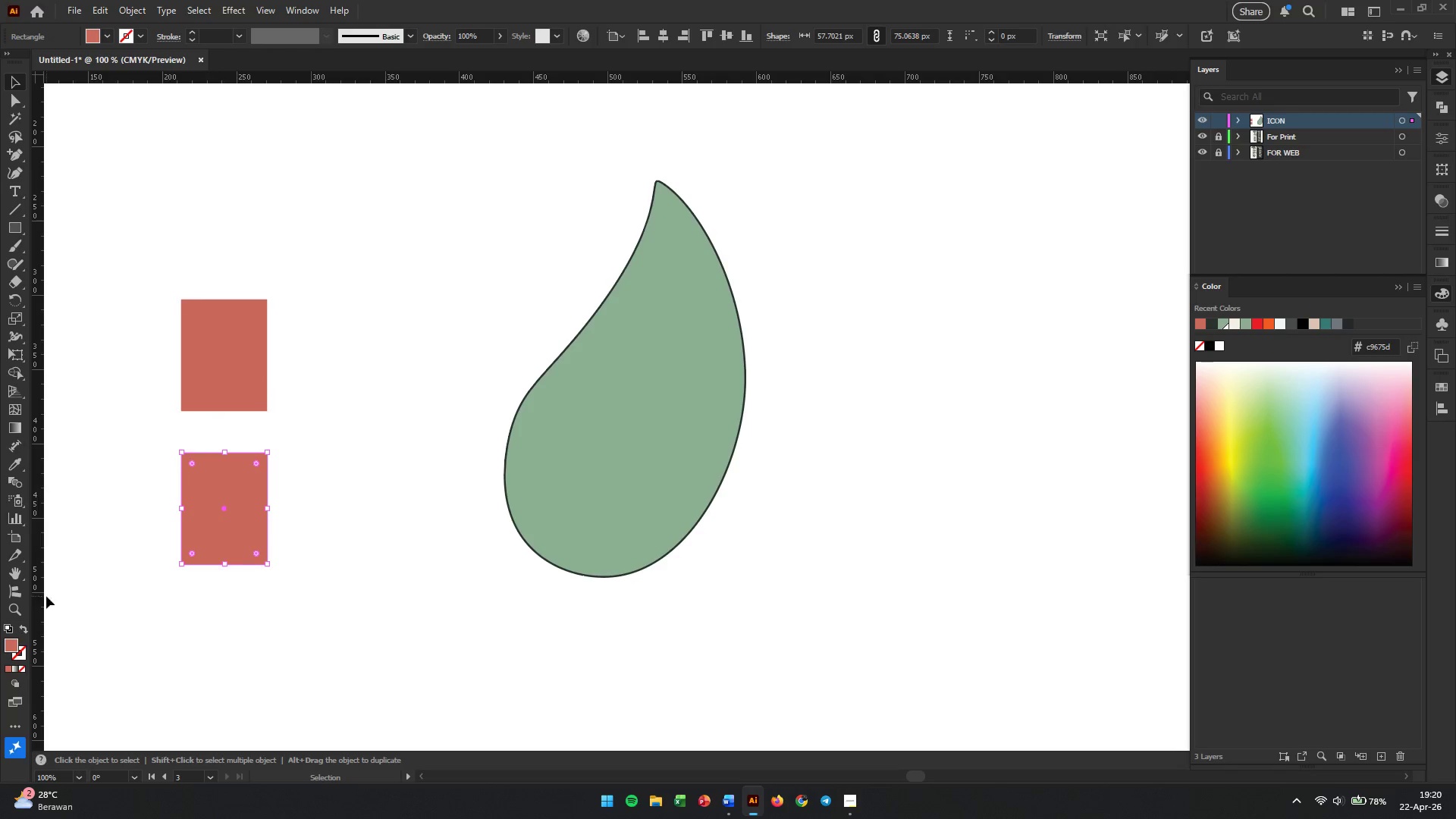 
hold_key(key=AltLeft, duration=1.06)
 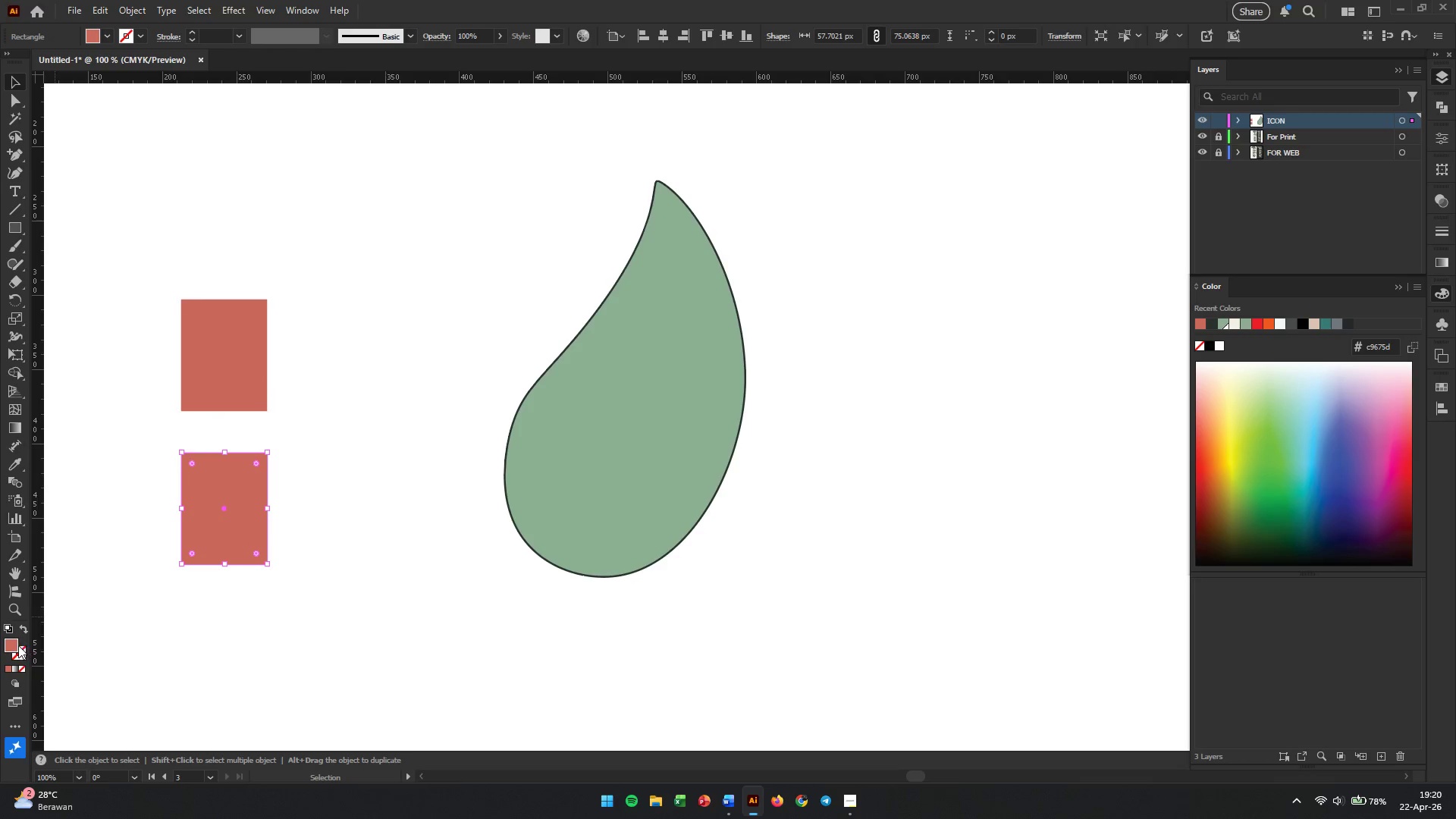 
double_click([8, 645])
 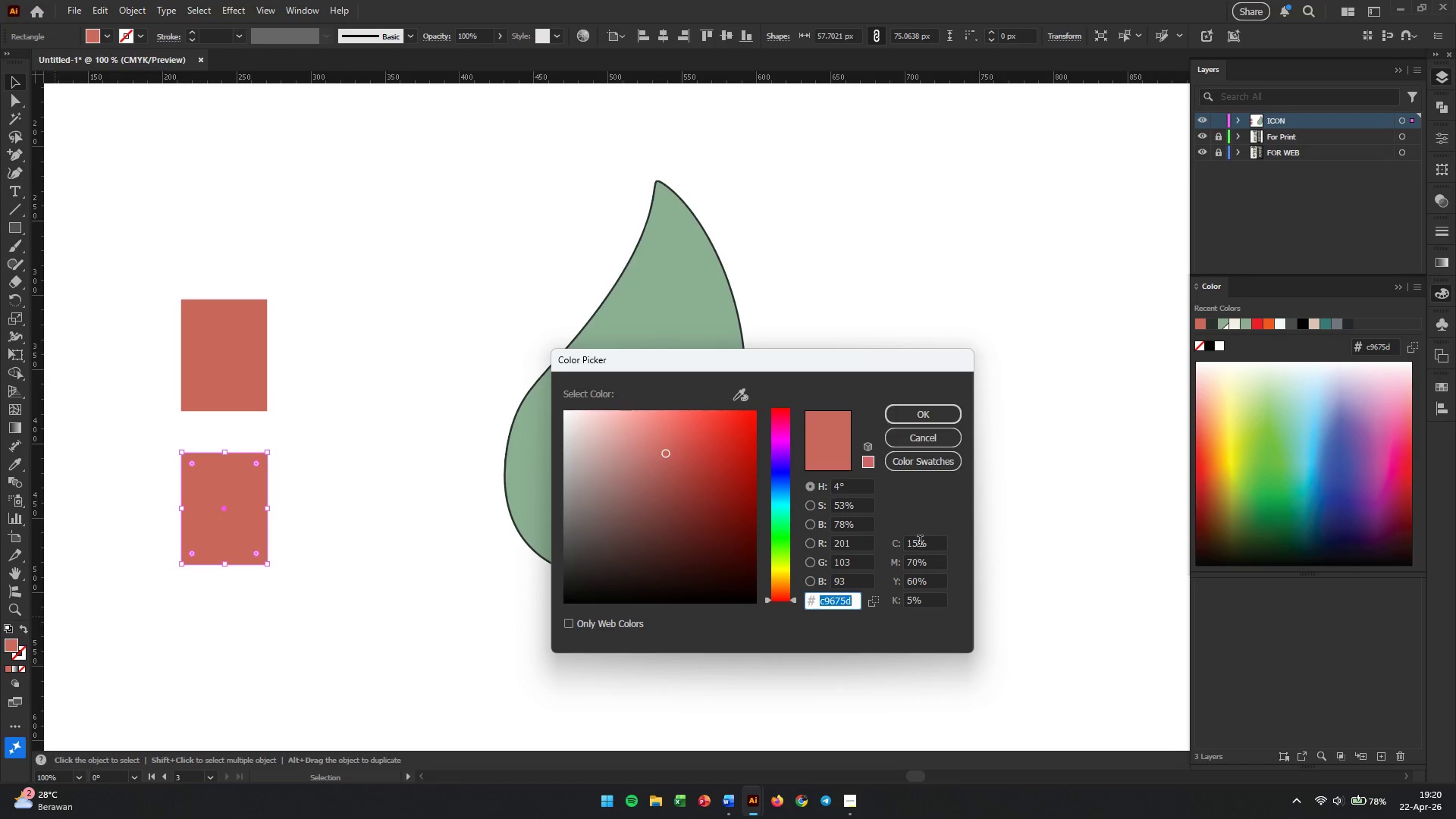 
double_click([920, 542])
 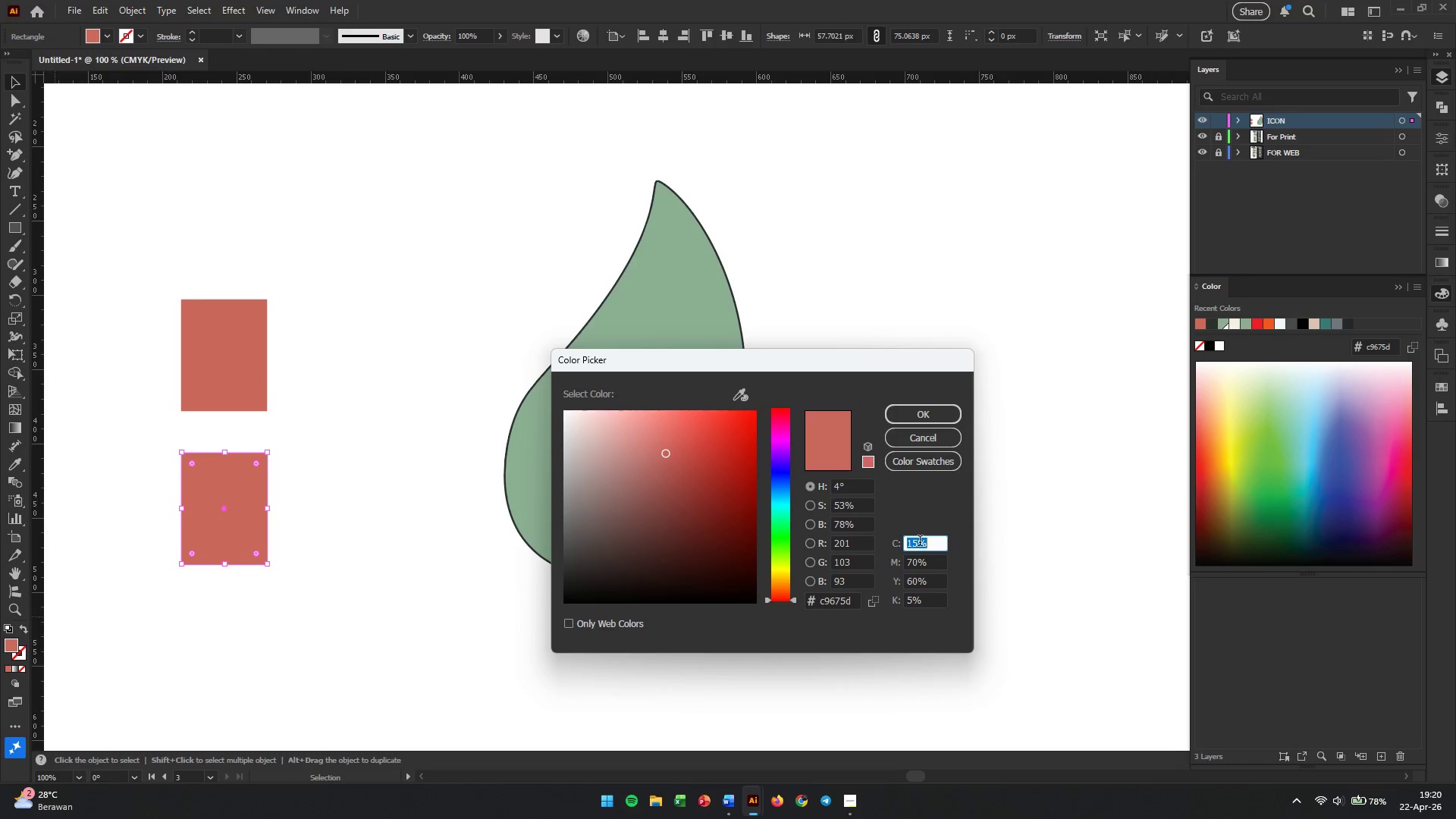 
key(Numpad1)
 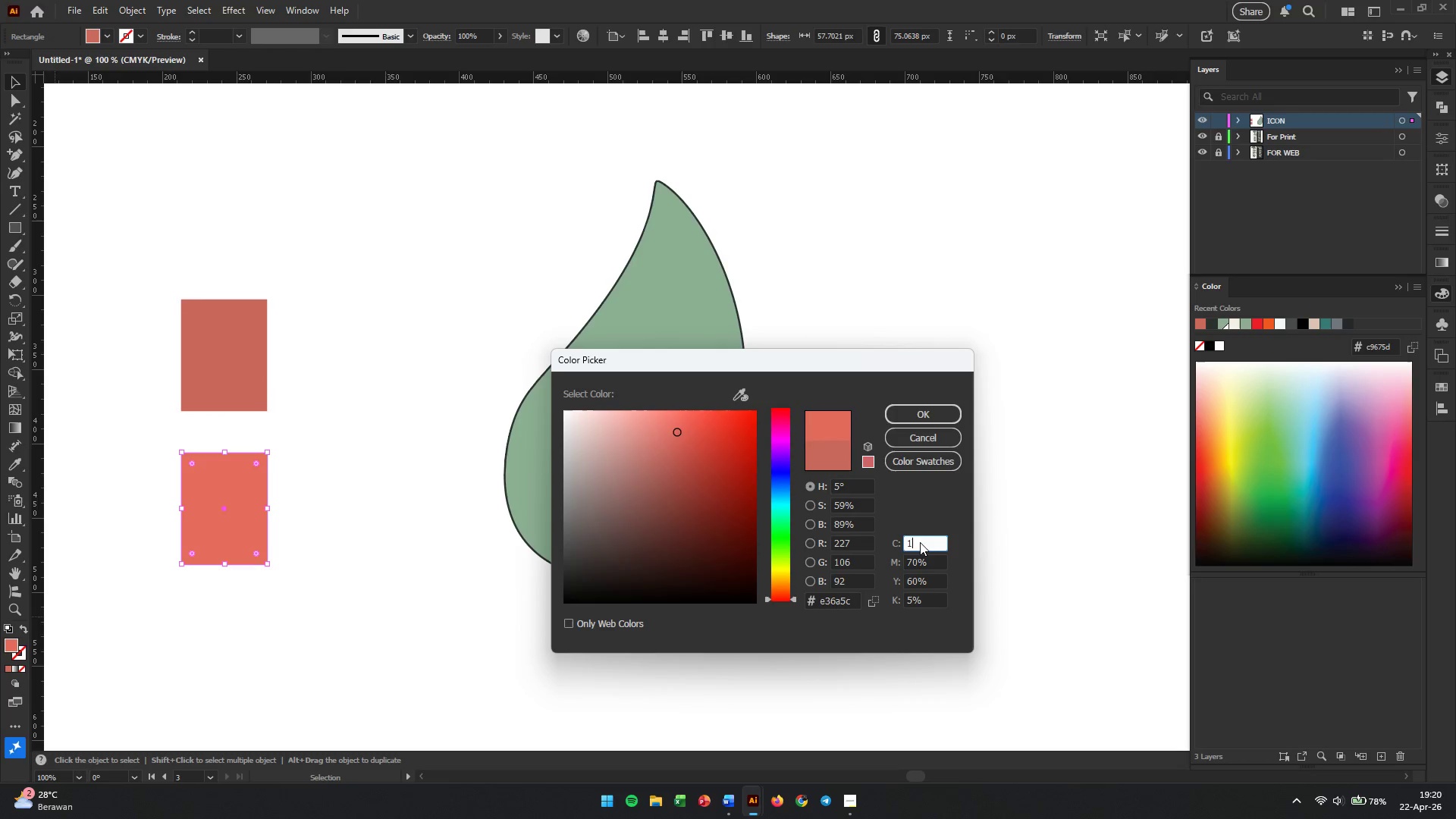 
key(Numpad0)
 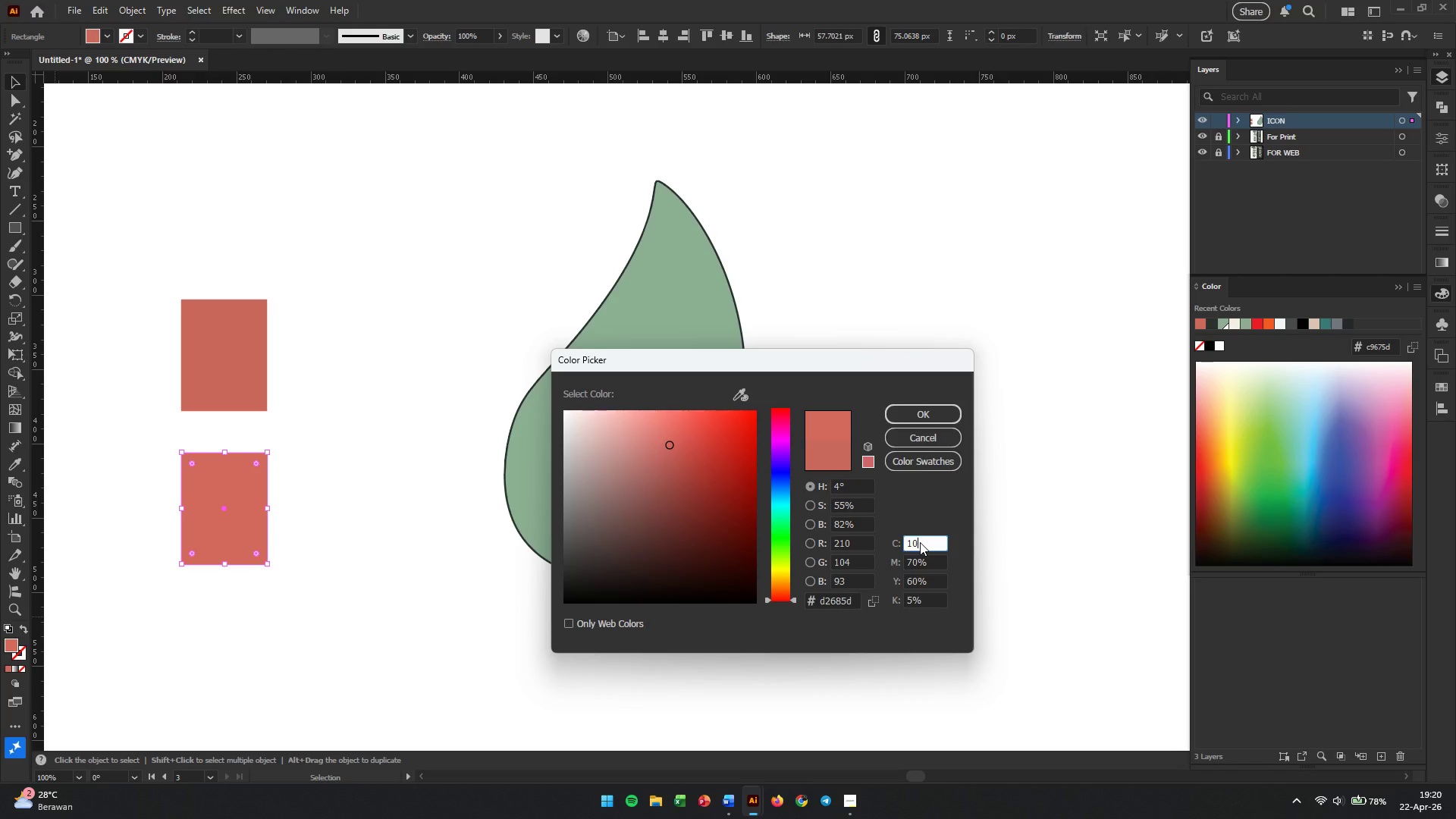 
key(Tab)
 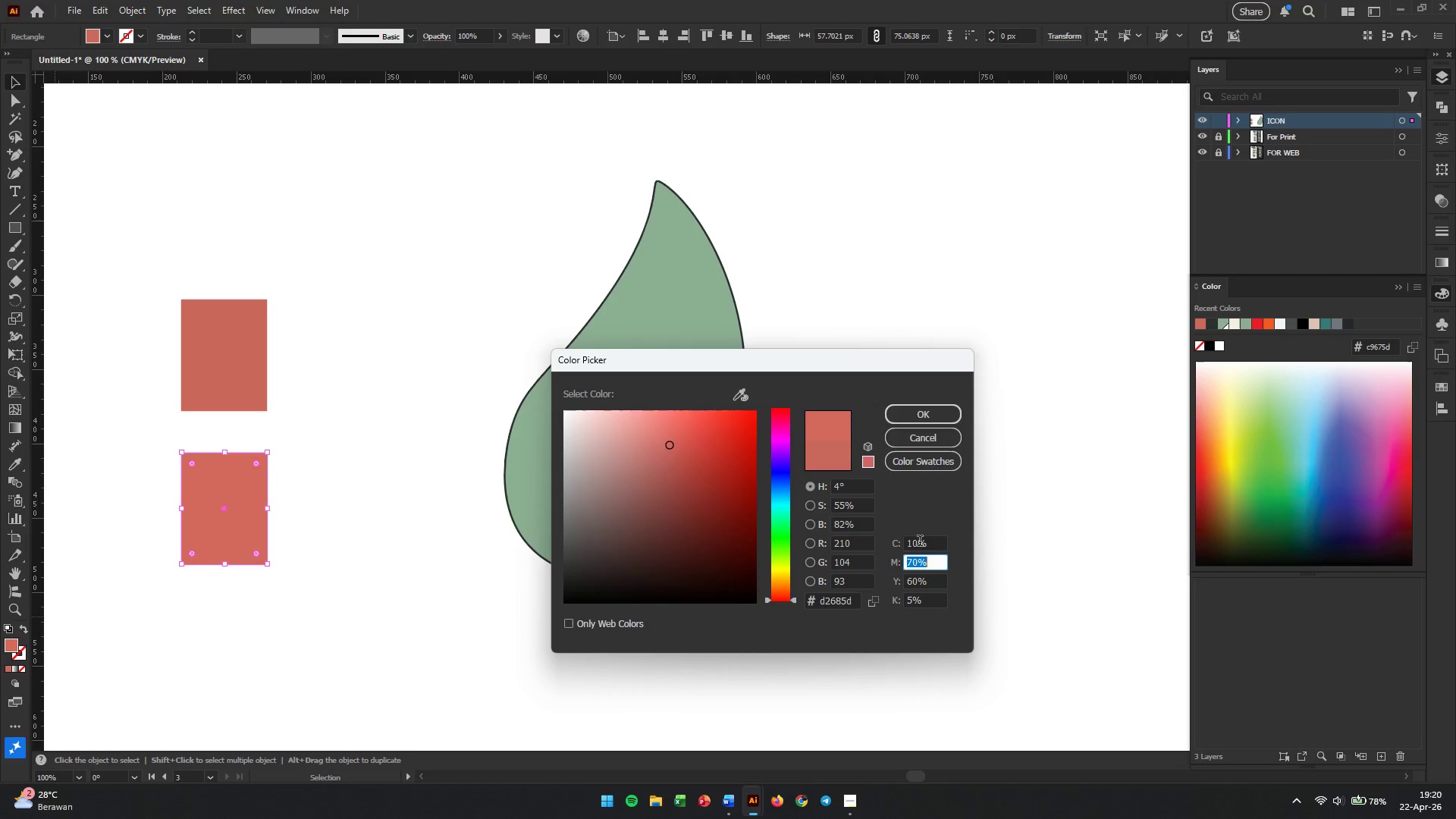 
key(Numpad2)
 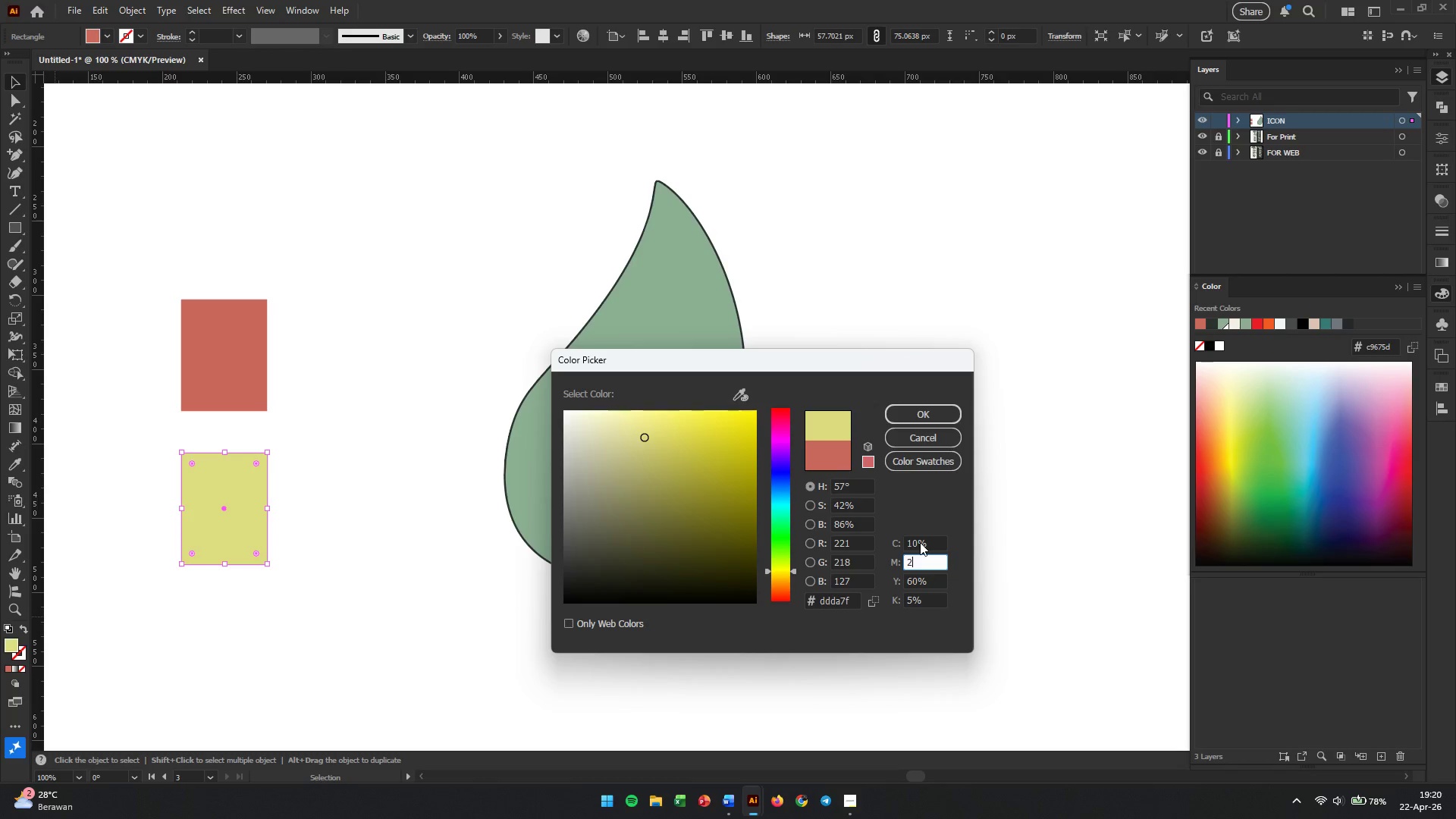 
key(Numpad5)
 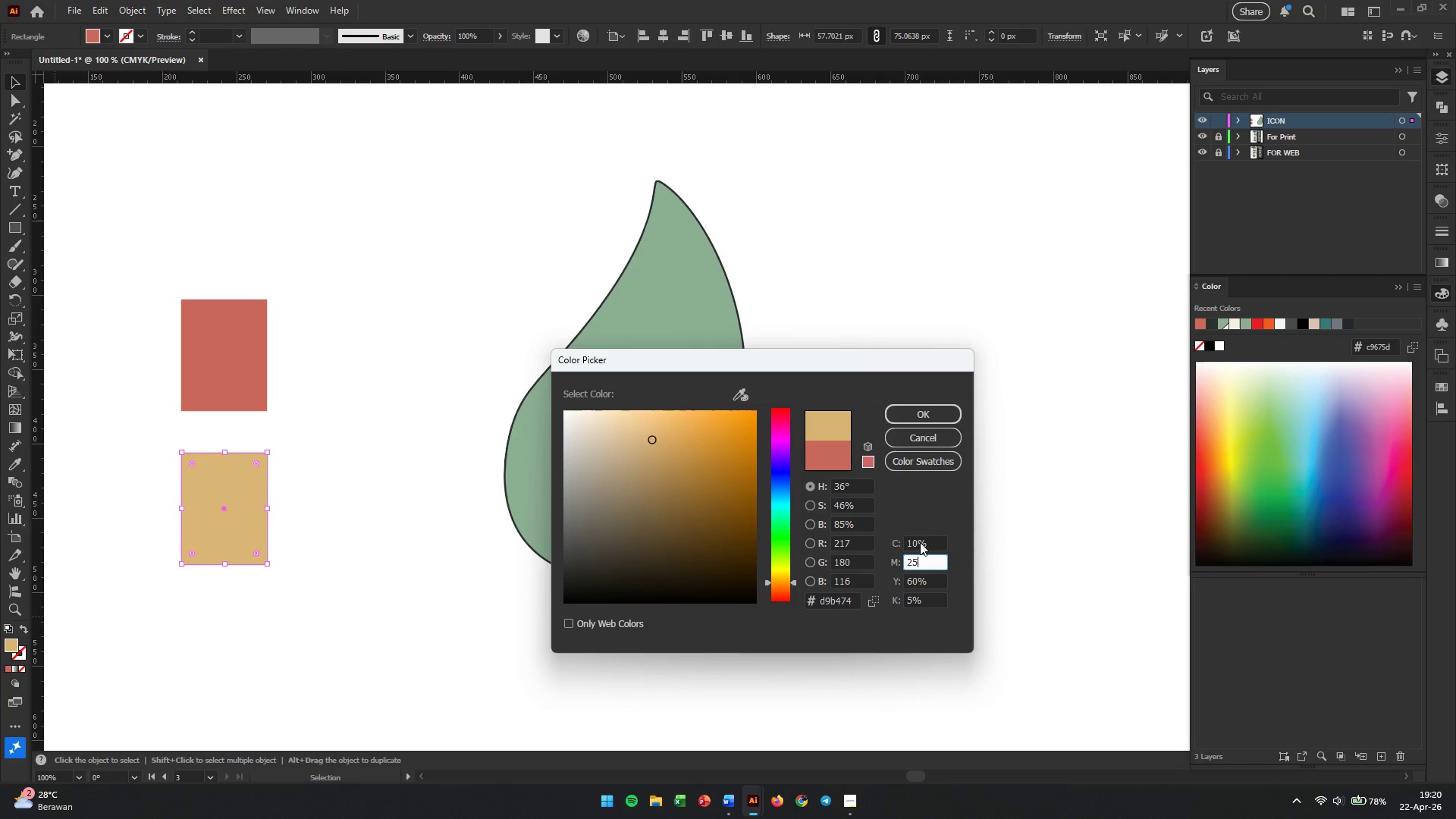 
key(Tab)
 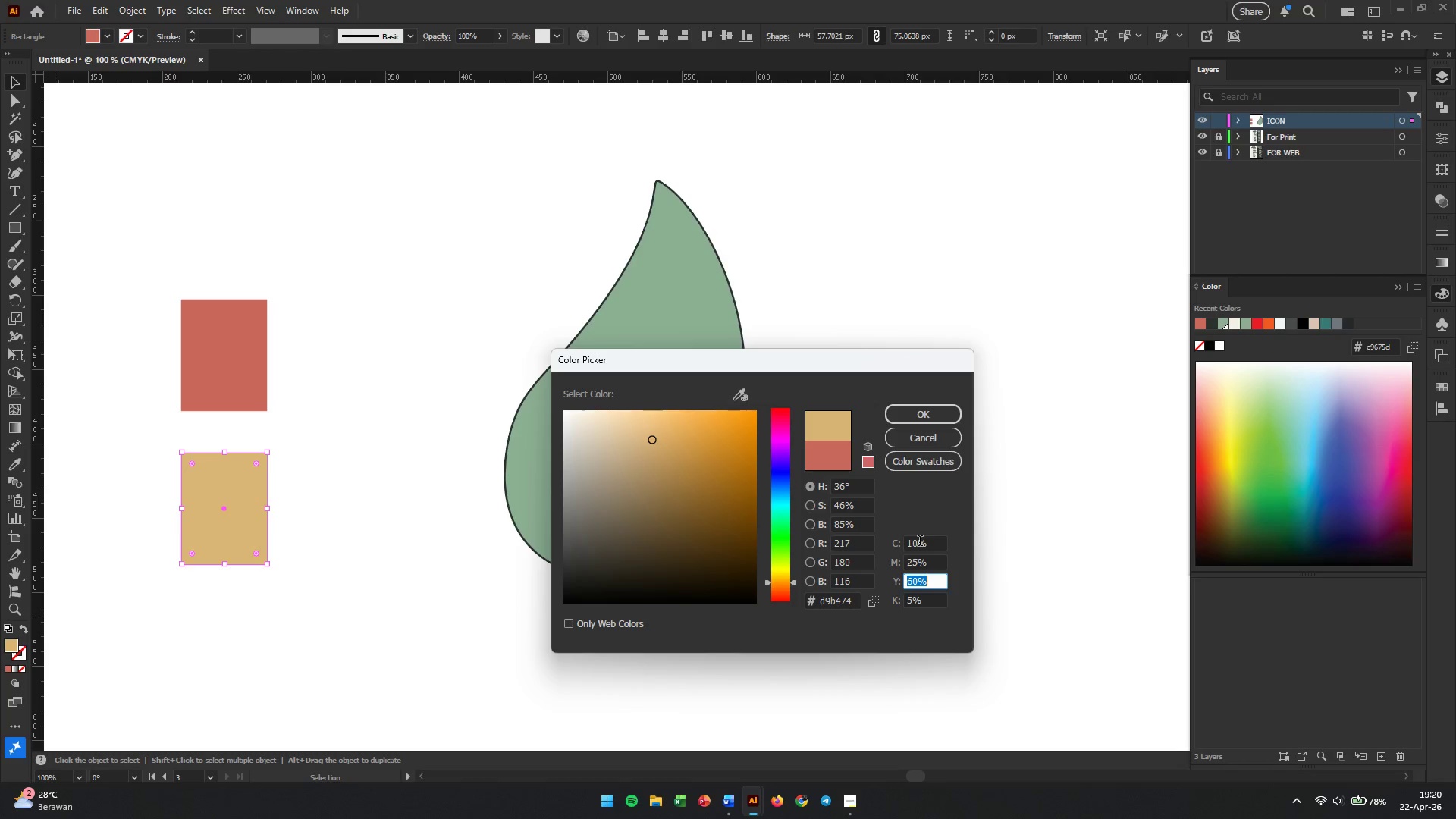 
key(Numpad7)
 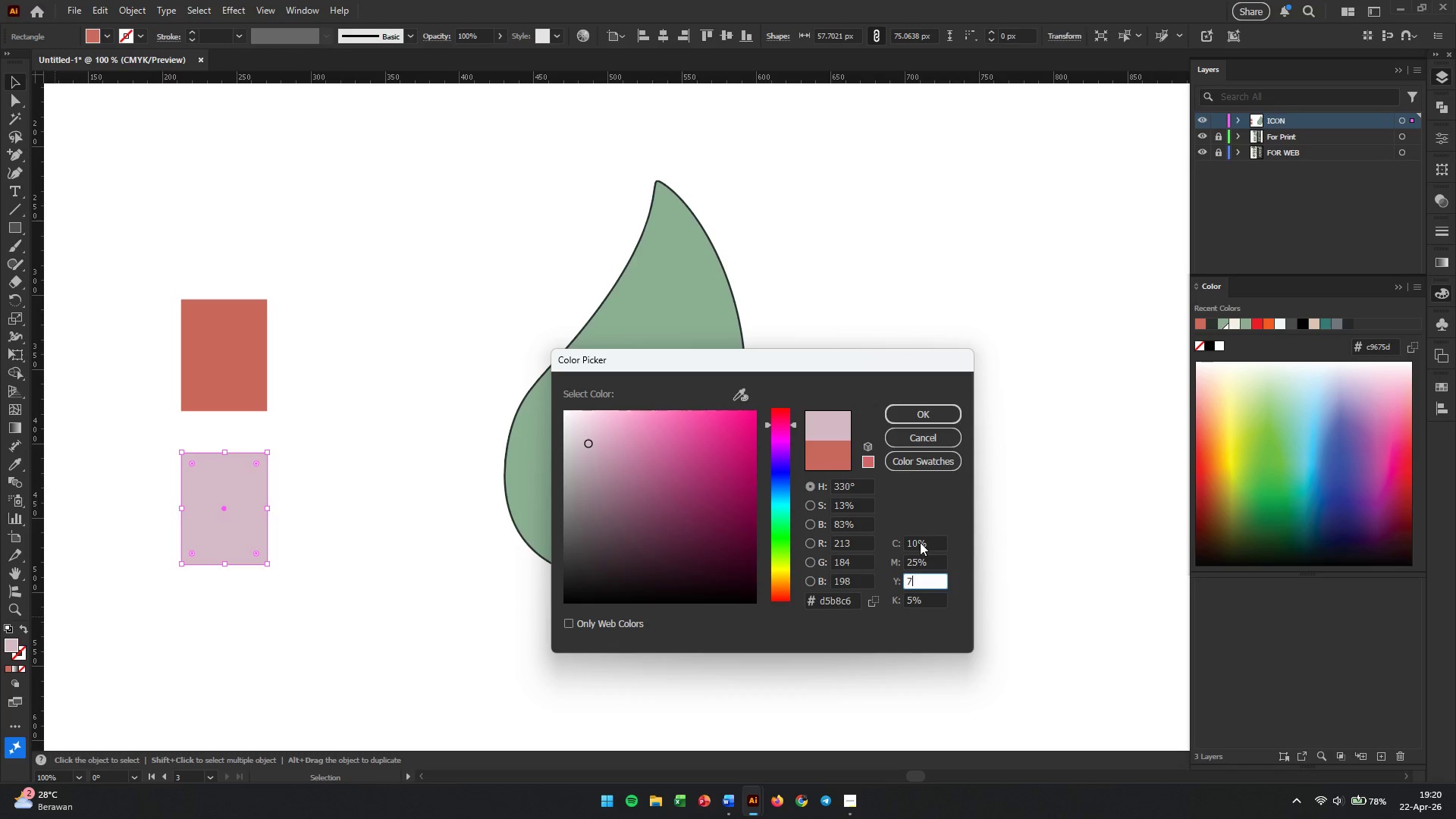 
key(Numpad5)
 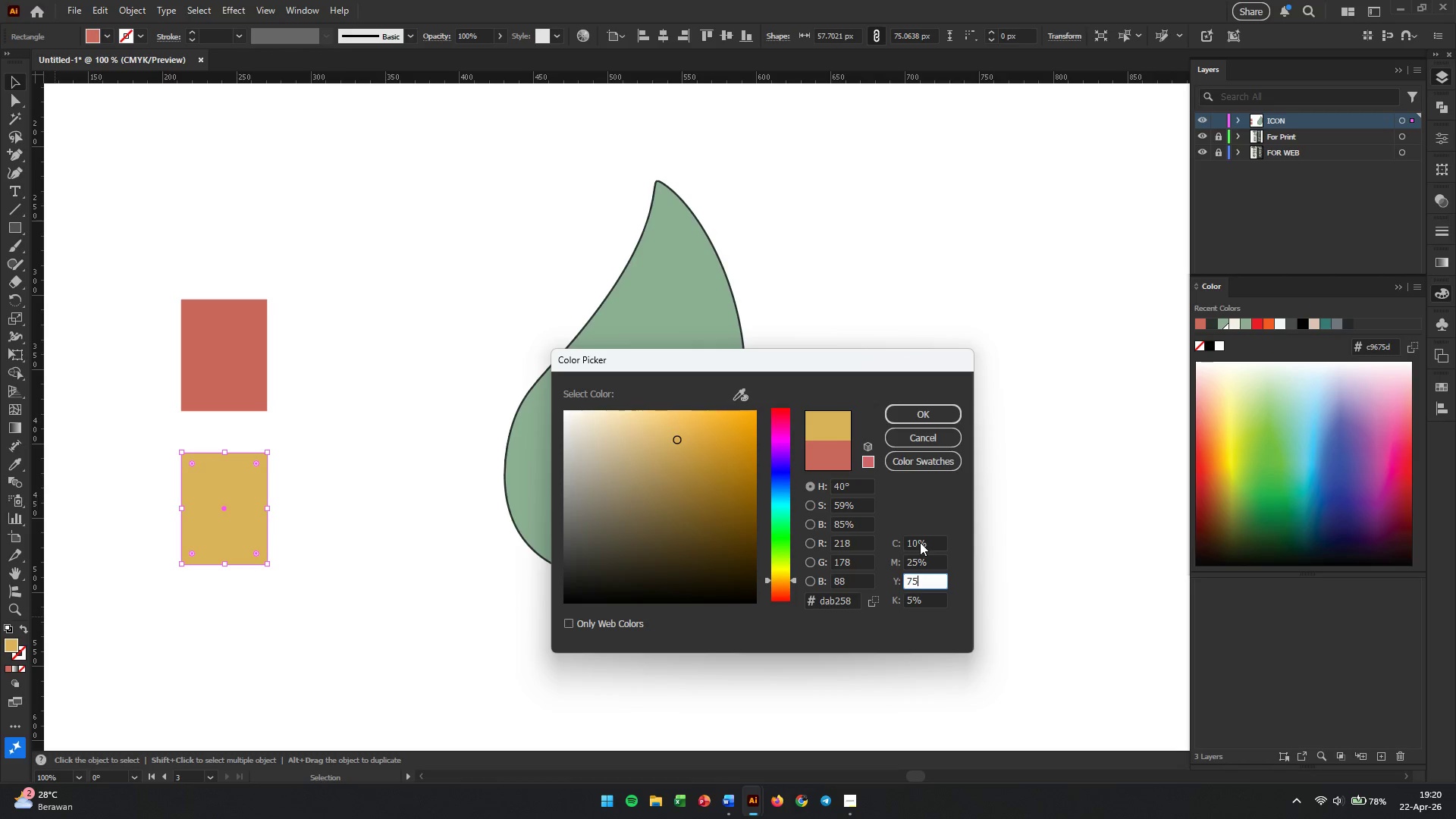 
key(Tab)
 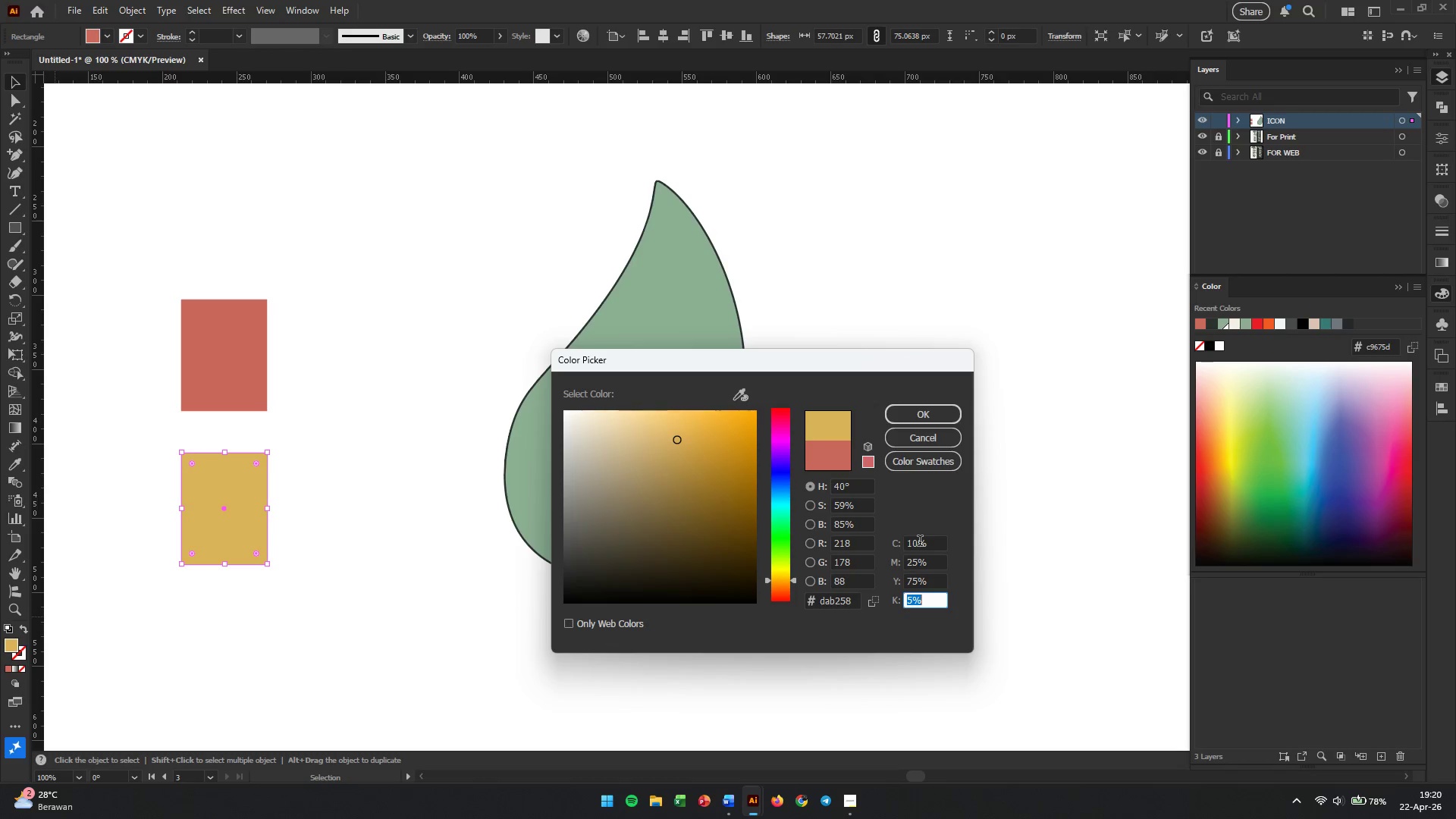 
key(Numpad0)
 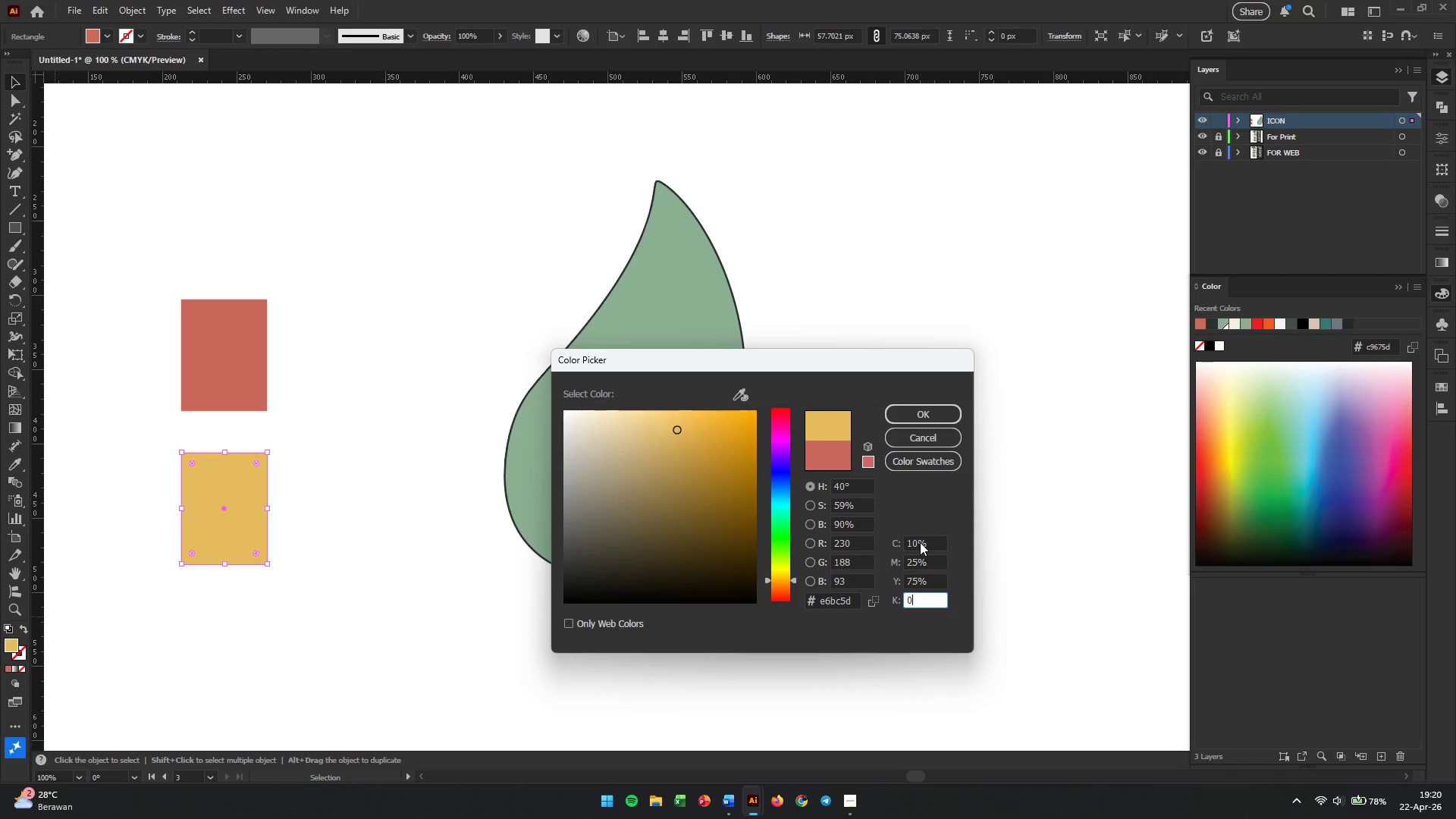 
key(Enter)
 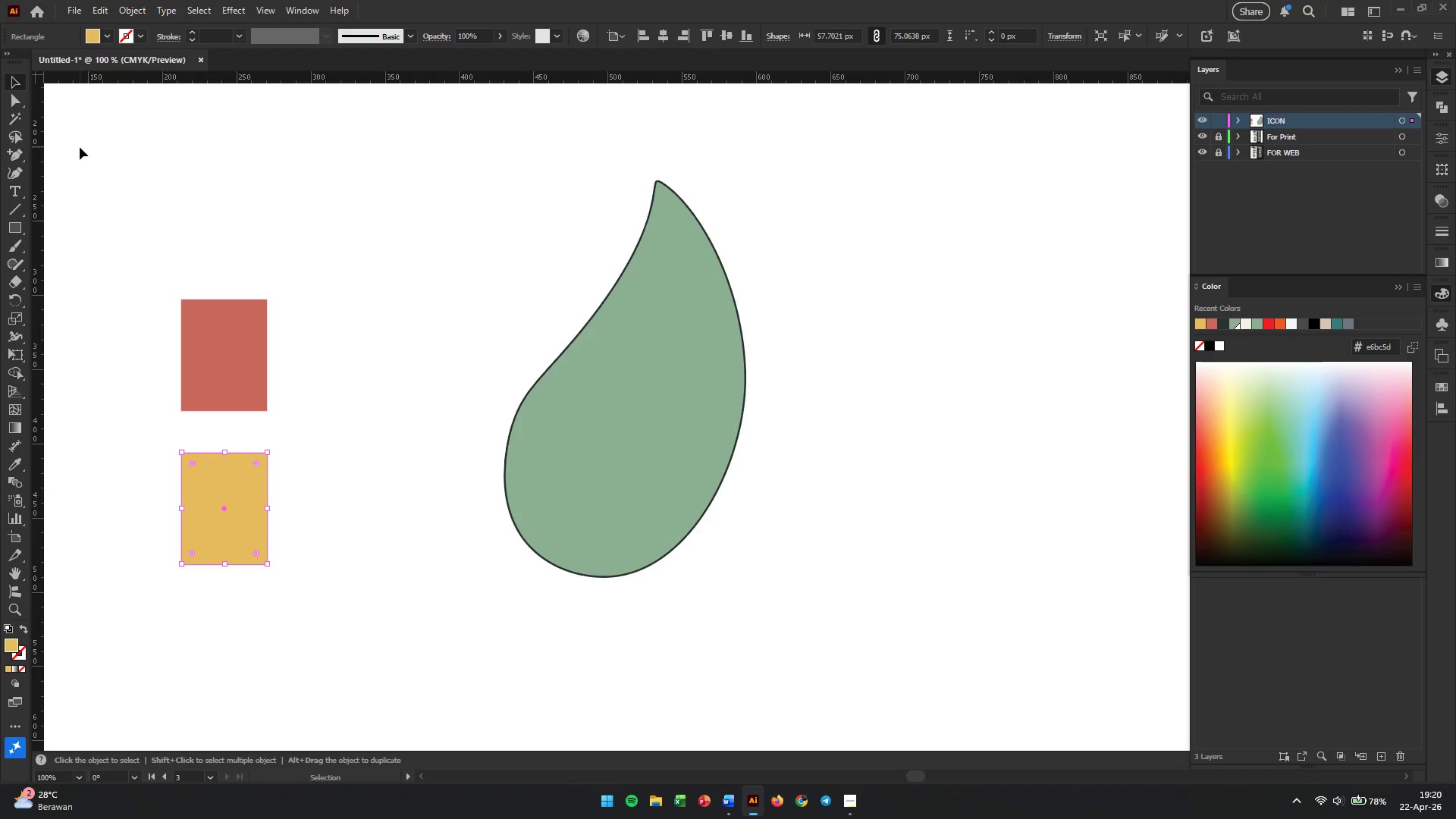 
left_click([116, 230])
 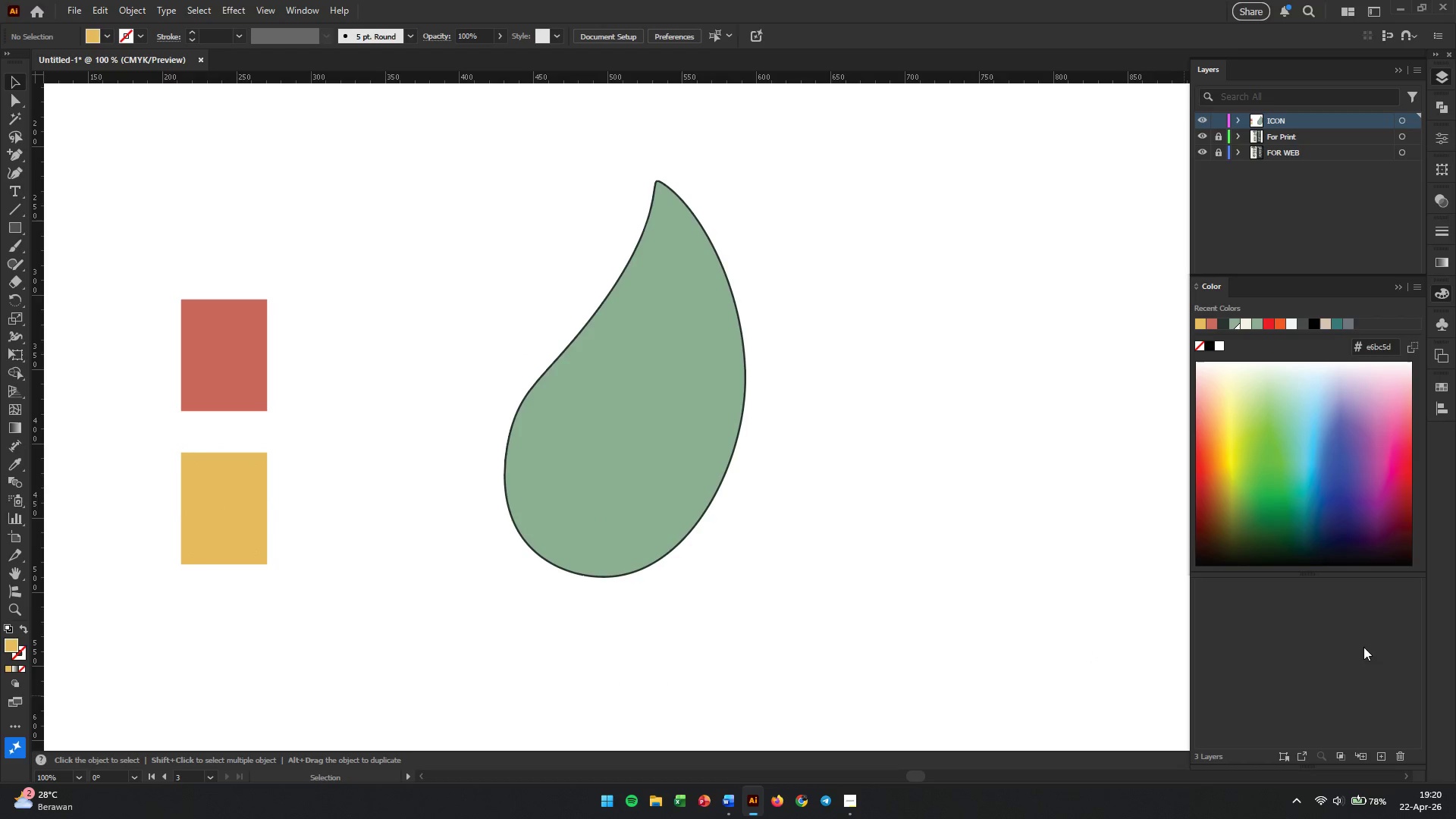 
double_click([1445, 388])
 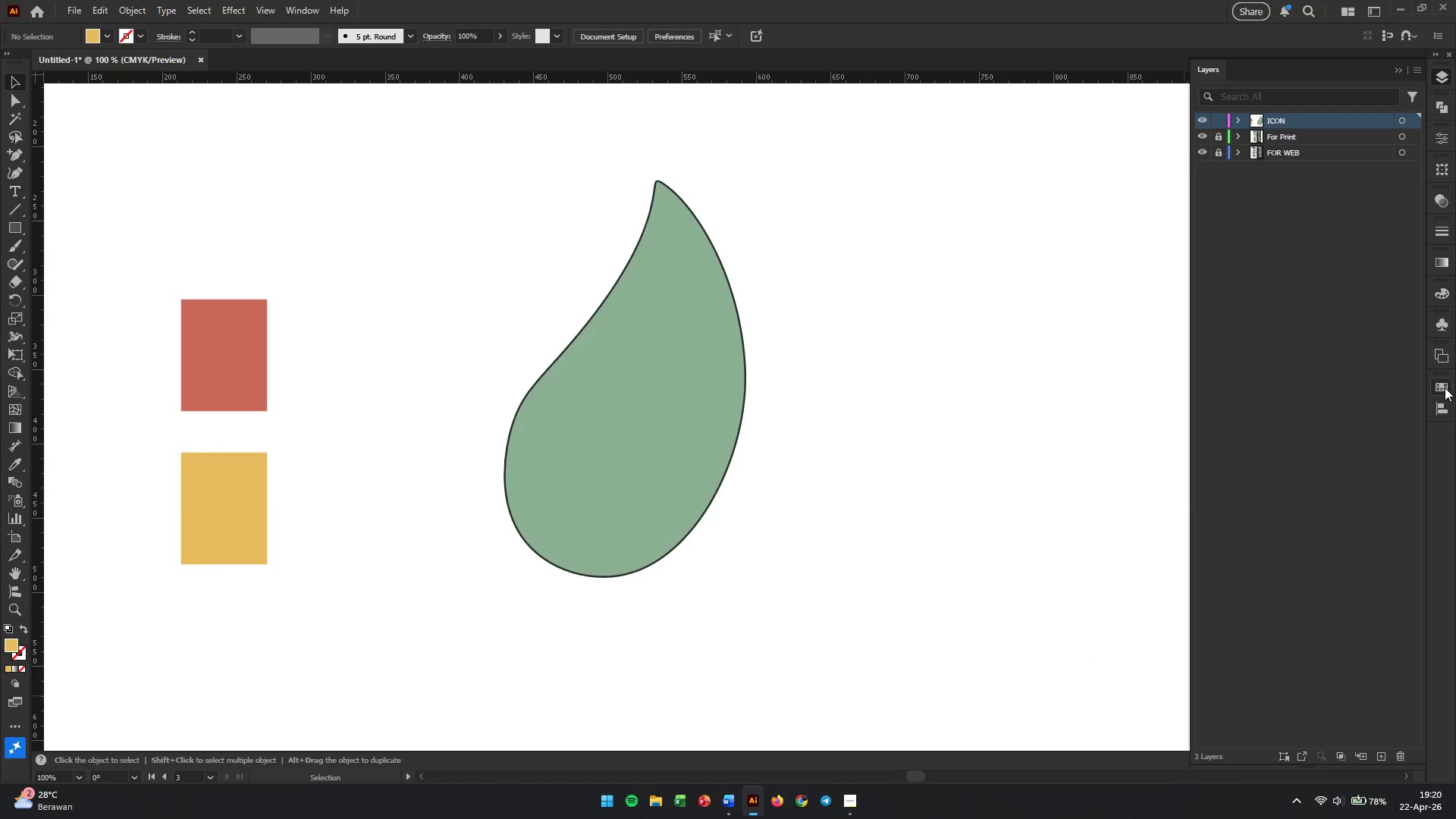 
left_click([1445, 388])
 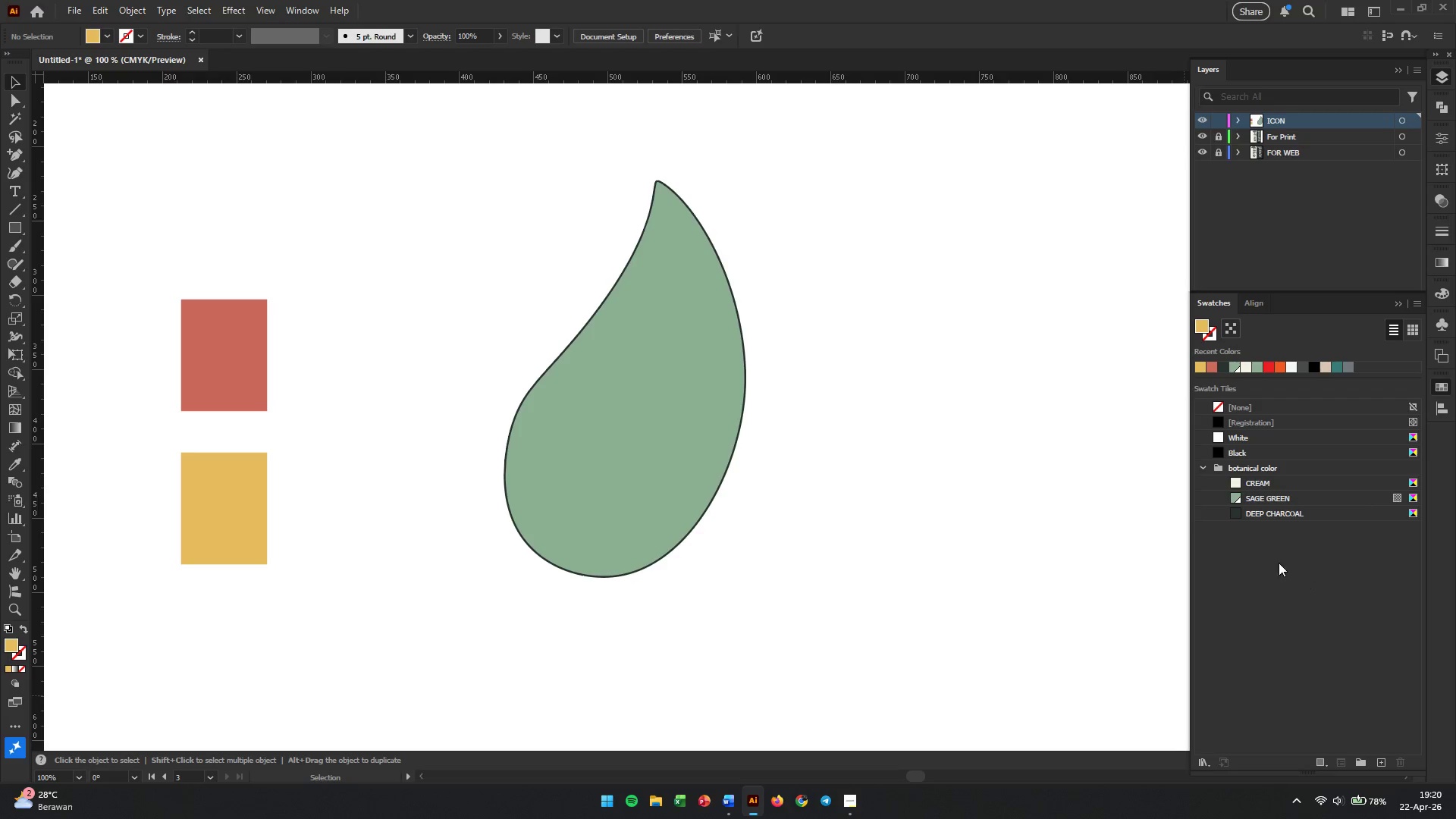 
left_click_drag(start_coordinate=[314, 347], to_coordinate=[146, 516])
 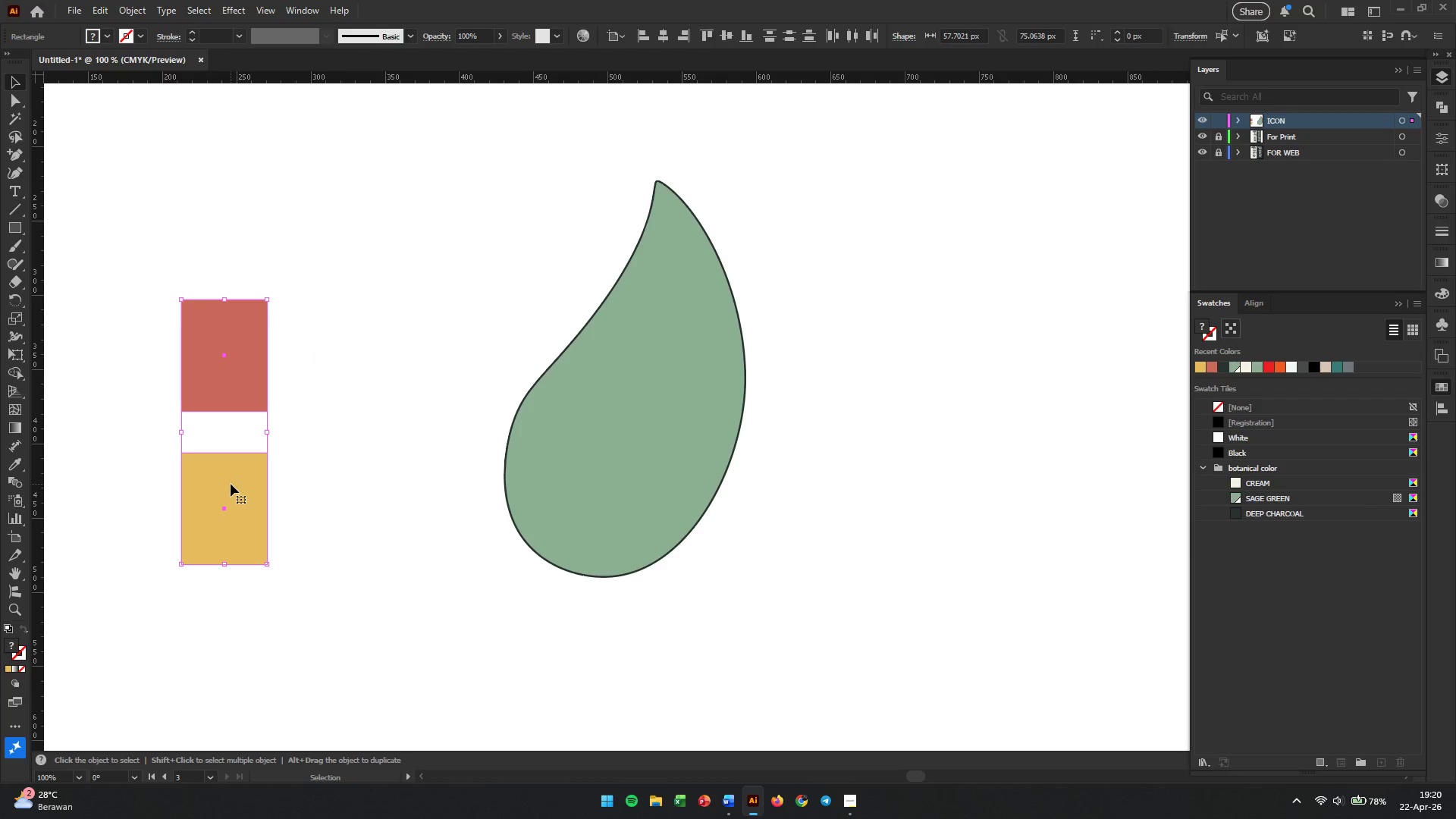 
left_click_drag(start_coordinate=[231, 484], to_coordinate=[1324, 605])
 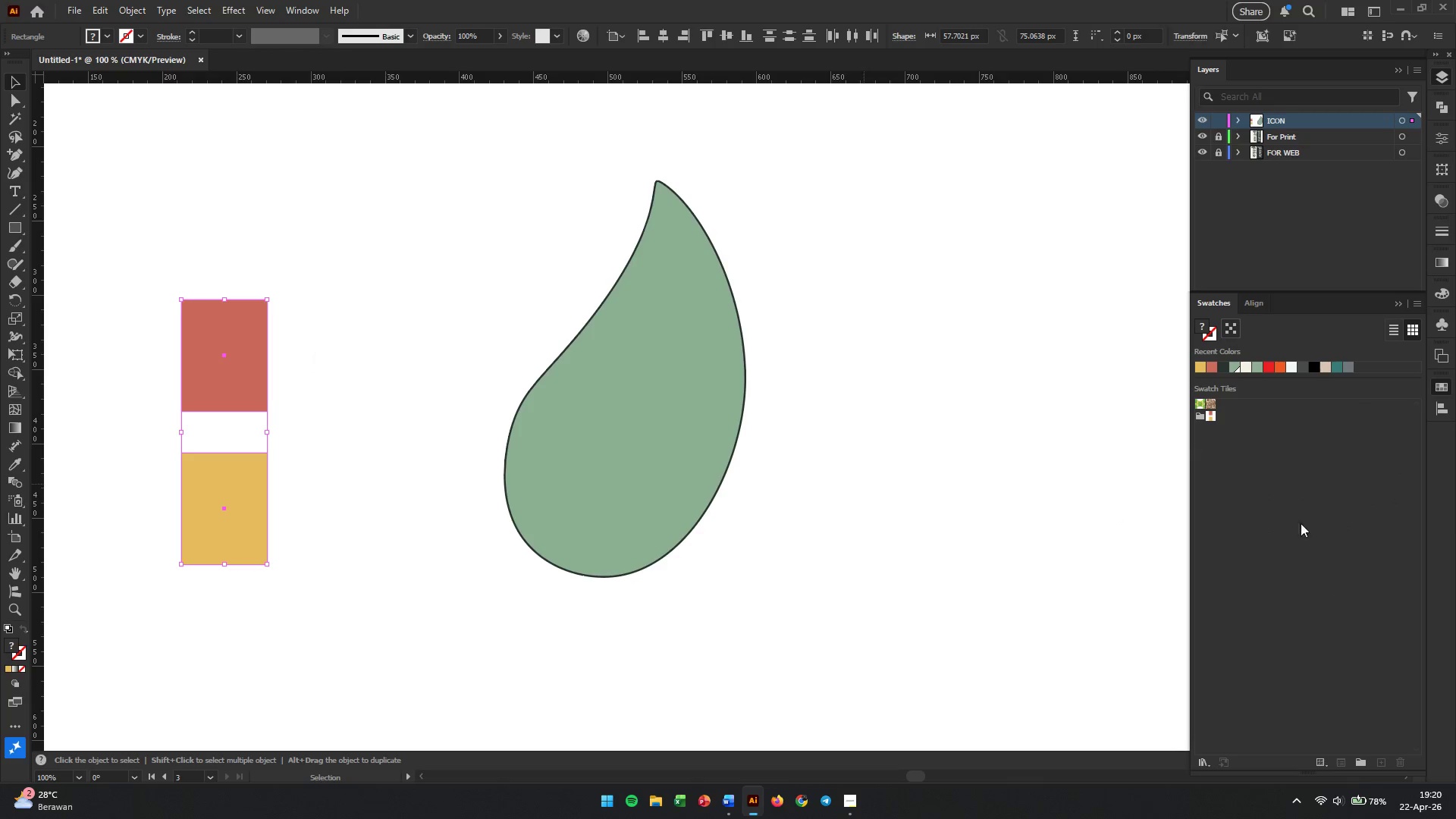 
left_click([1275, 472])
 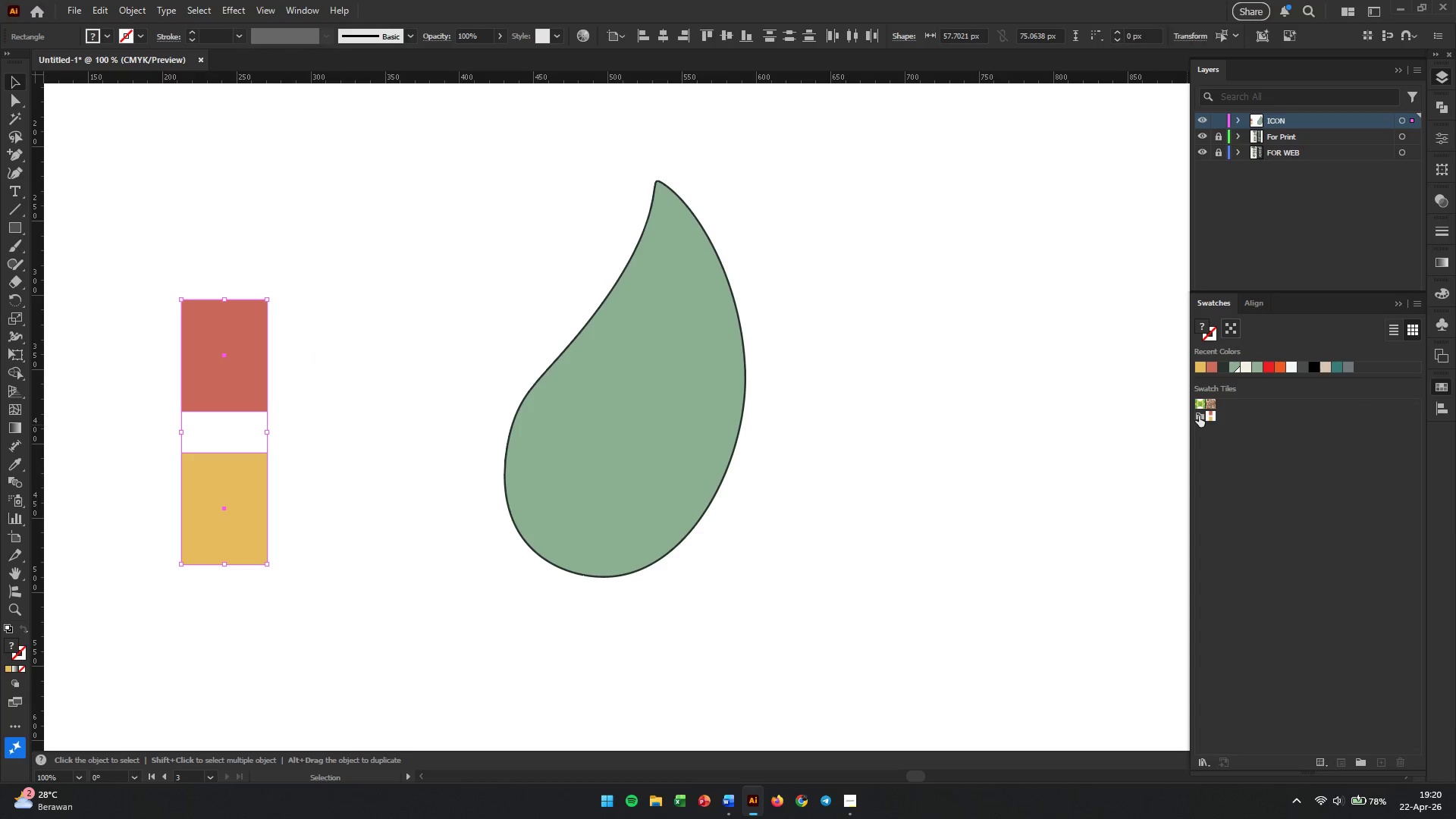 
left_click([1393, 331])
 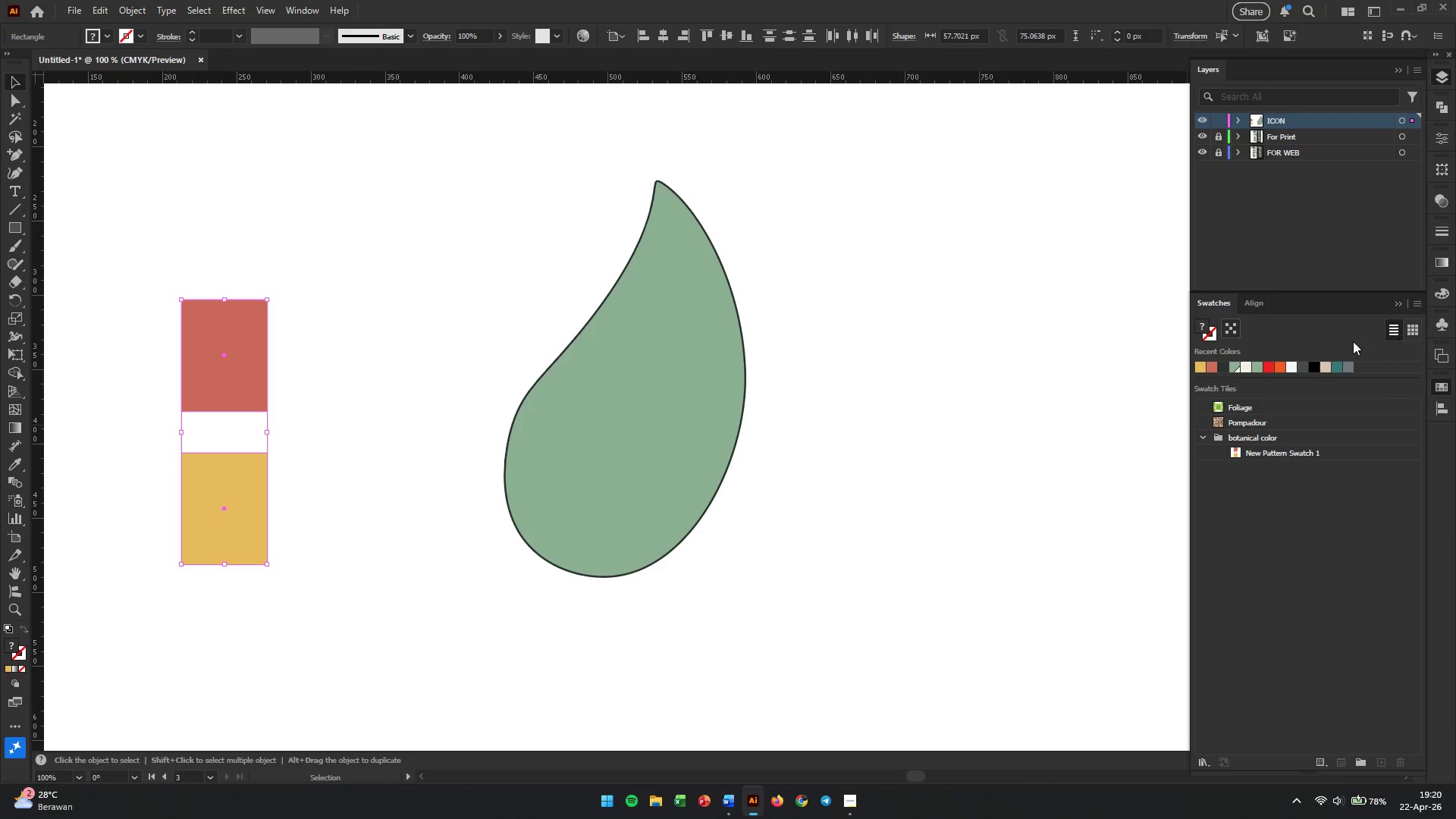 
left_click([1118, 403])
 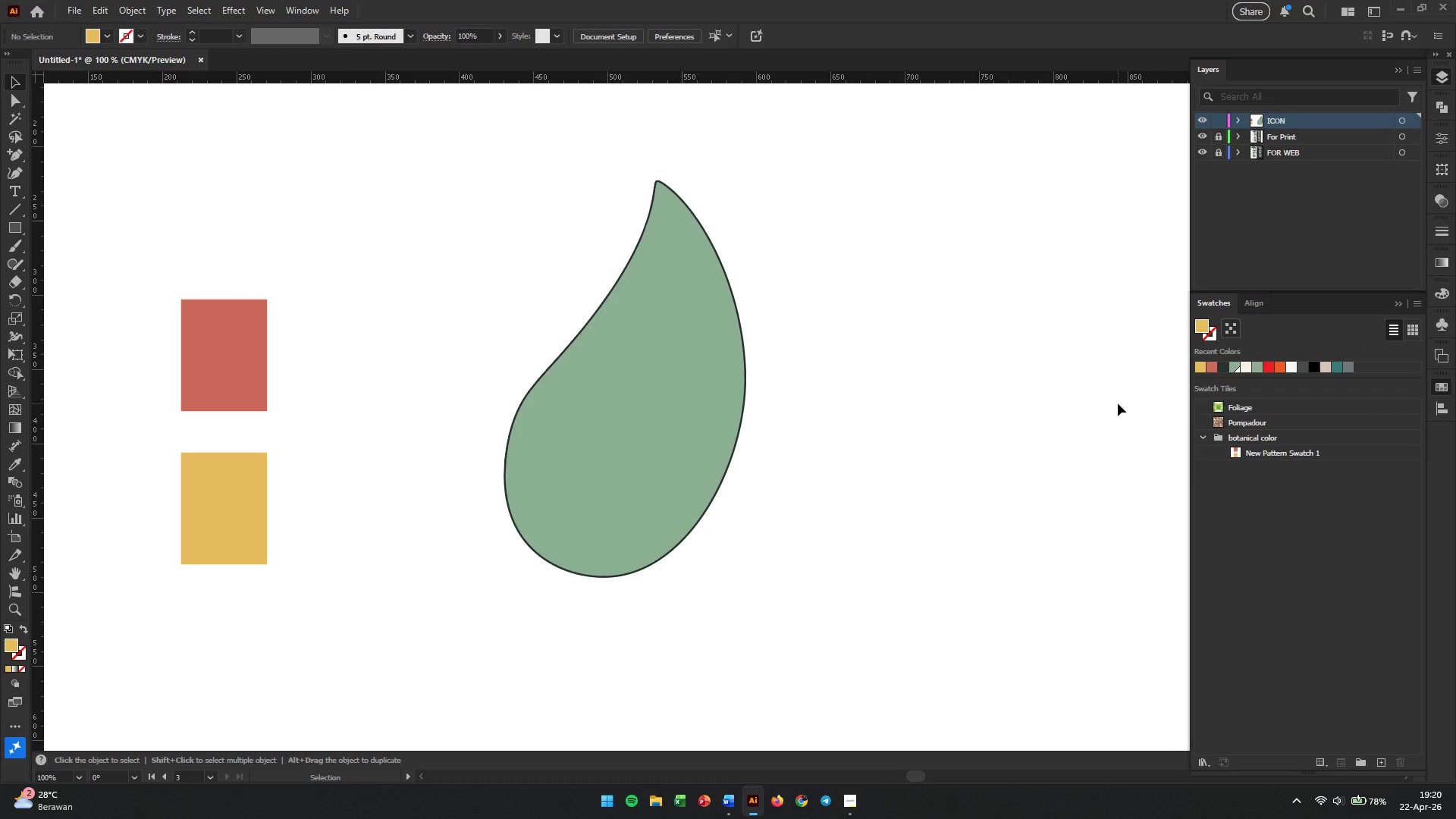 
key(Control+ControlLeft)
 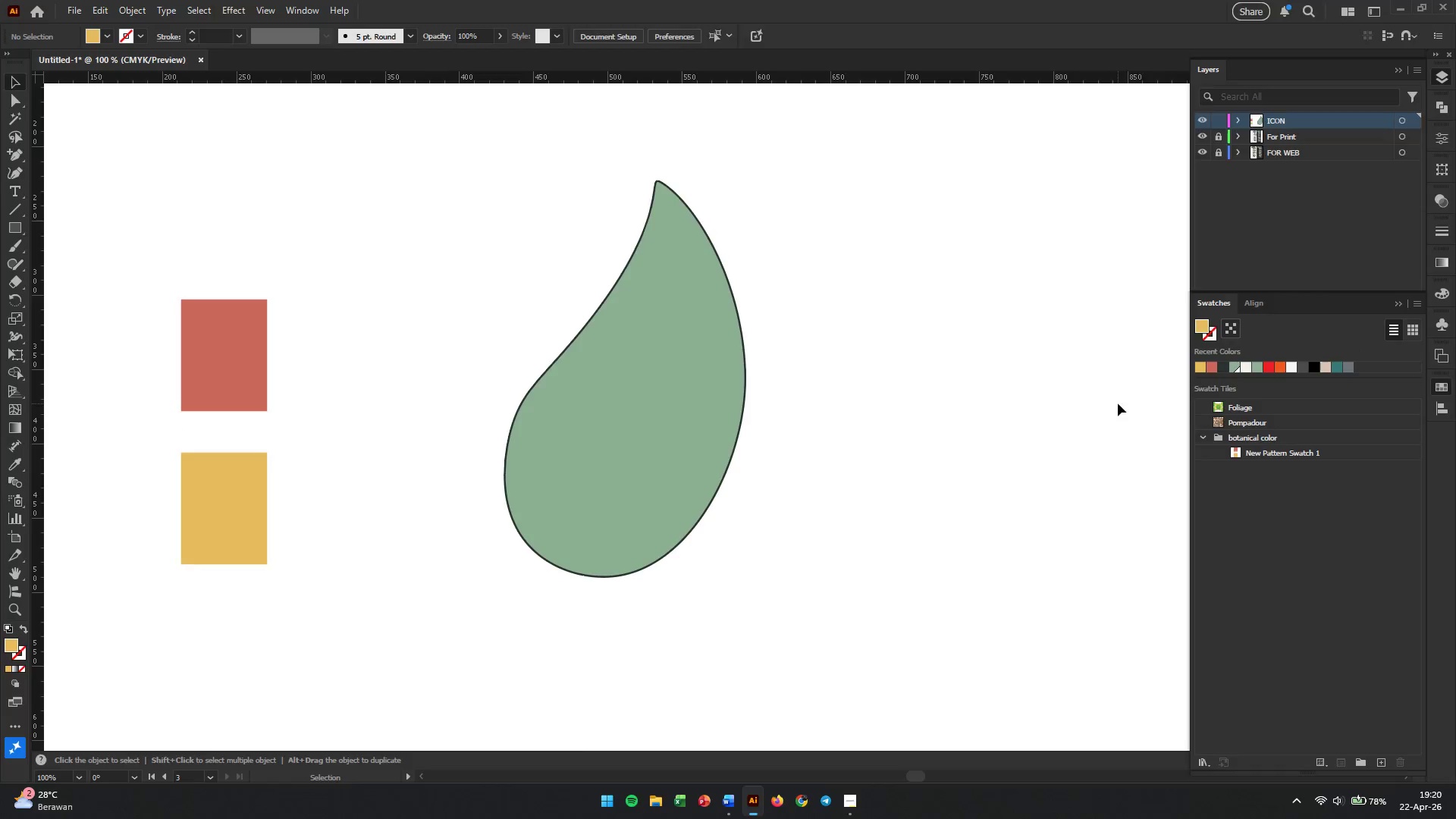 
hold_key(key=ControlLeft, duration=0.88)
 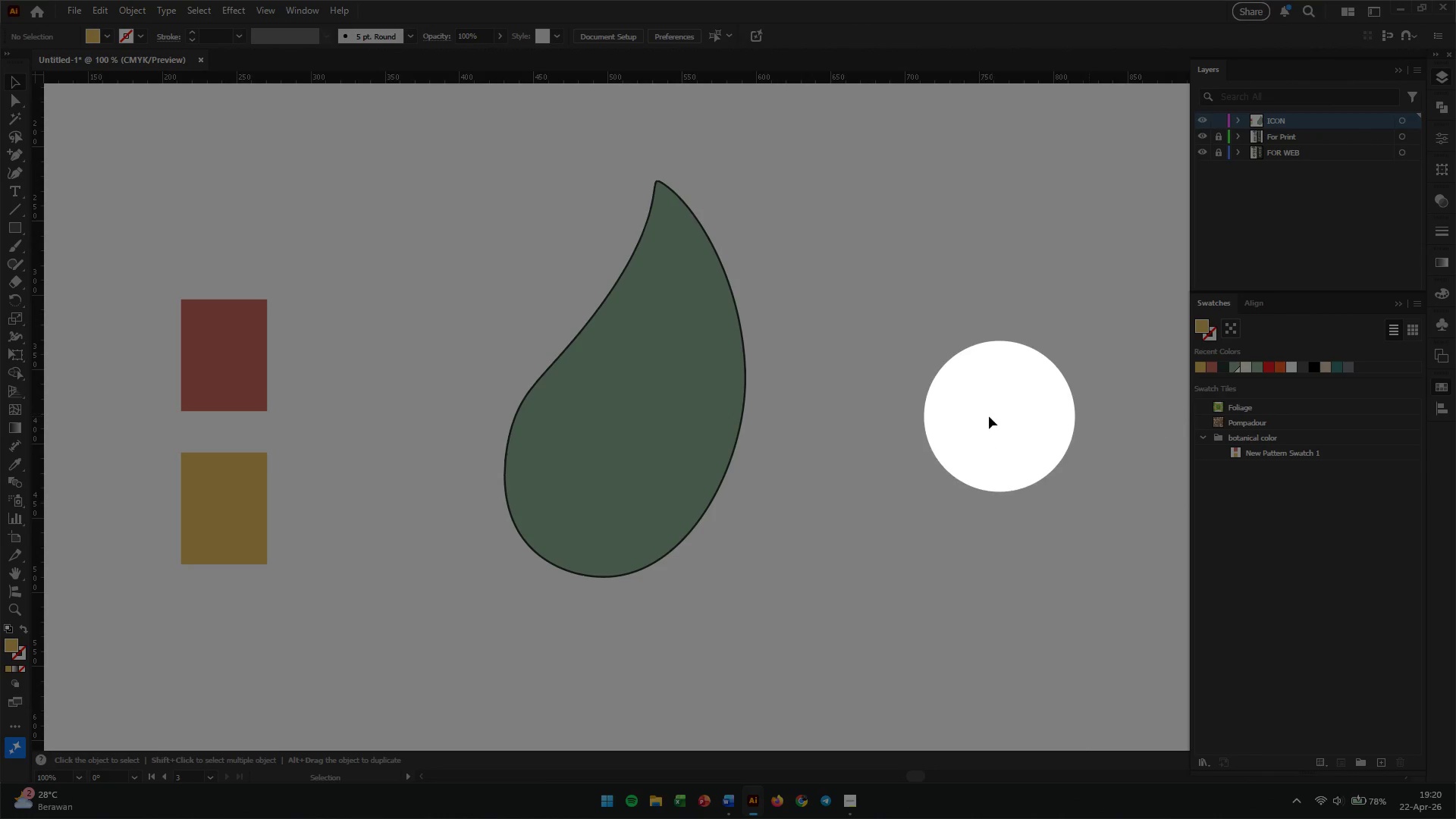 
left_click([988, 416])
 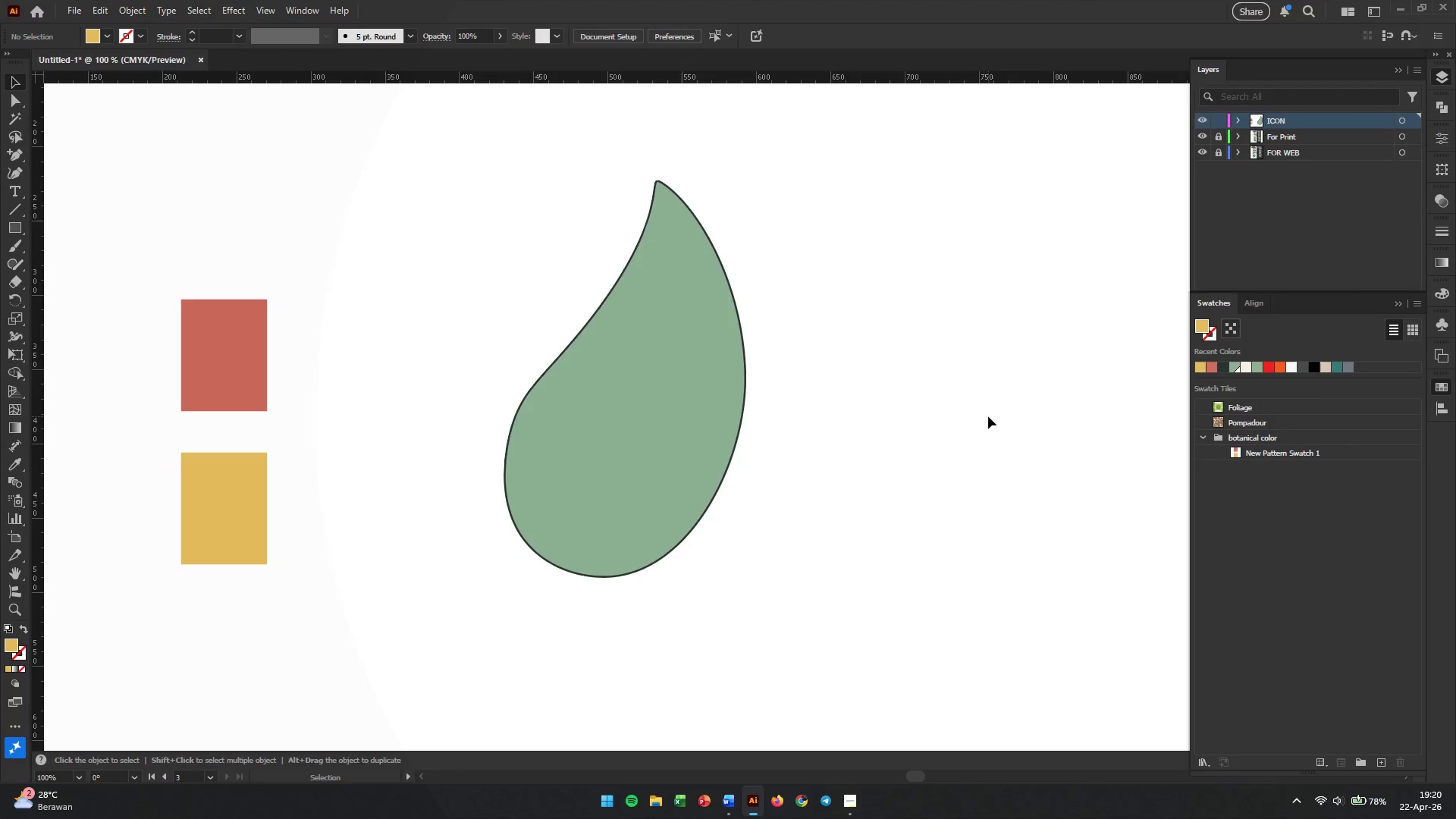 
key(Control+Z)
 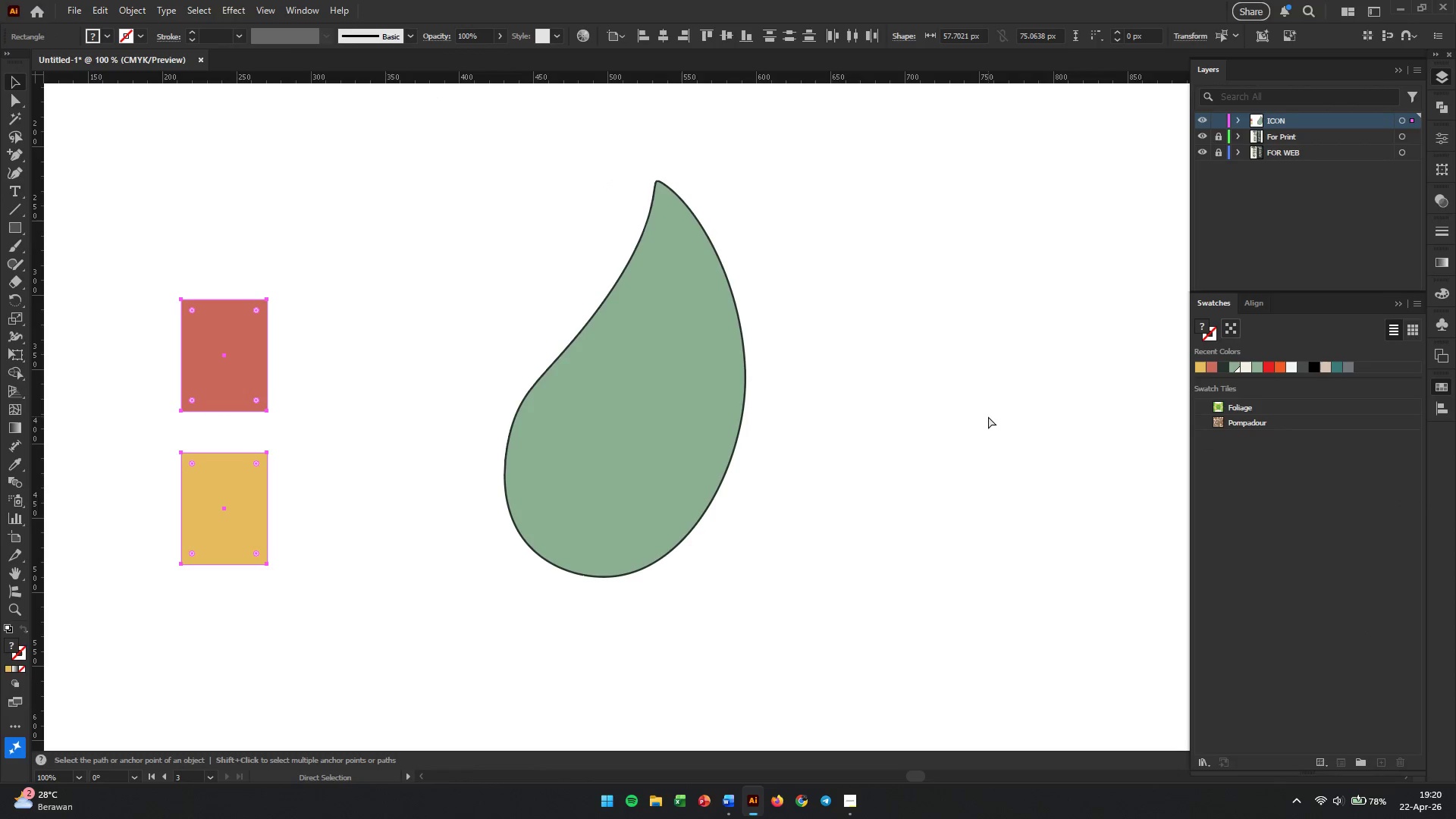 
key(Control+Z)
 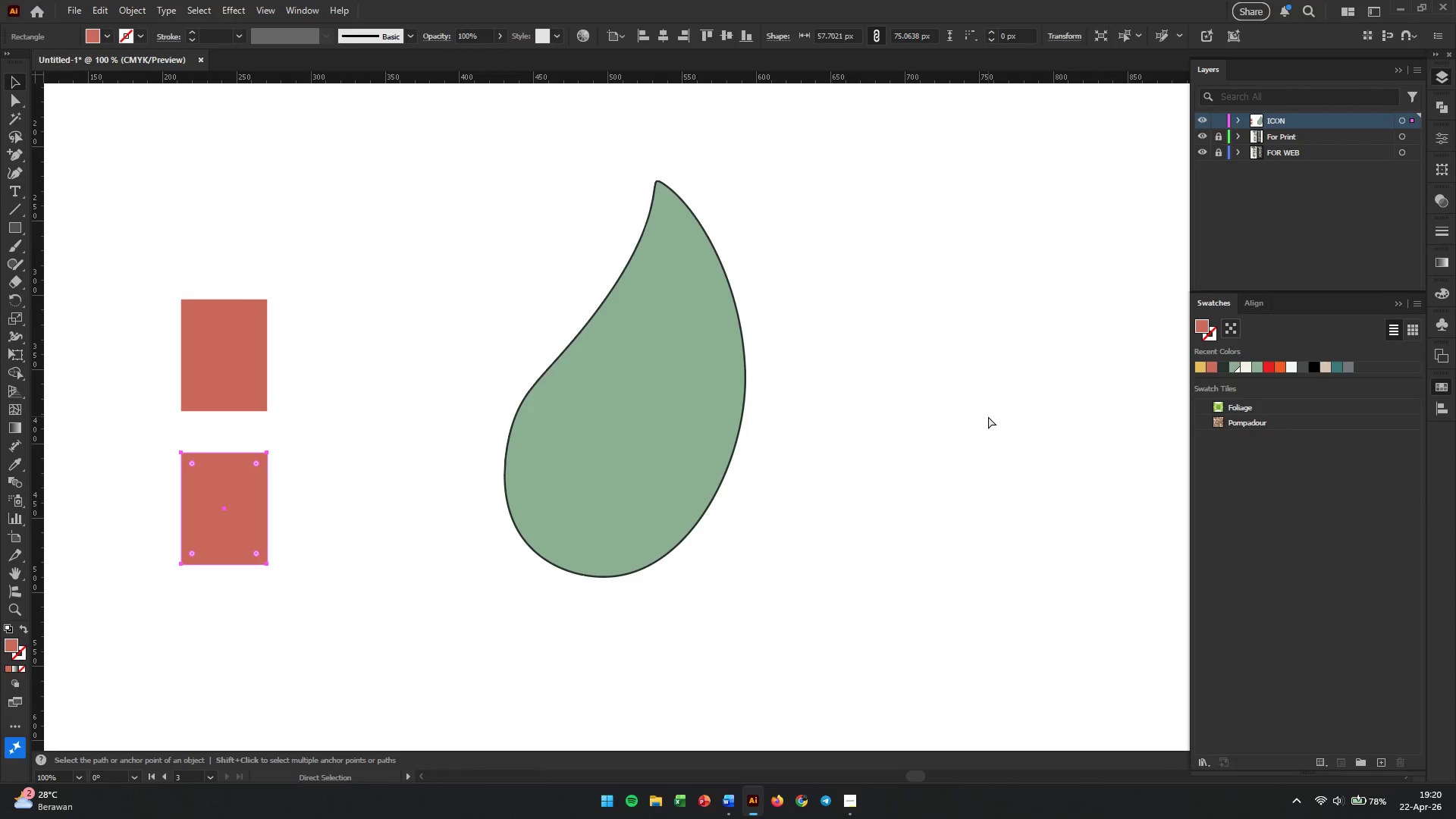 
hold_key(key=ShiftLeft, duration=0.81)
 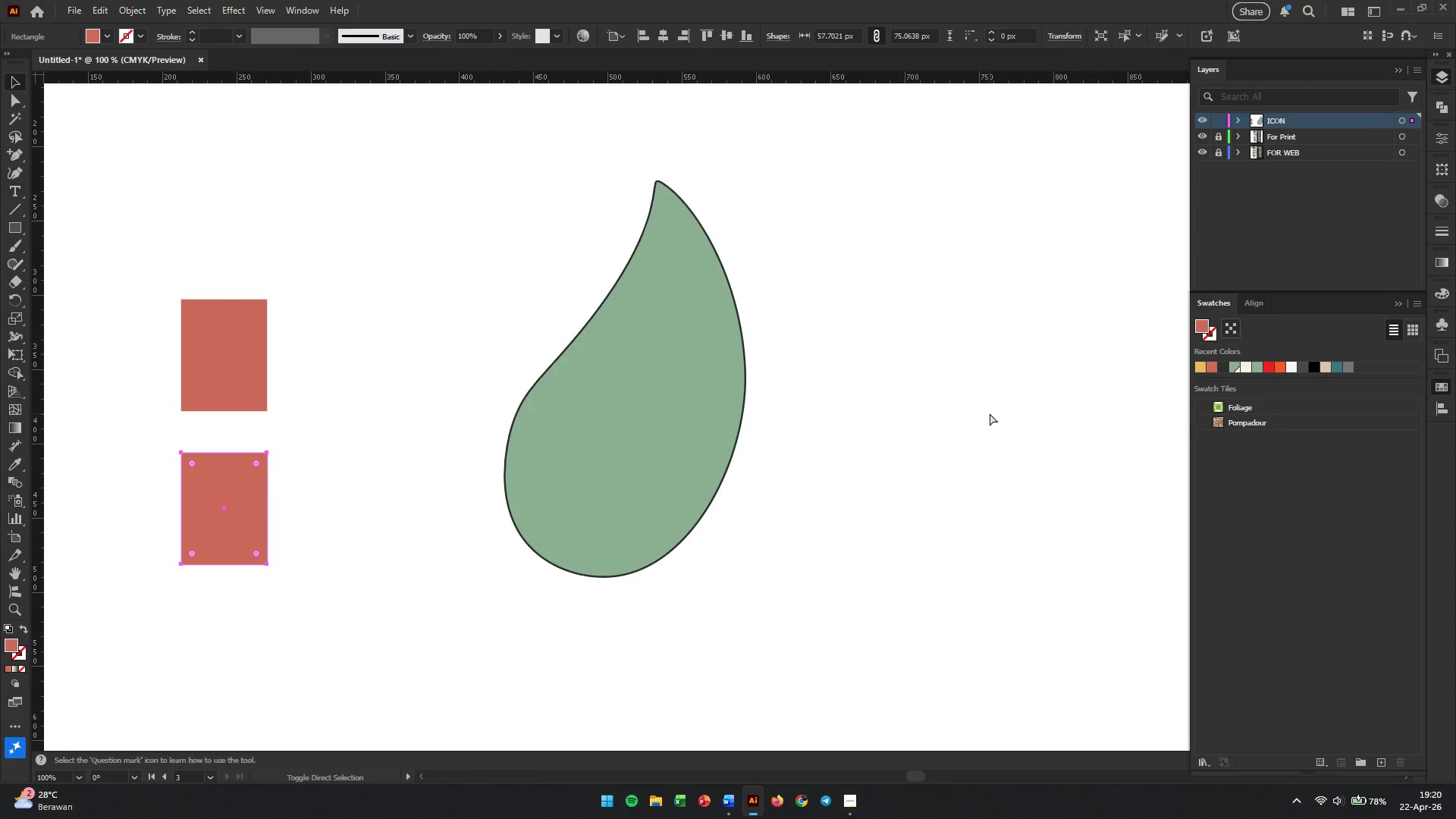 
key(Control+Shift+ControlLeft)
 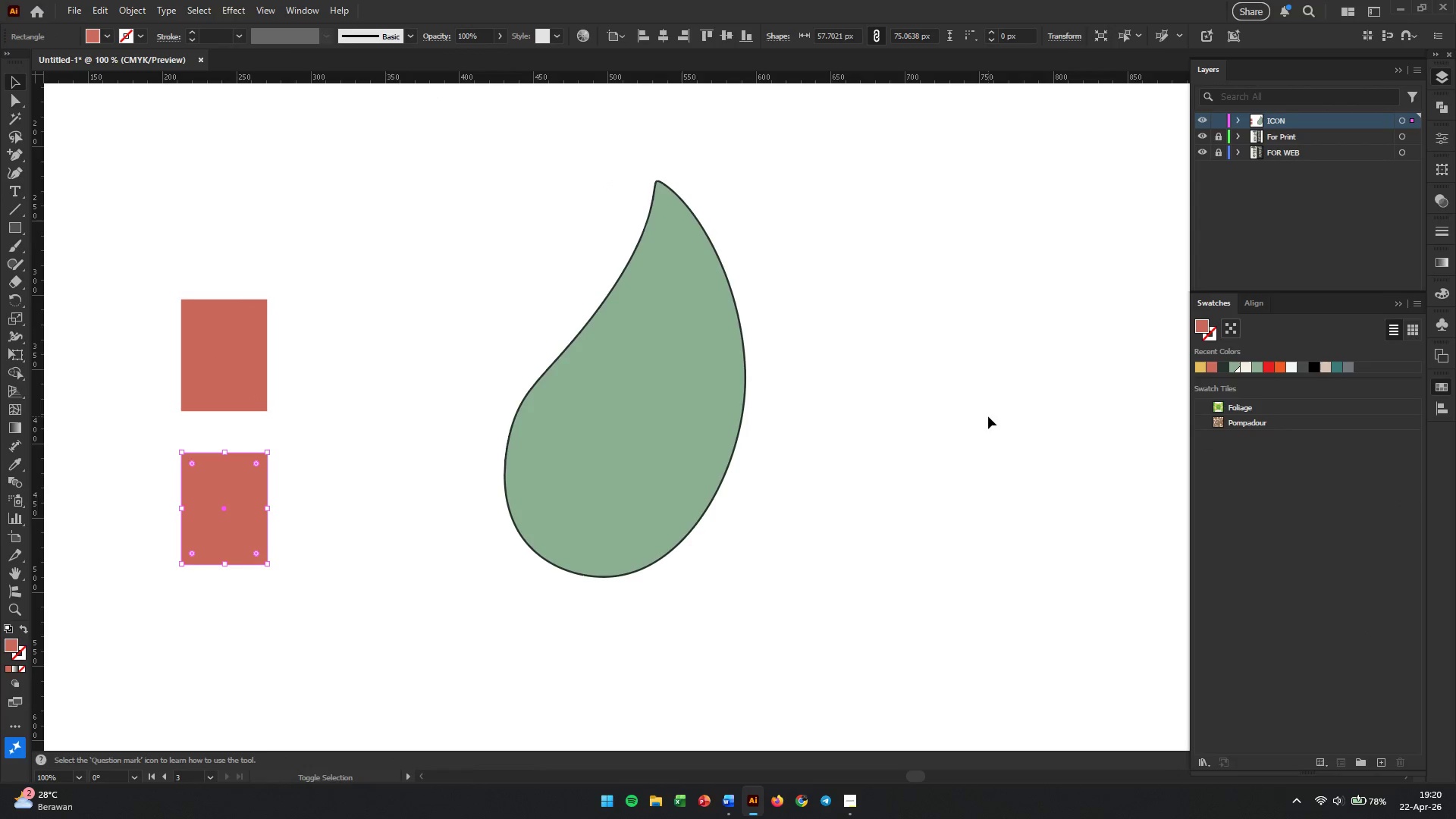 
key(Control+Shift+ControlLeft)
 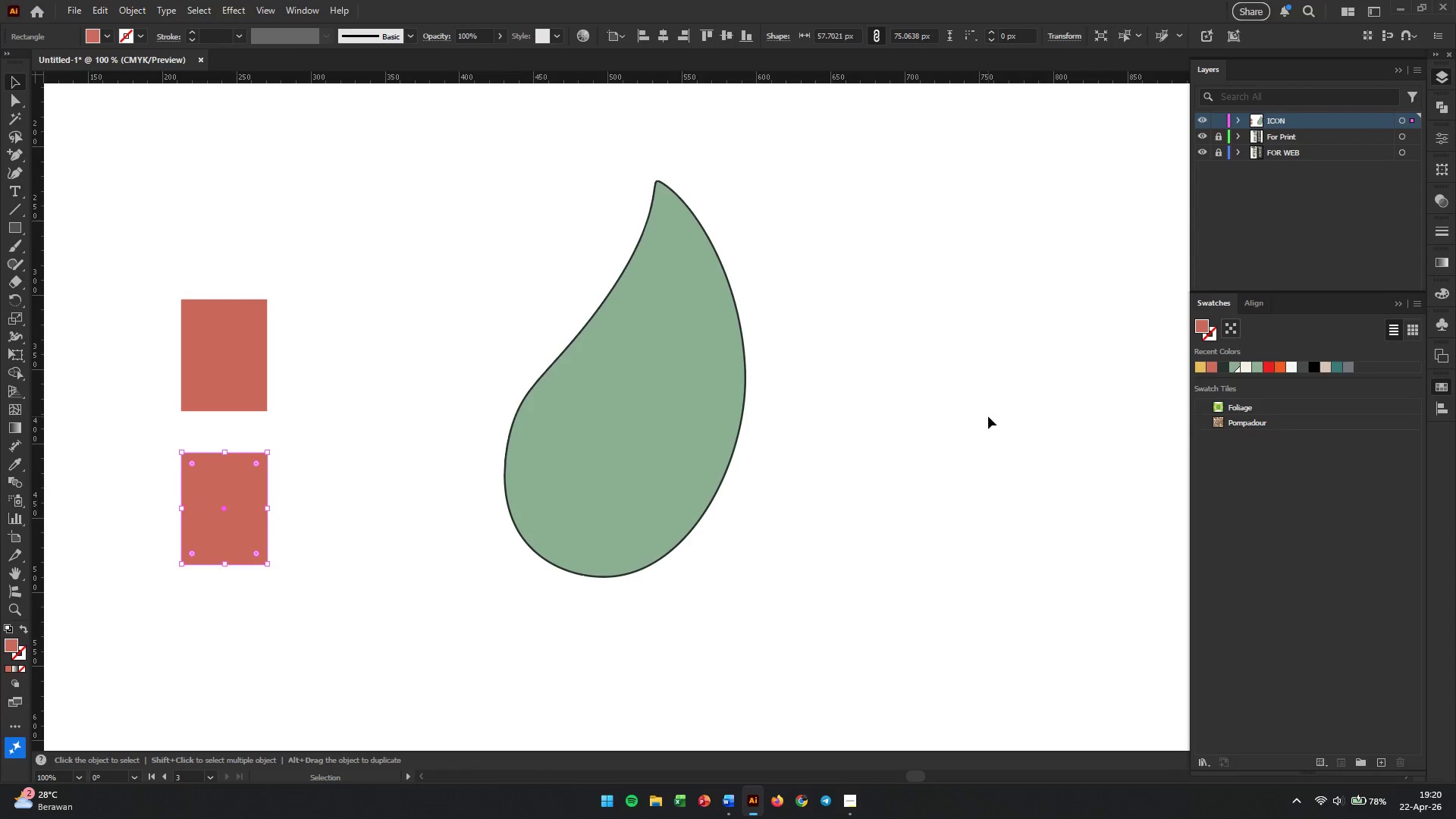 
key(Control+Shift+Z)
 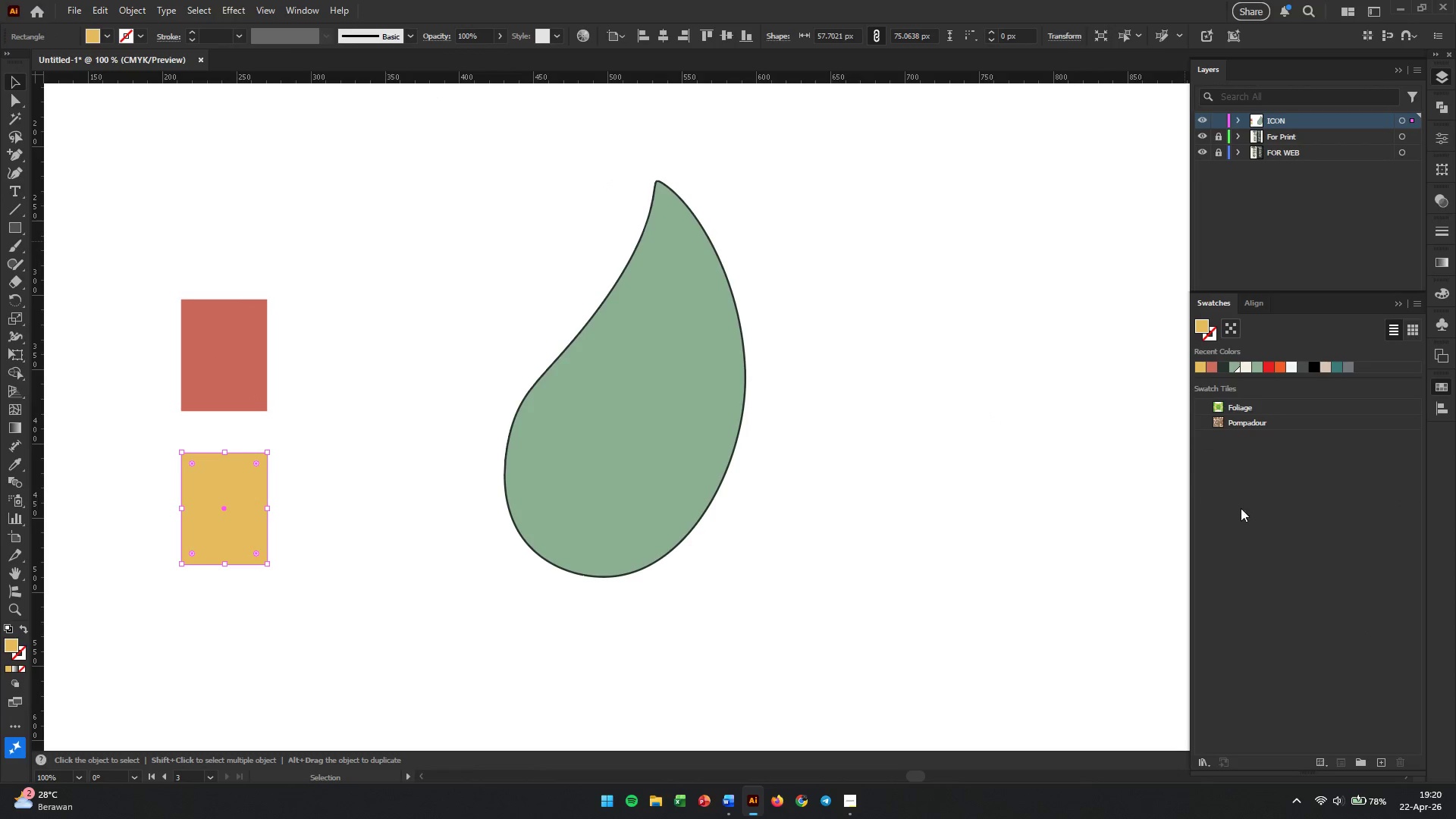 
left_click([1243, 509])
 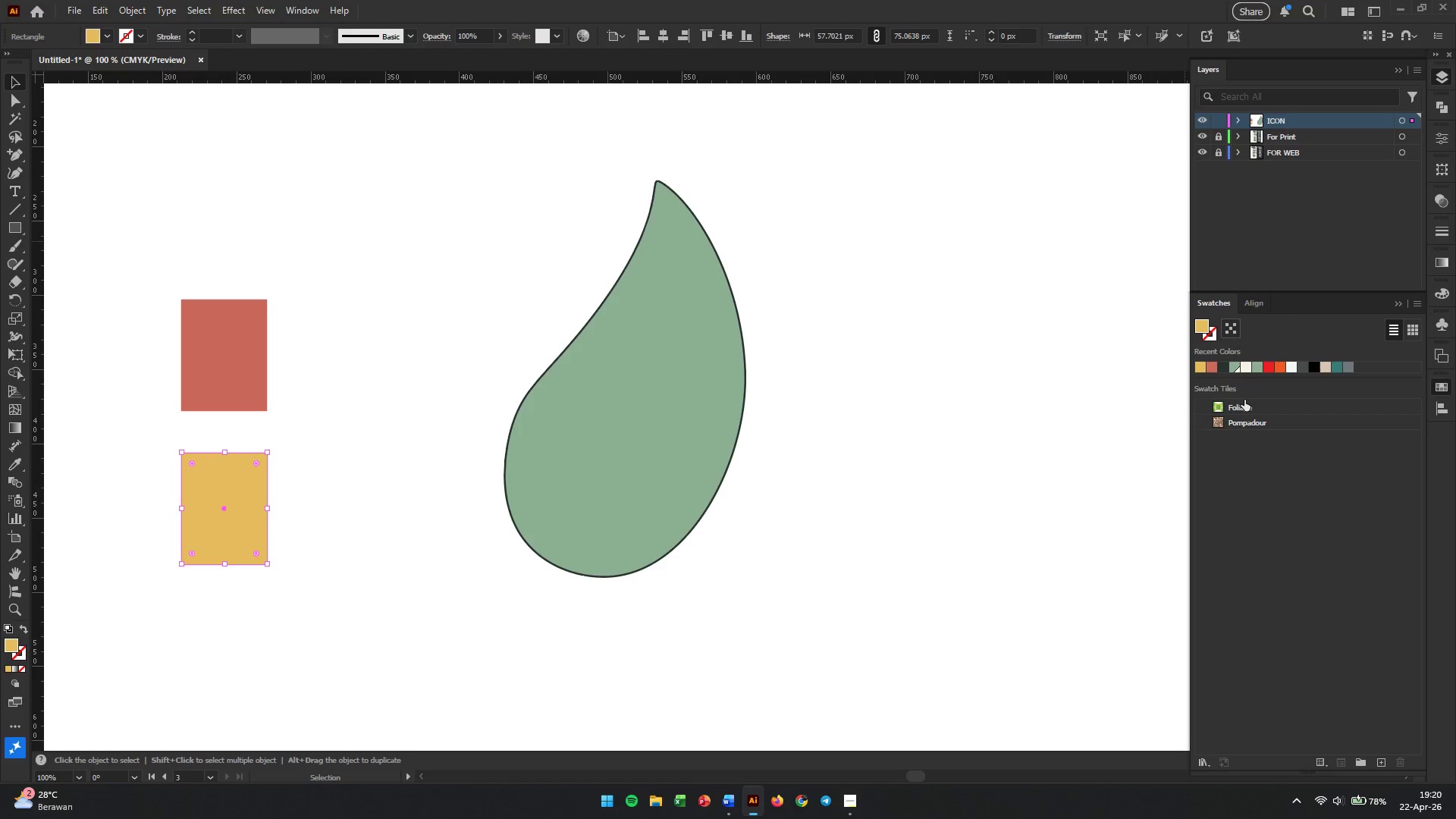 
left_click([1216, 388])
 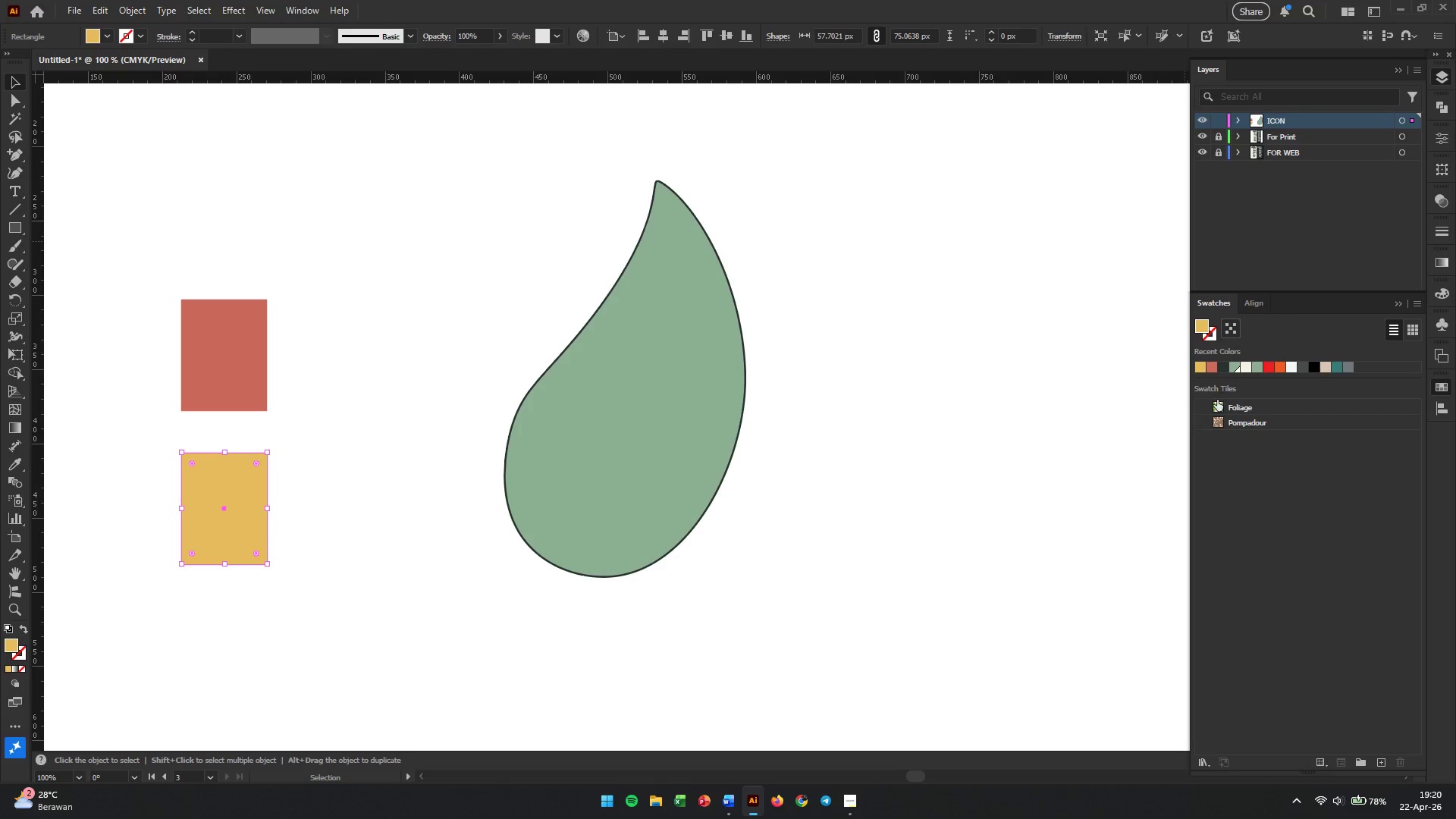 
mouse_move([1219, 430])
 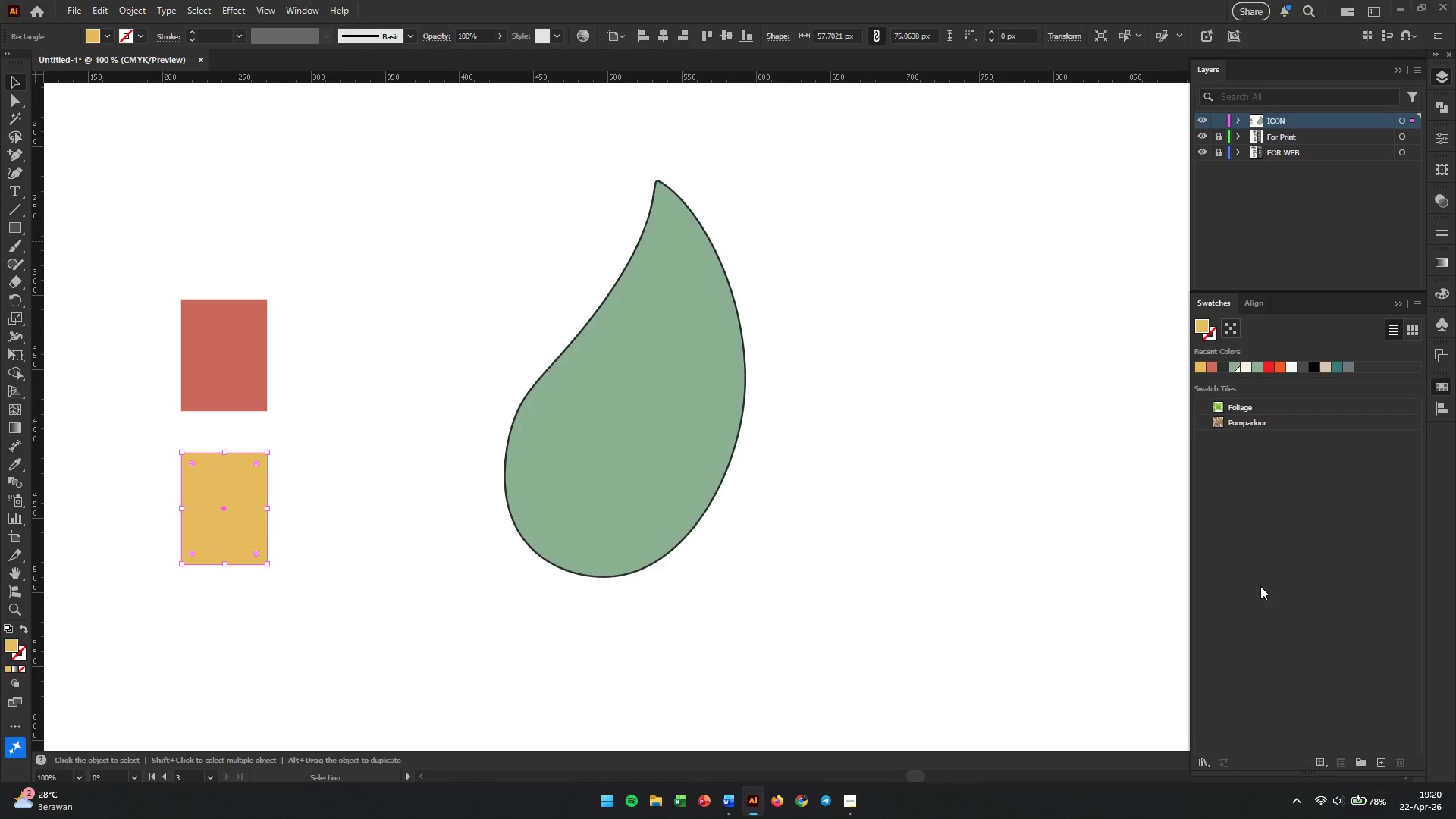 
left_click([1256, 613])
 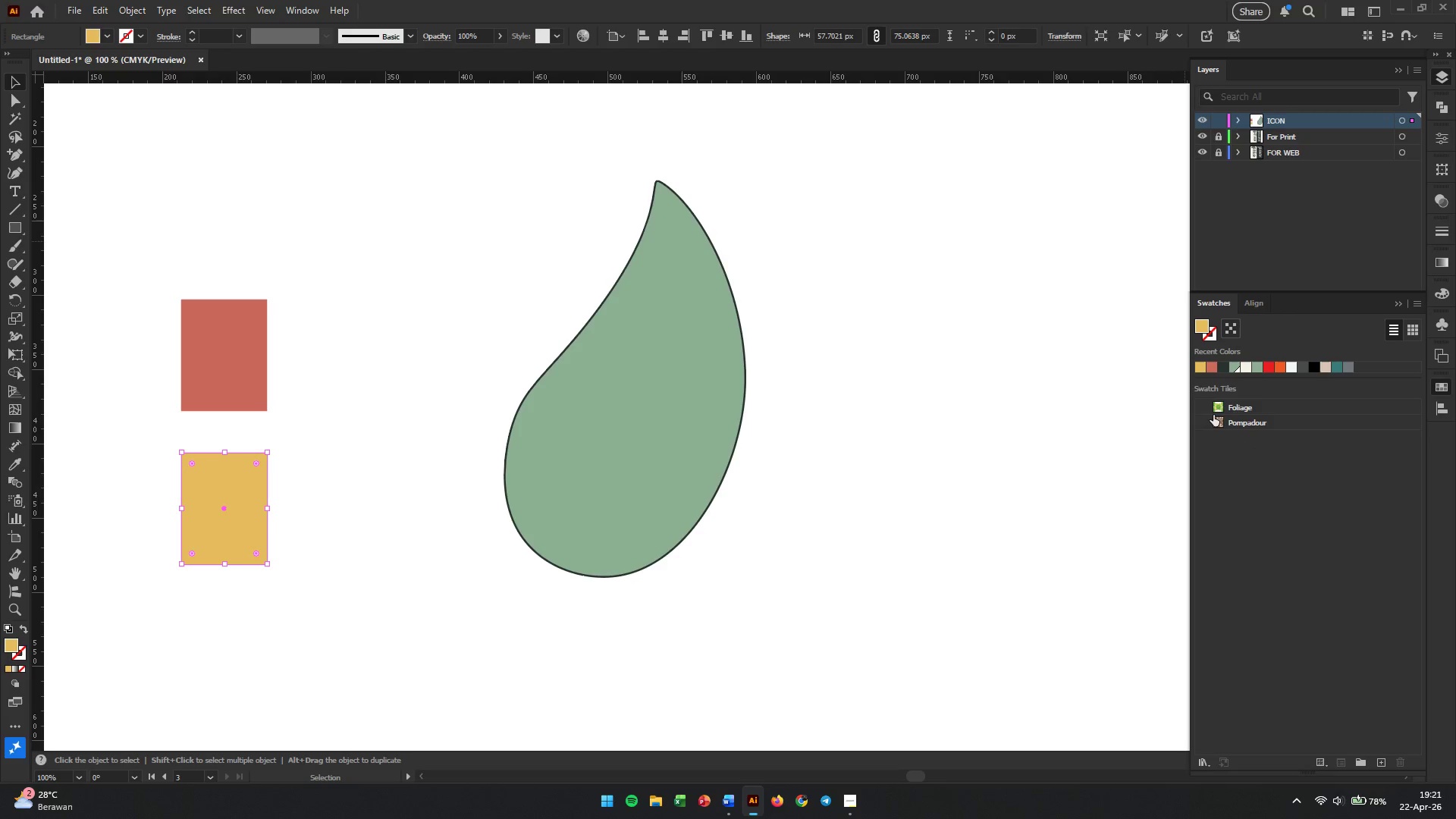 
left_click([1276, 479])
 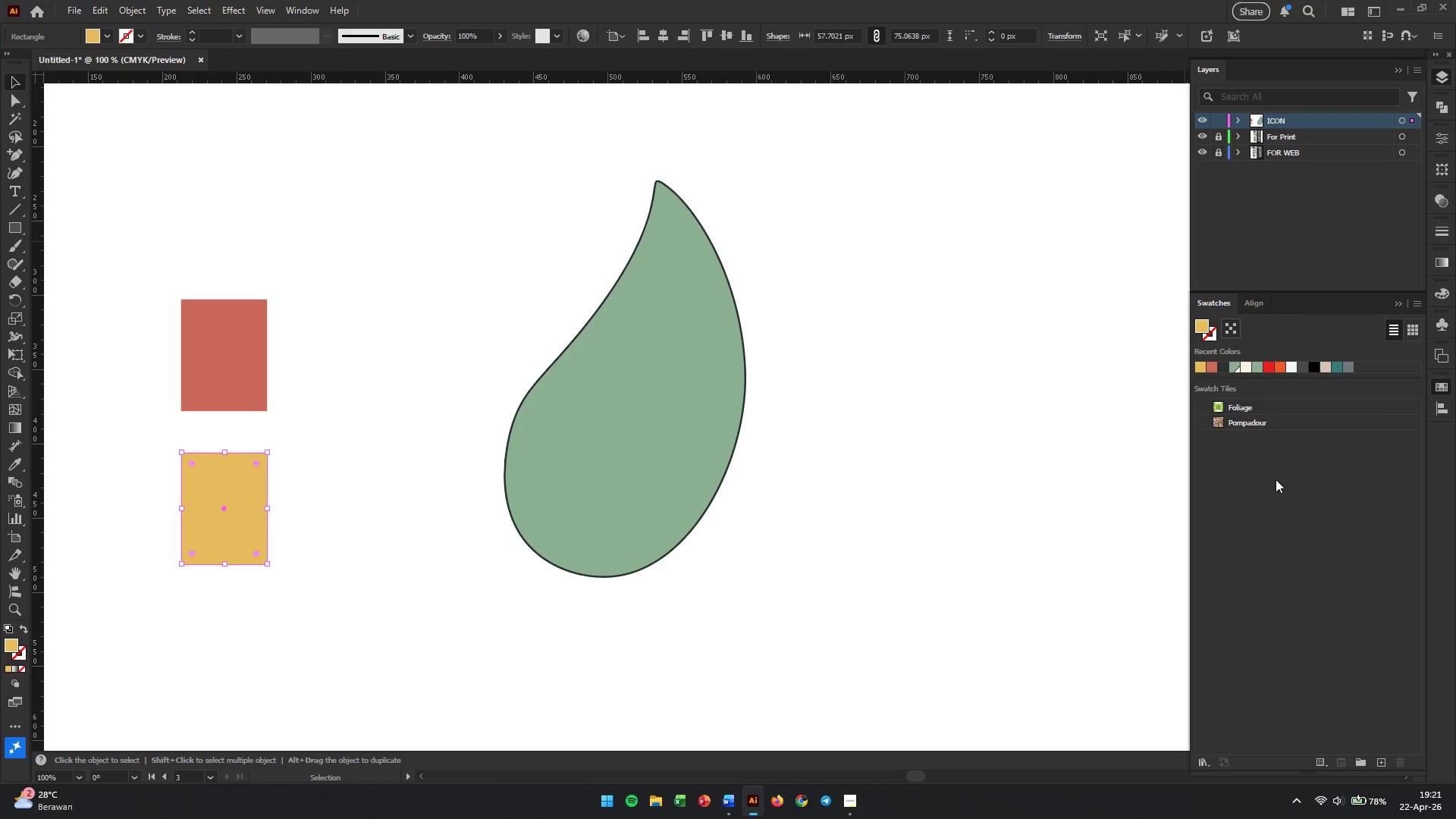 
left_click([1085, 444])
 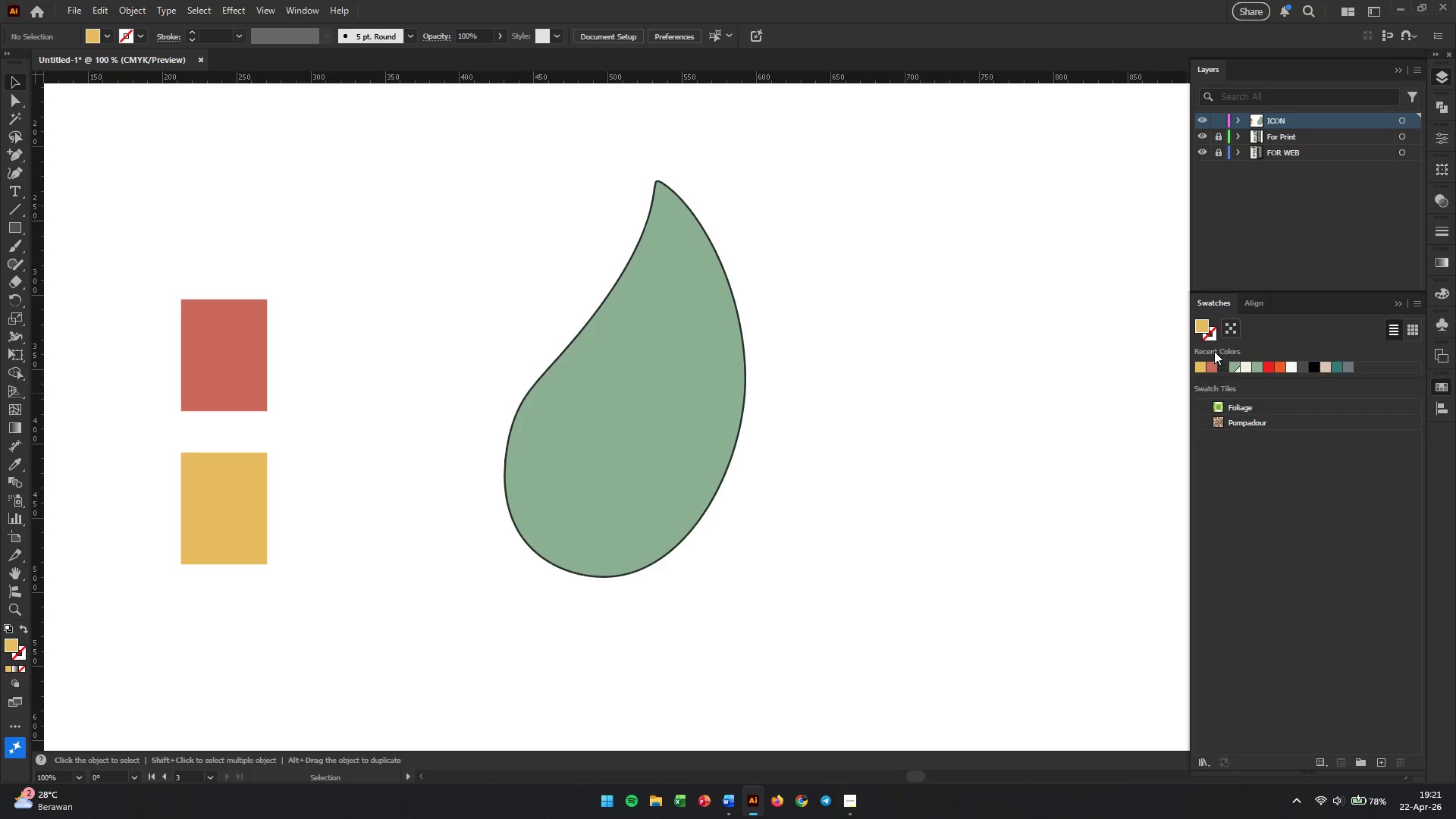 
left_click([1245, 303])
 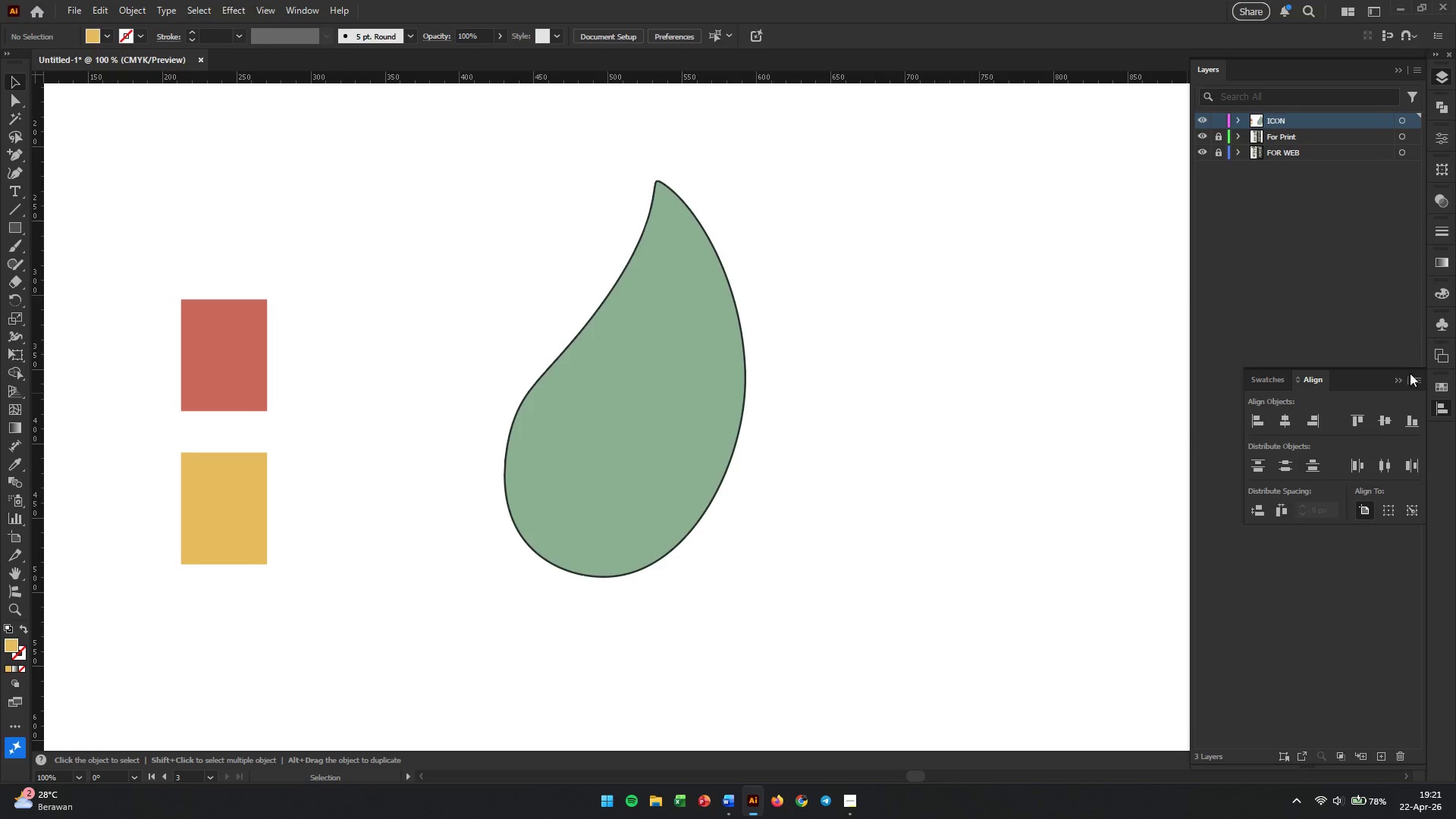 
left_click([1282, 379])
 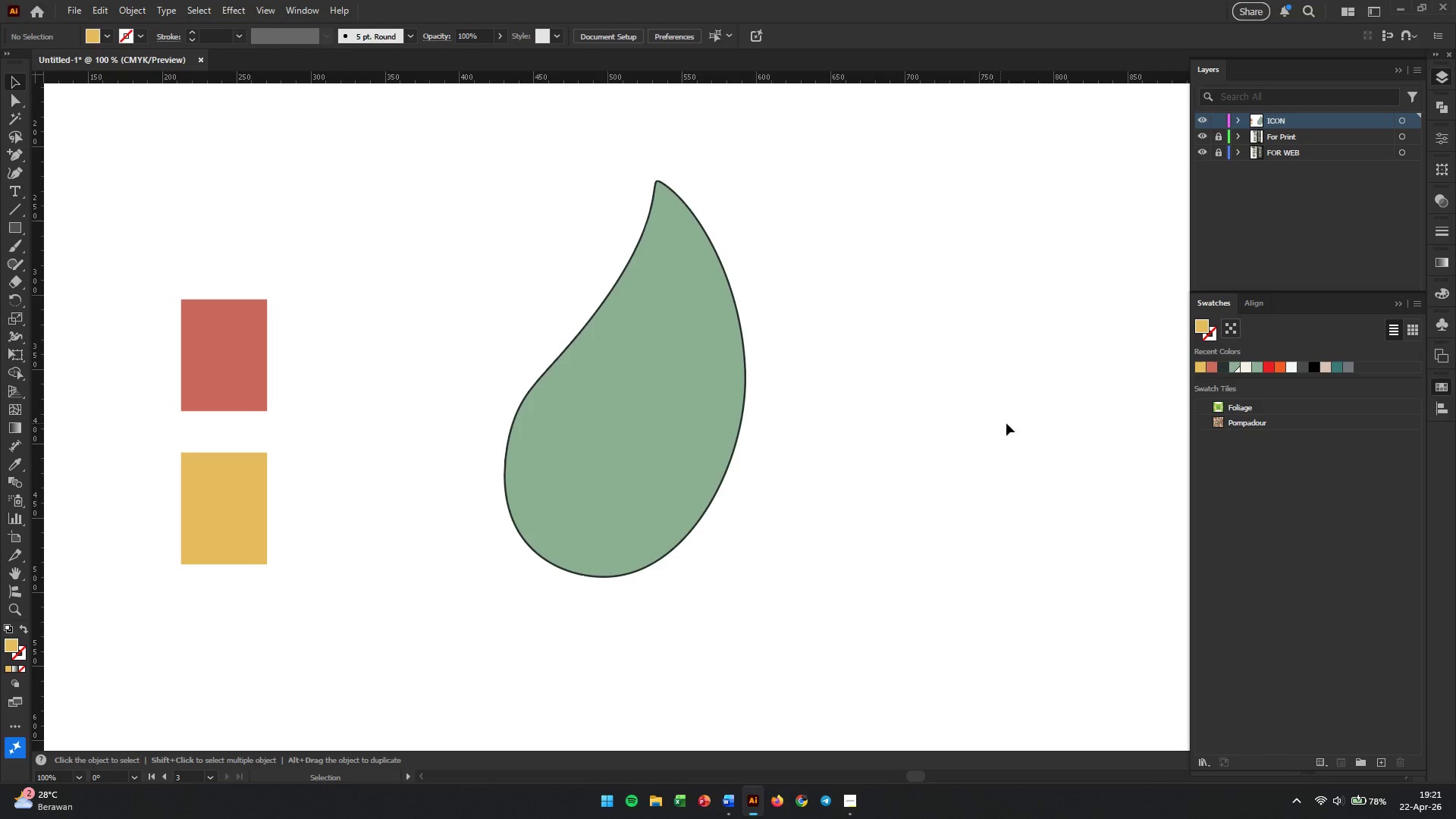 
left_click([962, 439])
 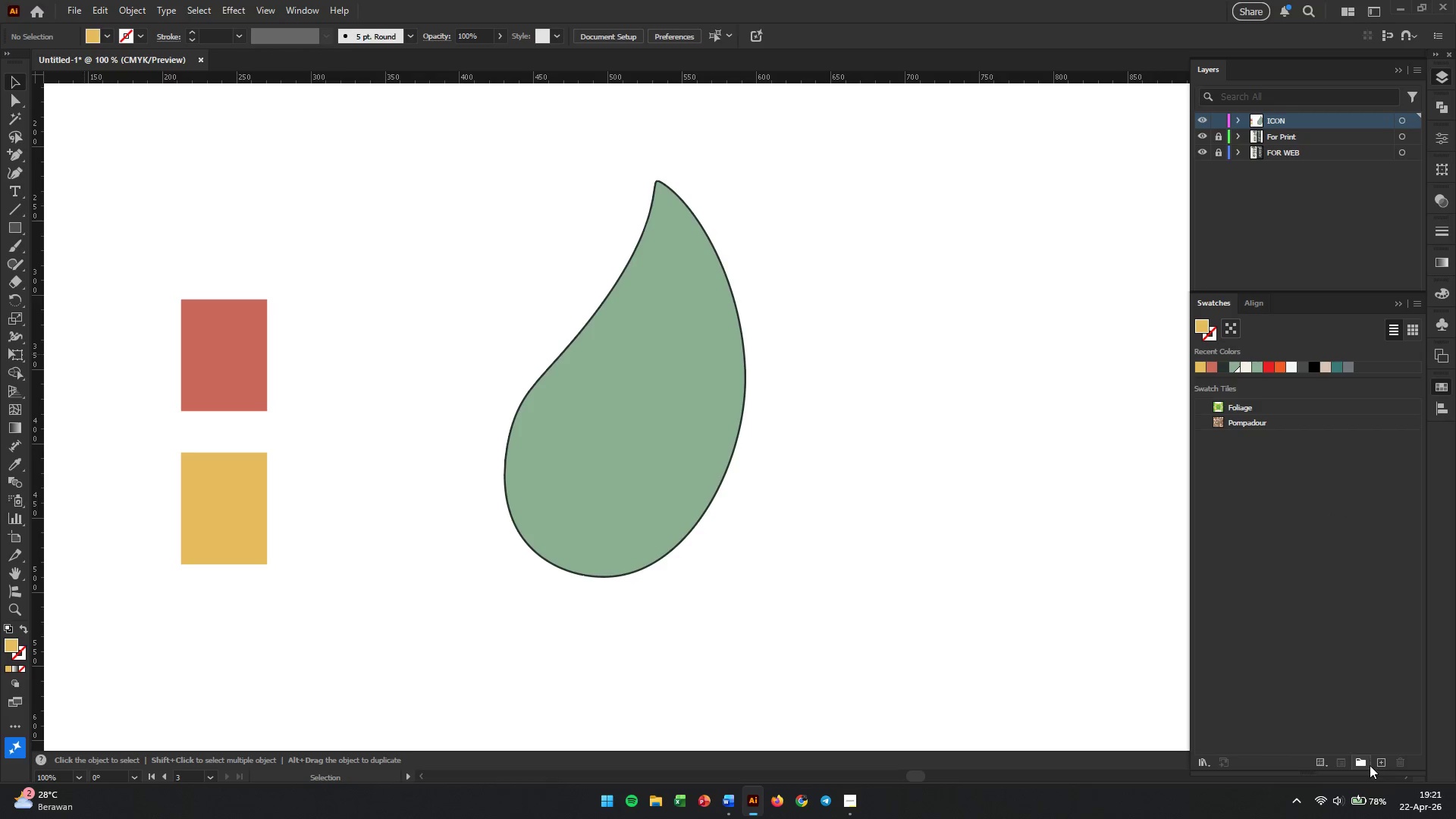 
hold_key(key=AltLeft, duration=0.72)
scroll: coordinate [944, 592], scroll_direction: down, amount: 3.0
 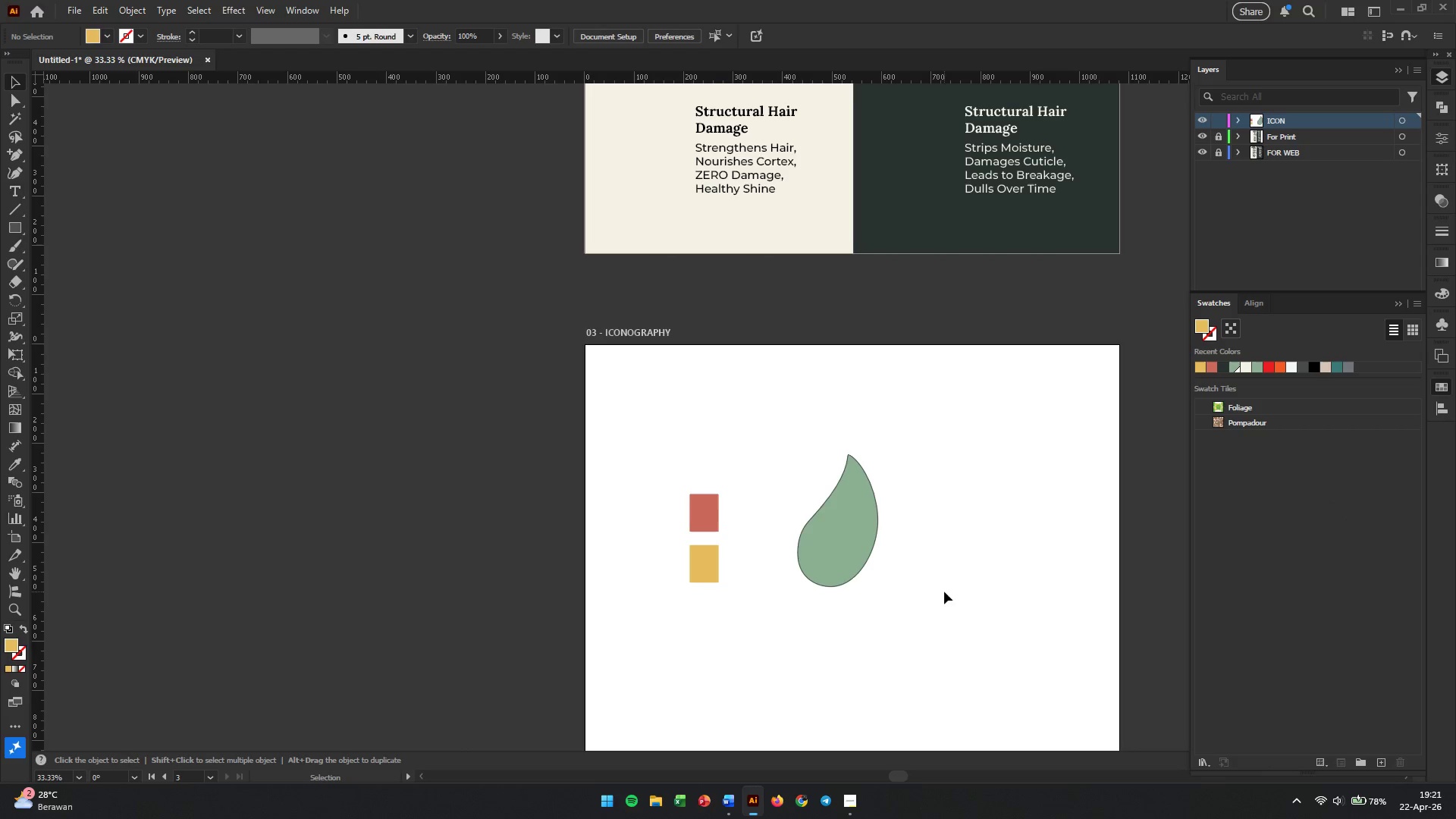 
hold_key(key=AltLeft, duration=0.33)
 